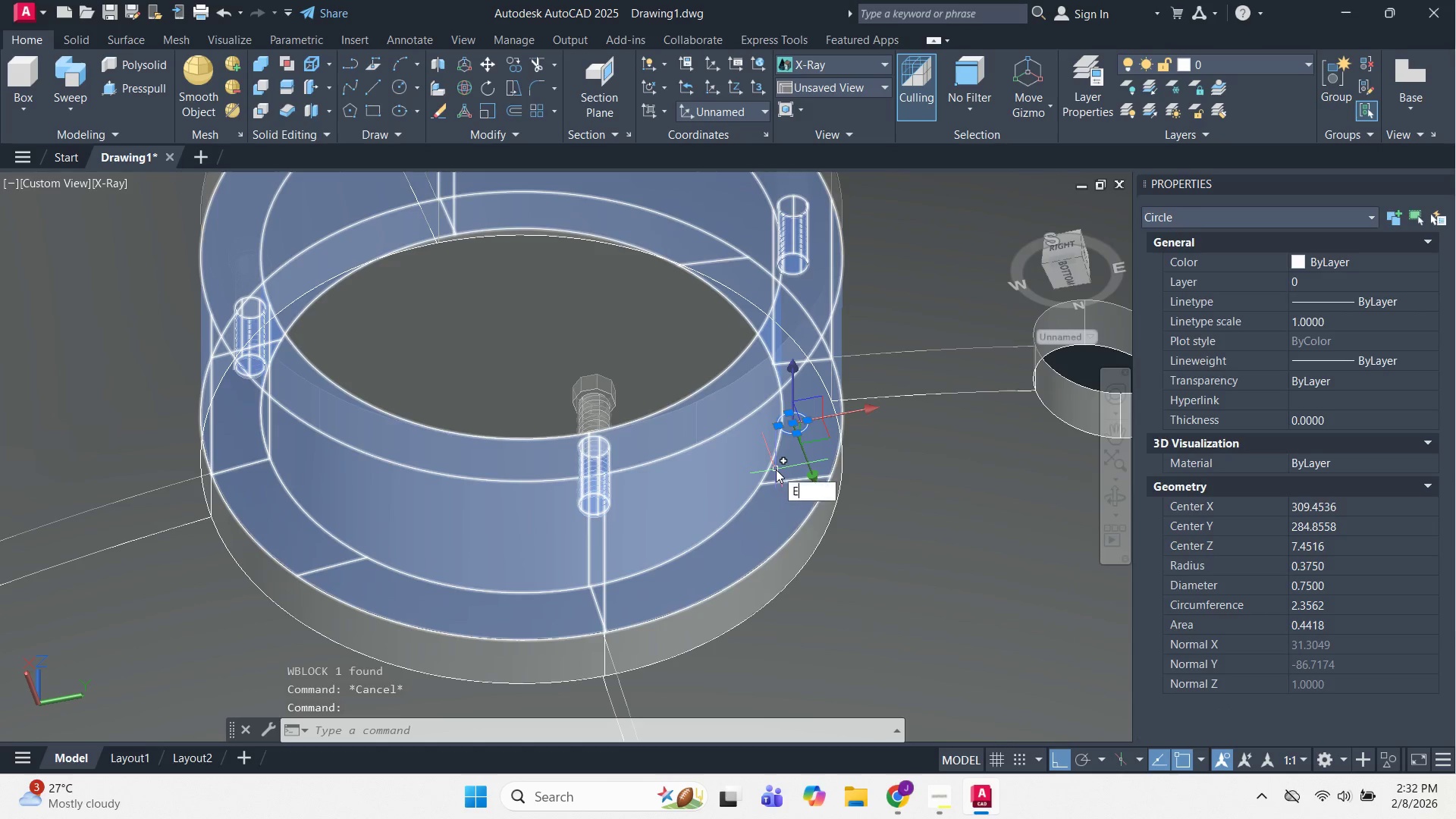 
key(Space)
 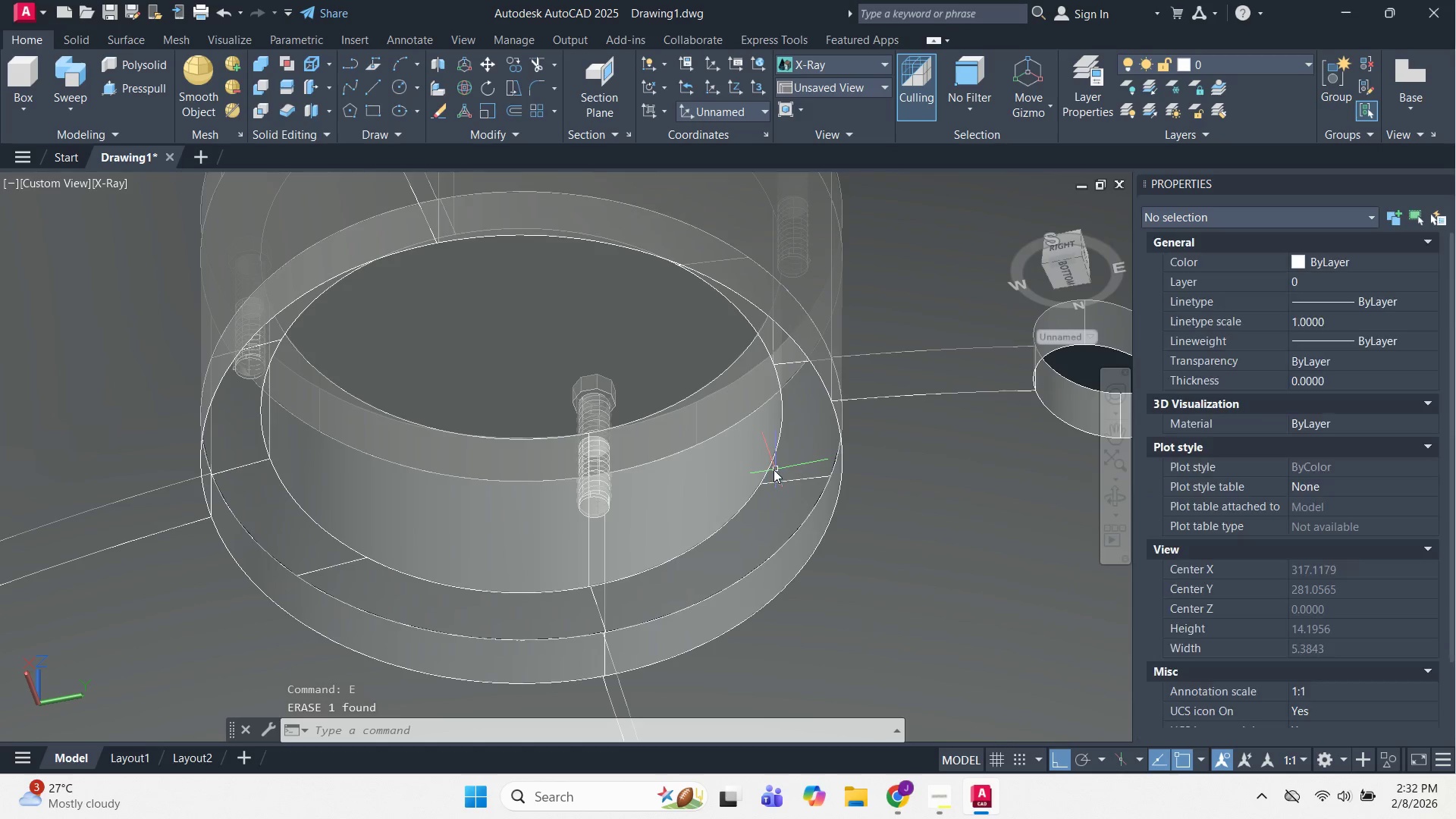 
key(Escape)
 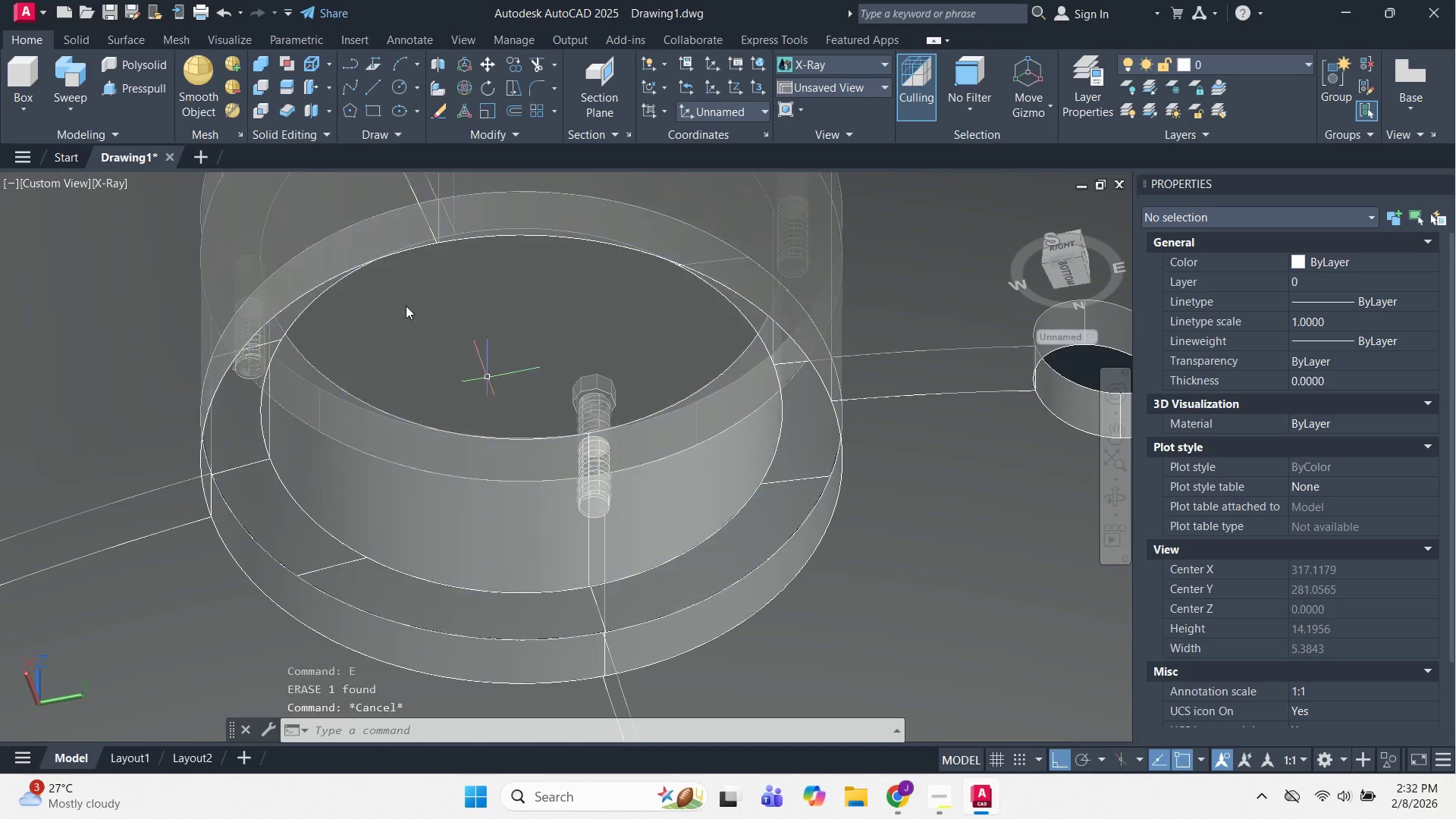 
key(Escape)
 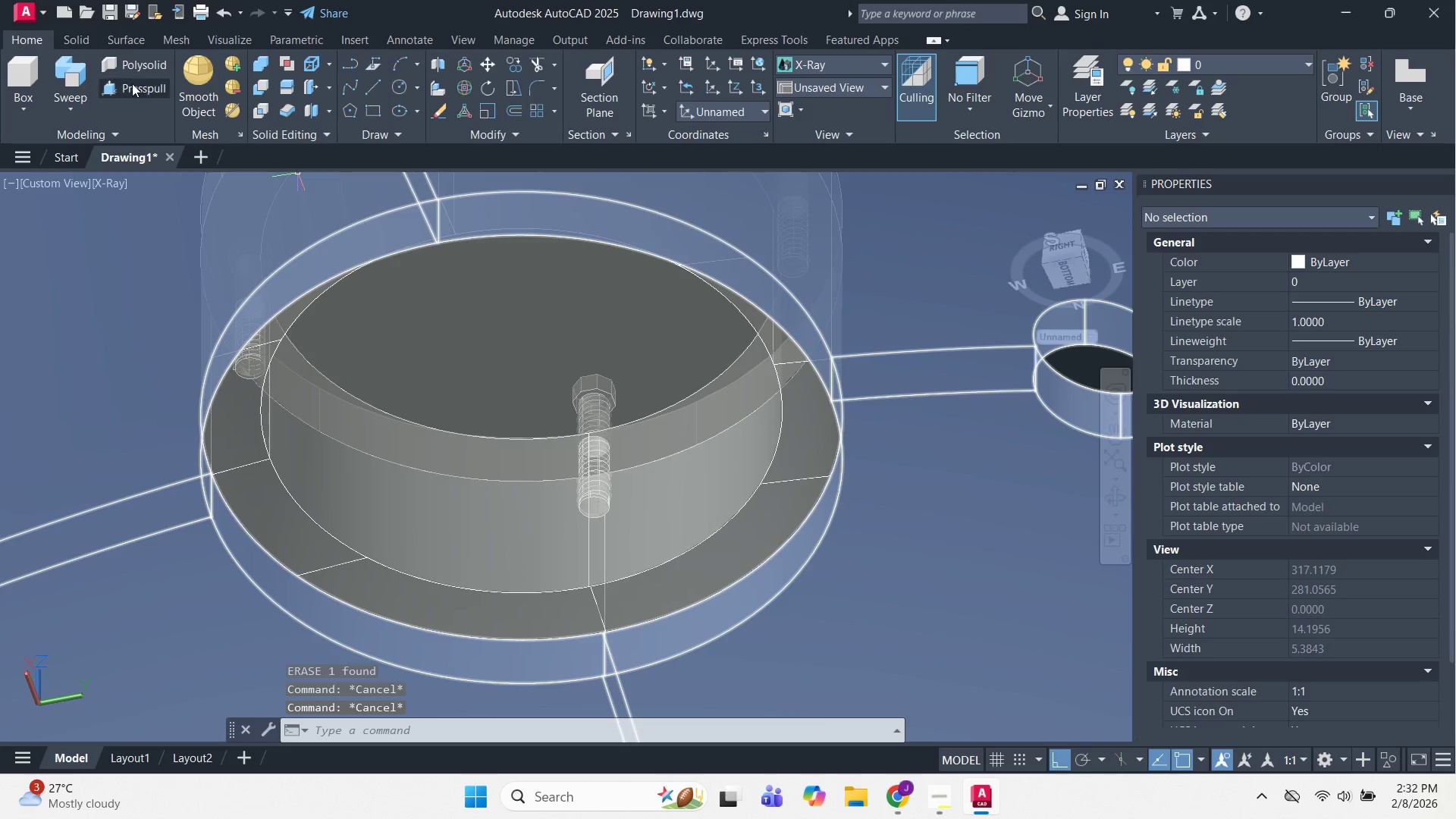 
left_click([132, 93])
 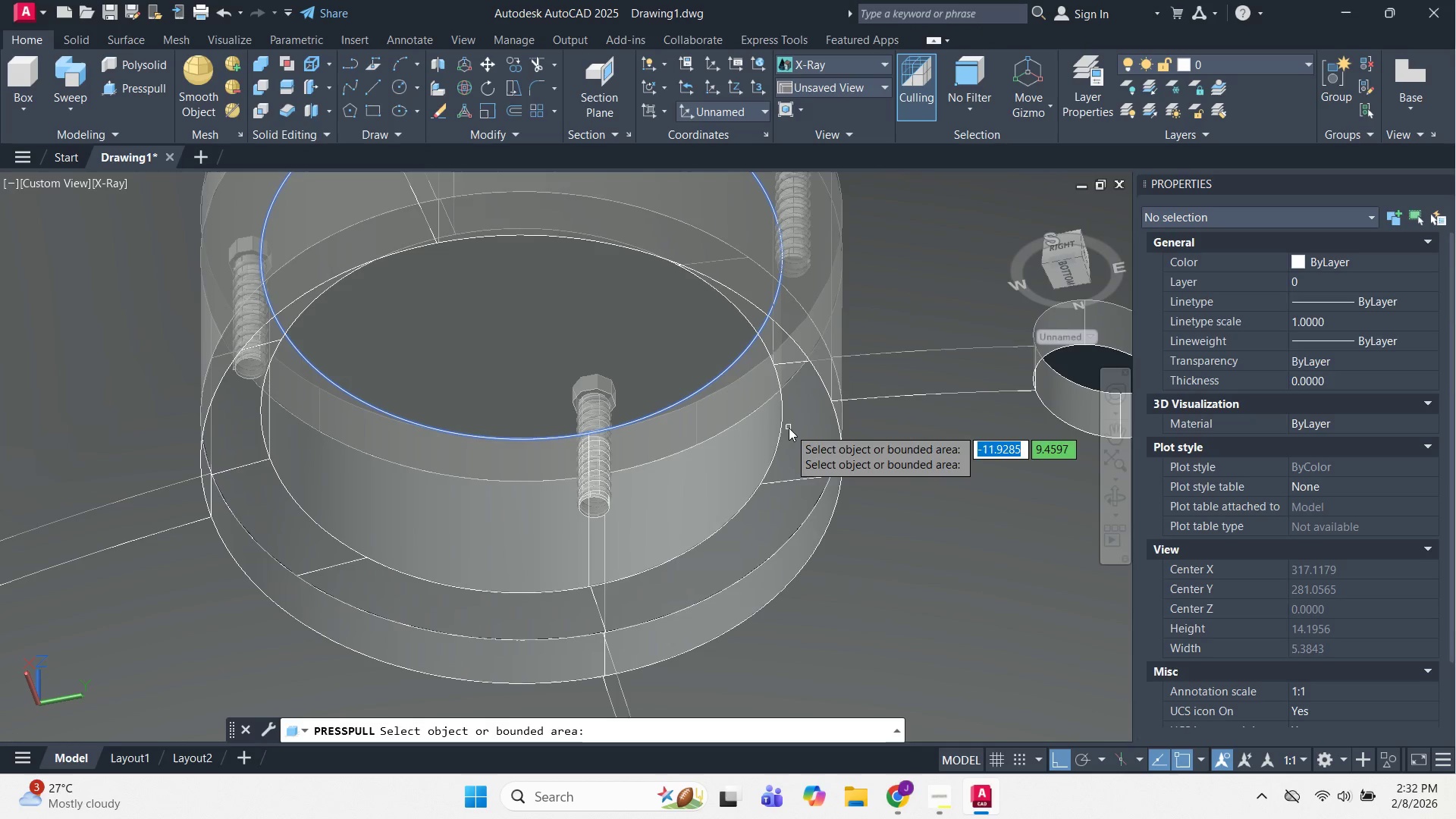 
left_click([800, 401])
 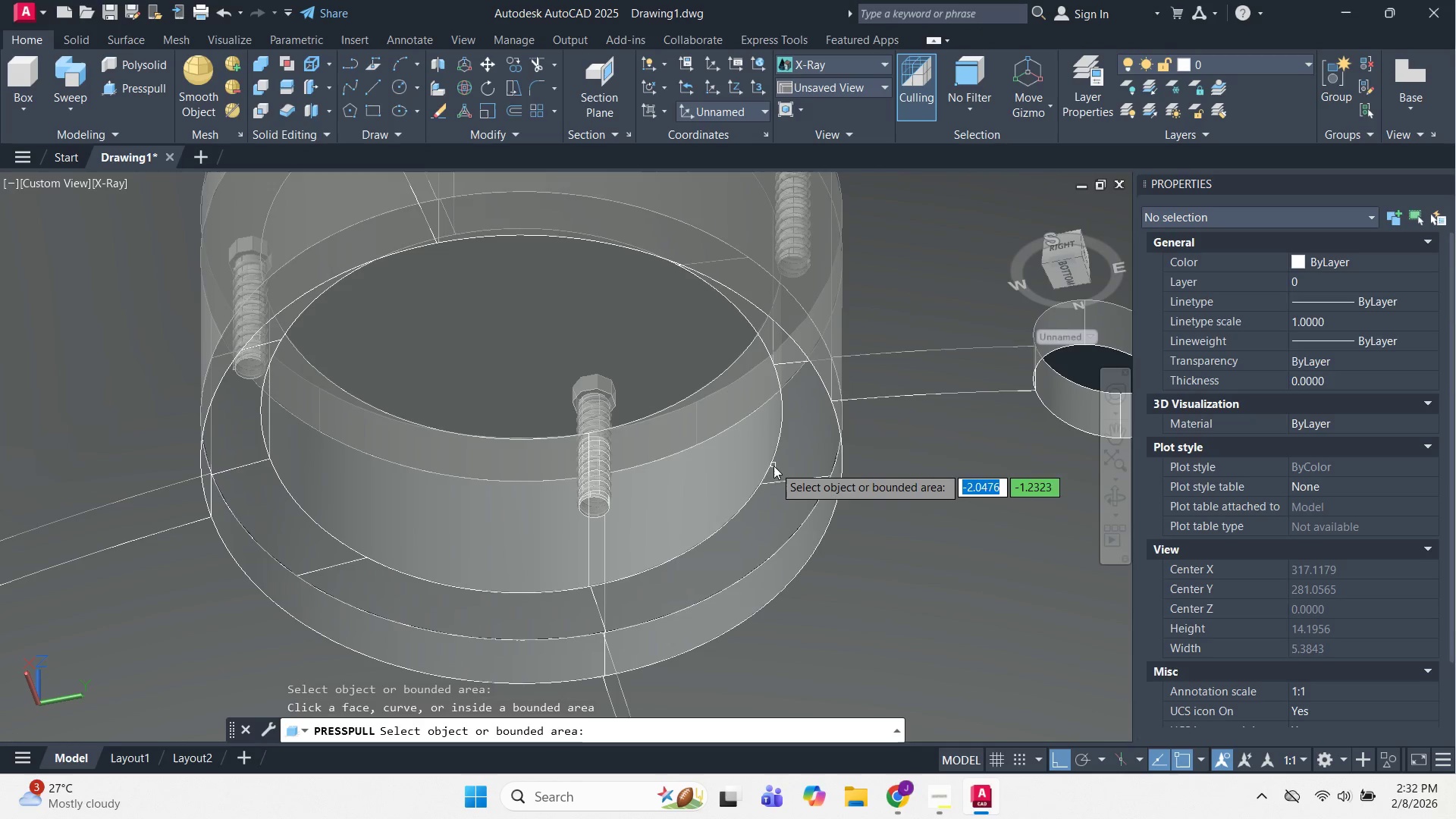 
left_click([770, 459])
 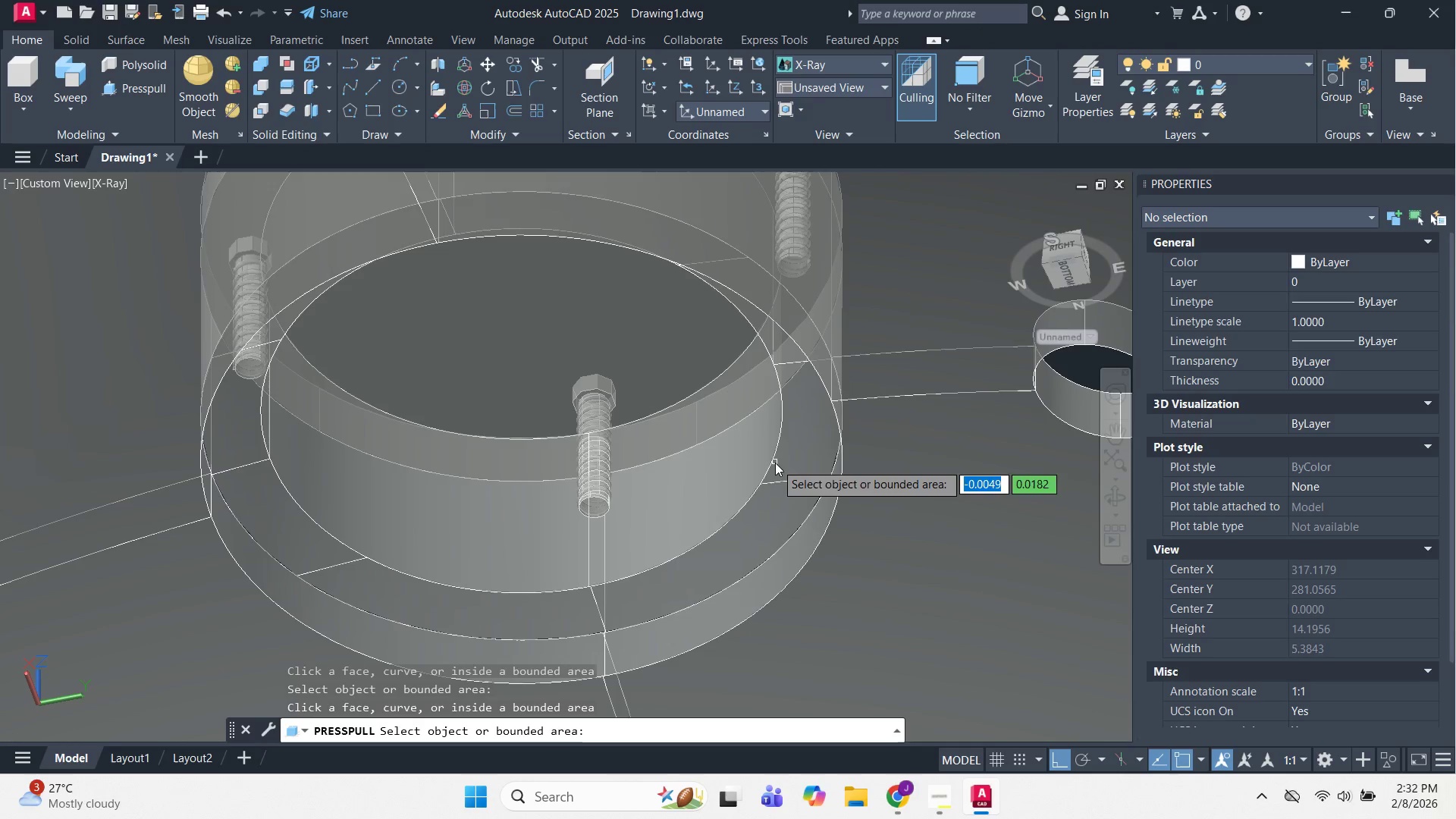 
key(Escape)
 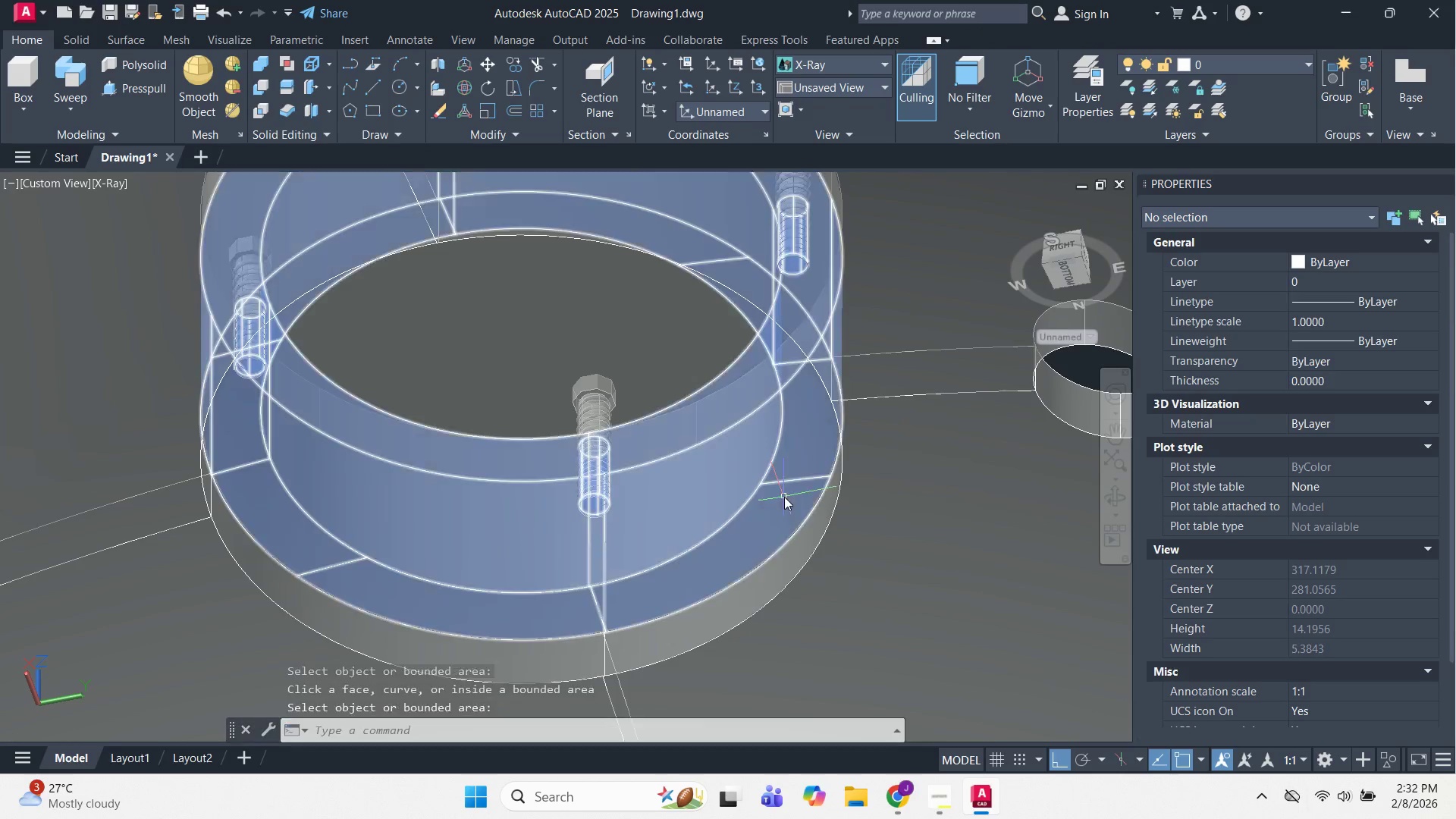 
key(Escape)
 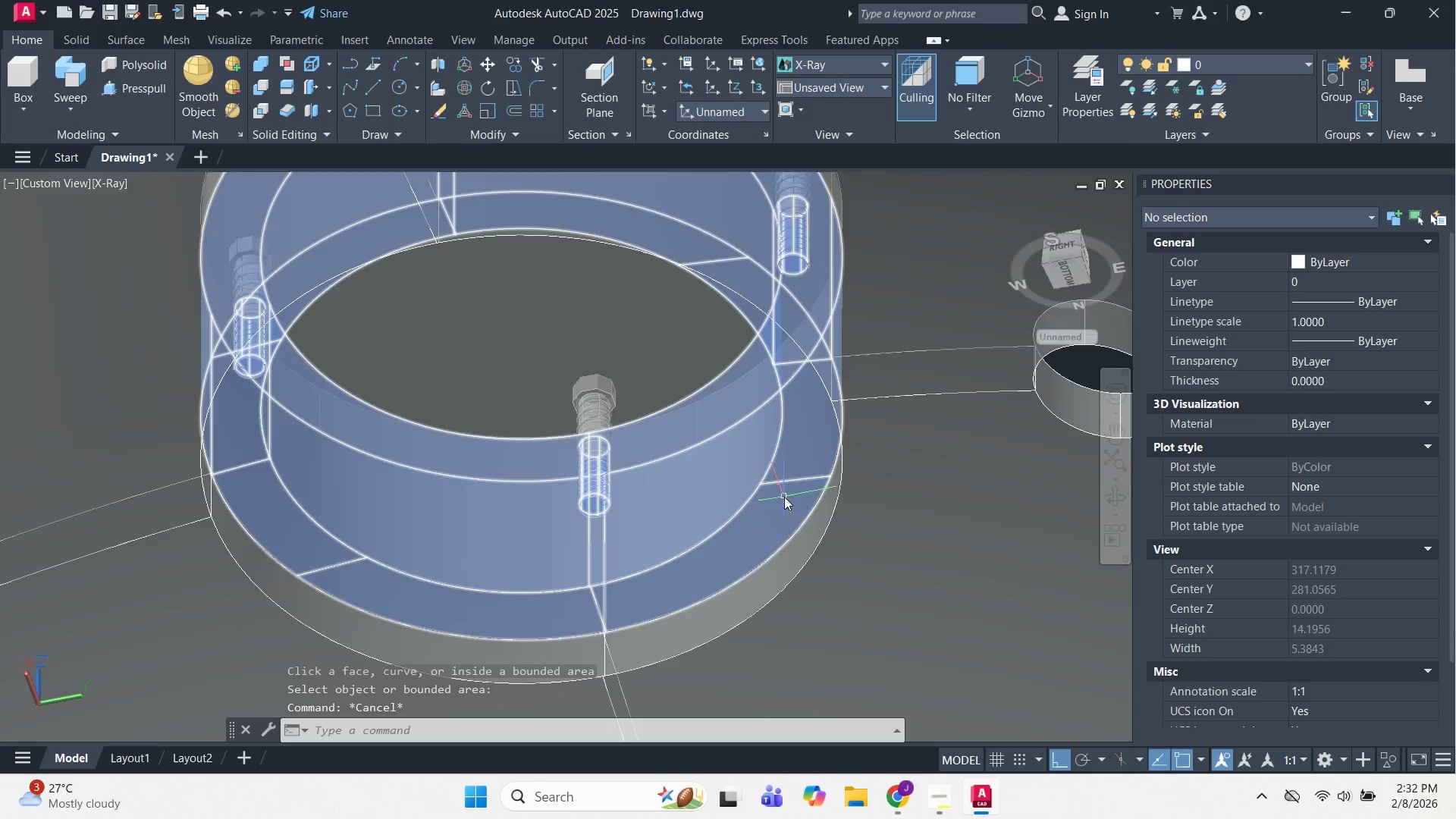 
hold_key(key=ShiftLeft, duration=0.91)
 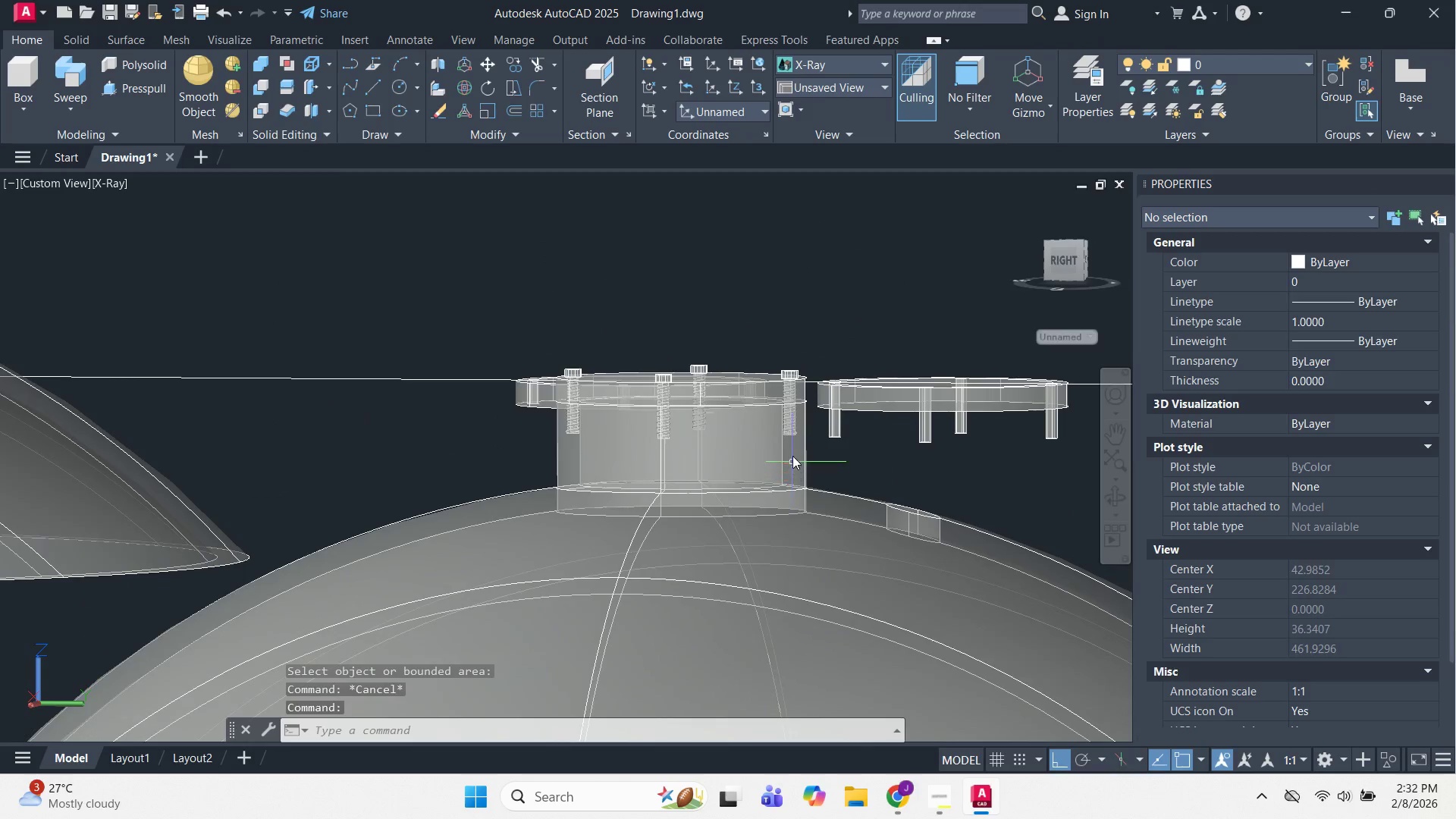 
scroll: coordinate [787, 500], scroll_direction: down, amount: 2.0
 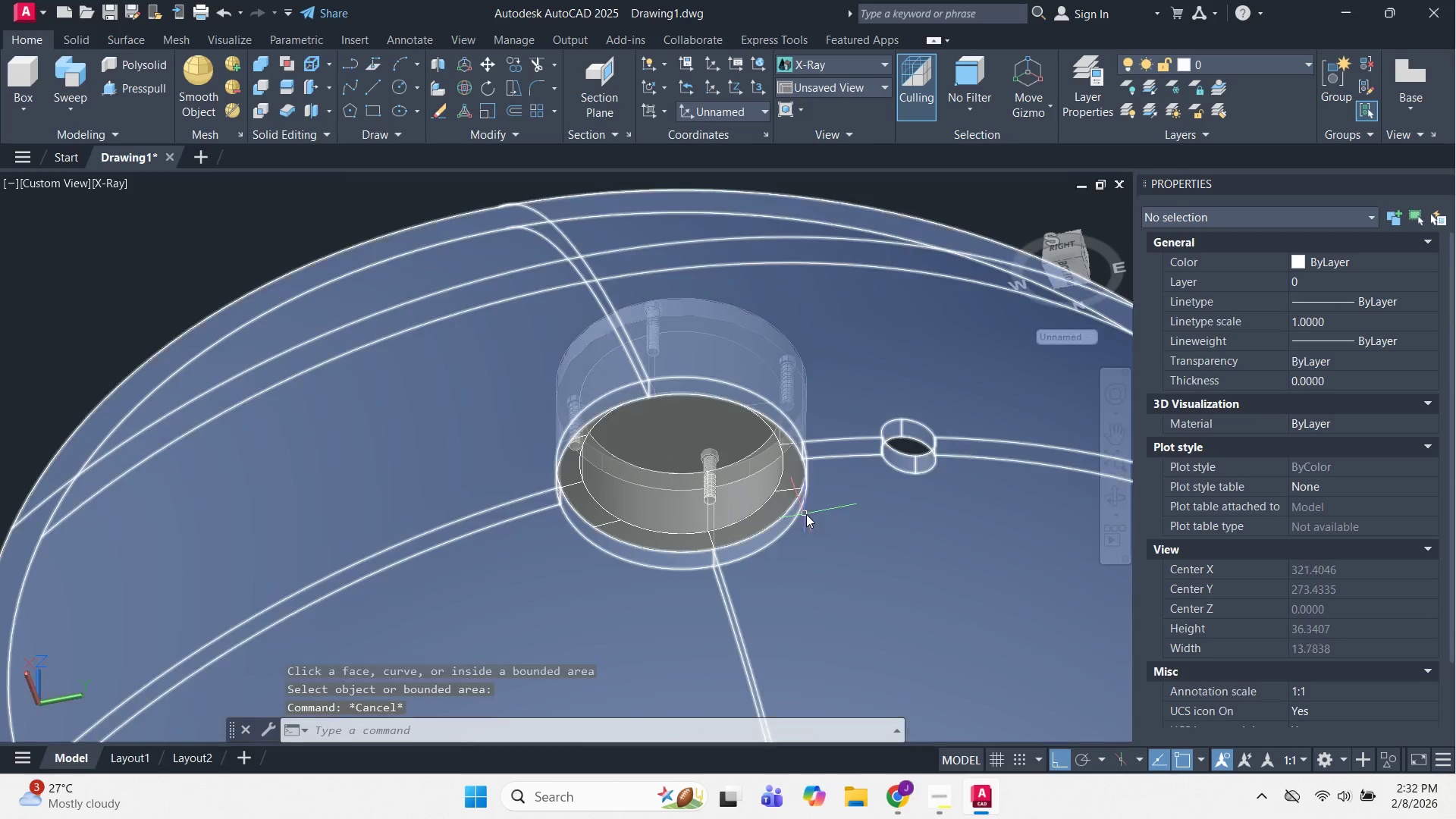 
key(Escape)
 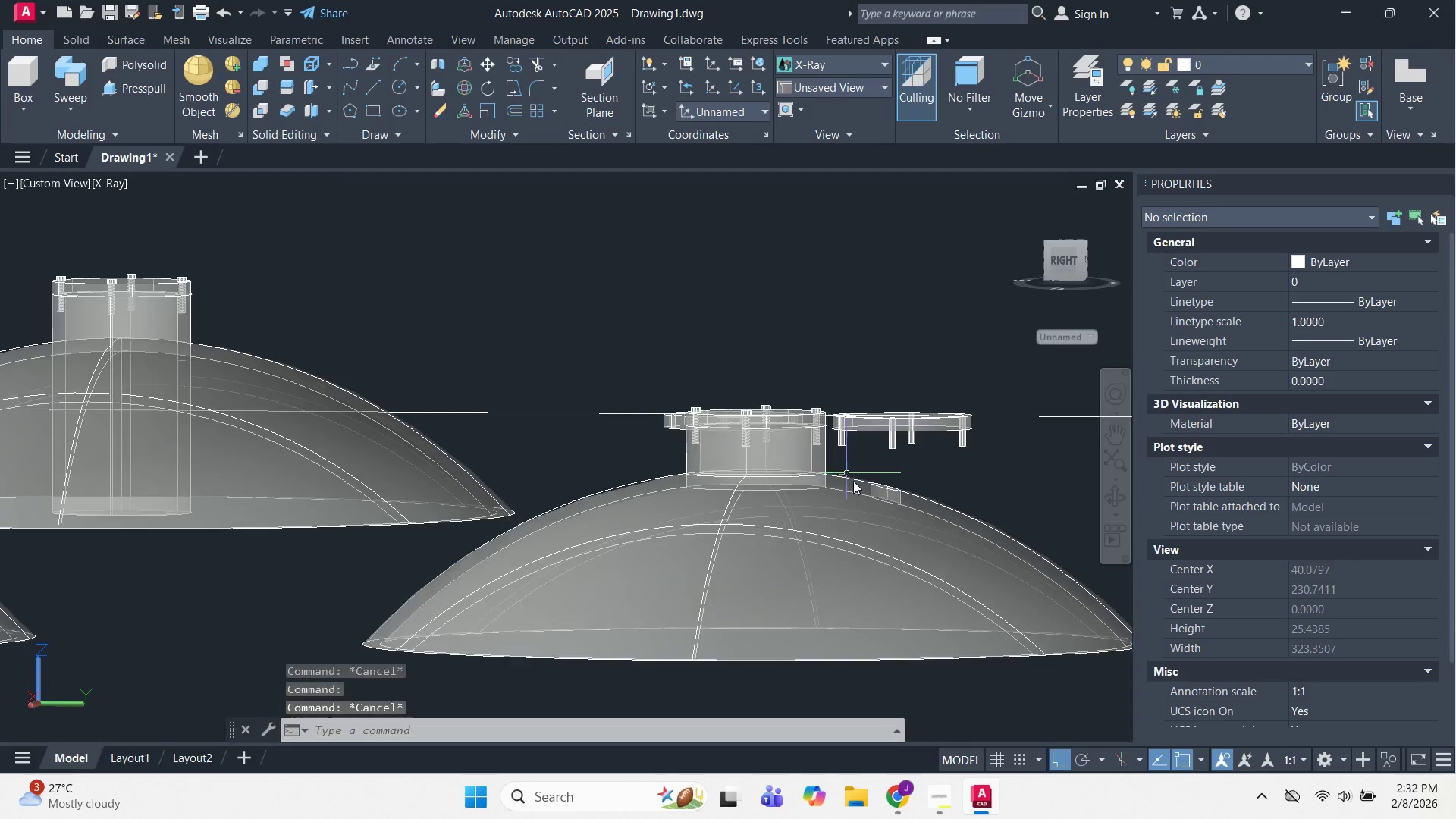 
hold_key(key=ShiftLeft, duration=0.56)
 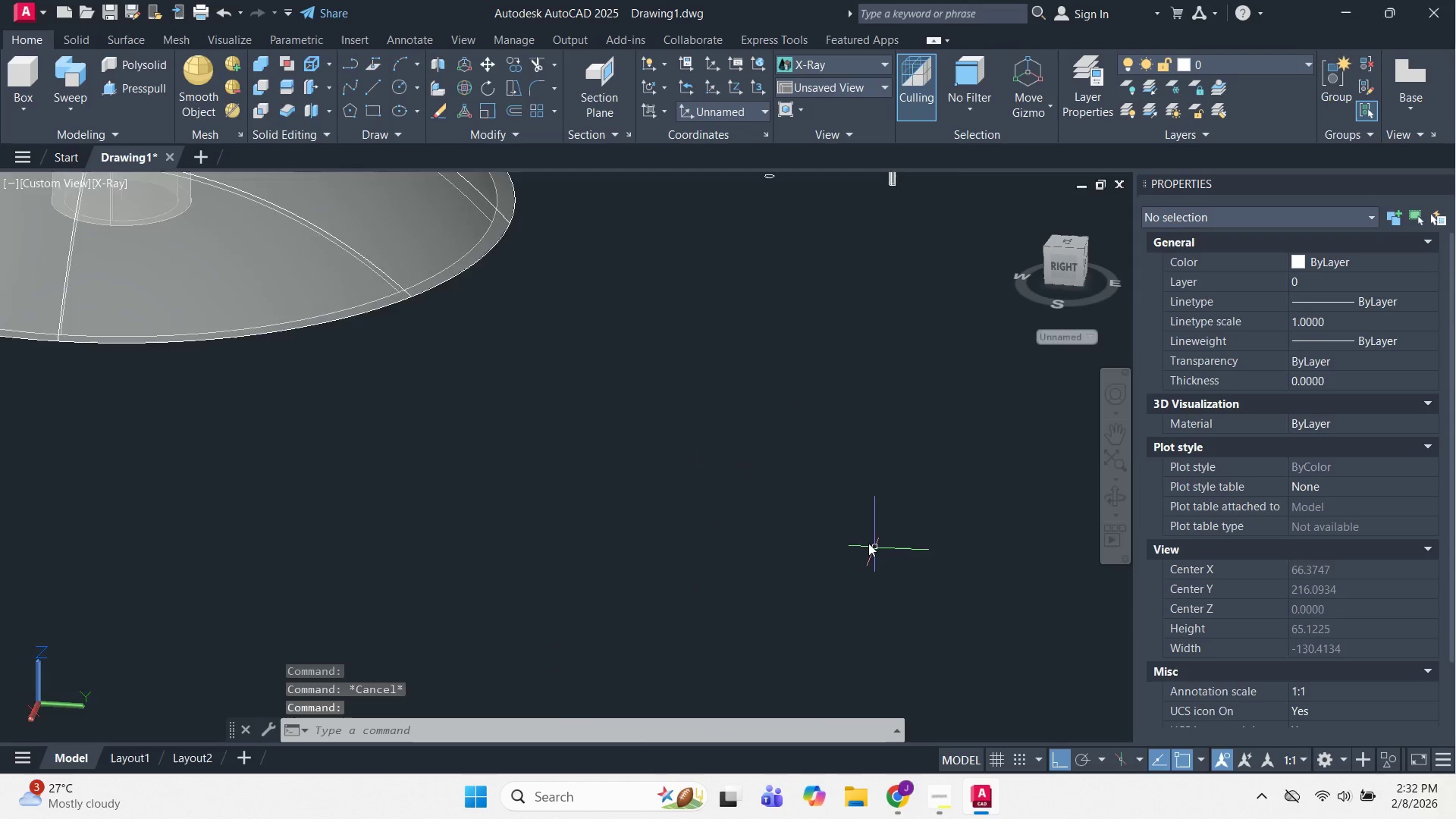 
scroll: coordinate [836, 458], scroll_direction: down, amount: 1.0
 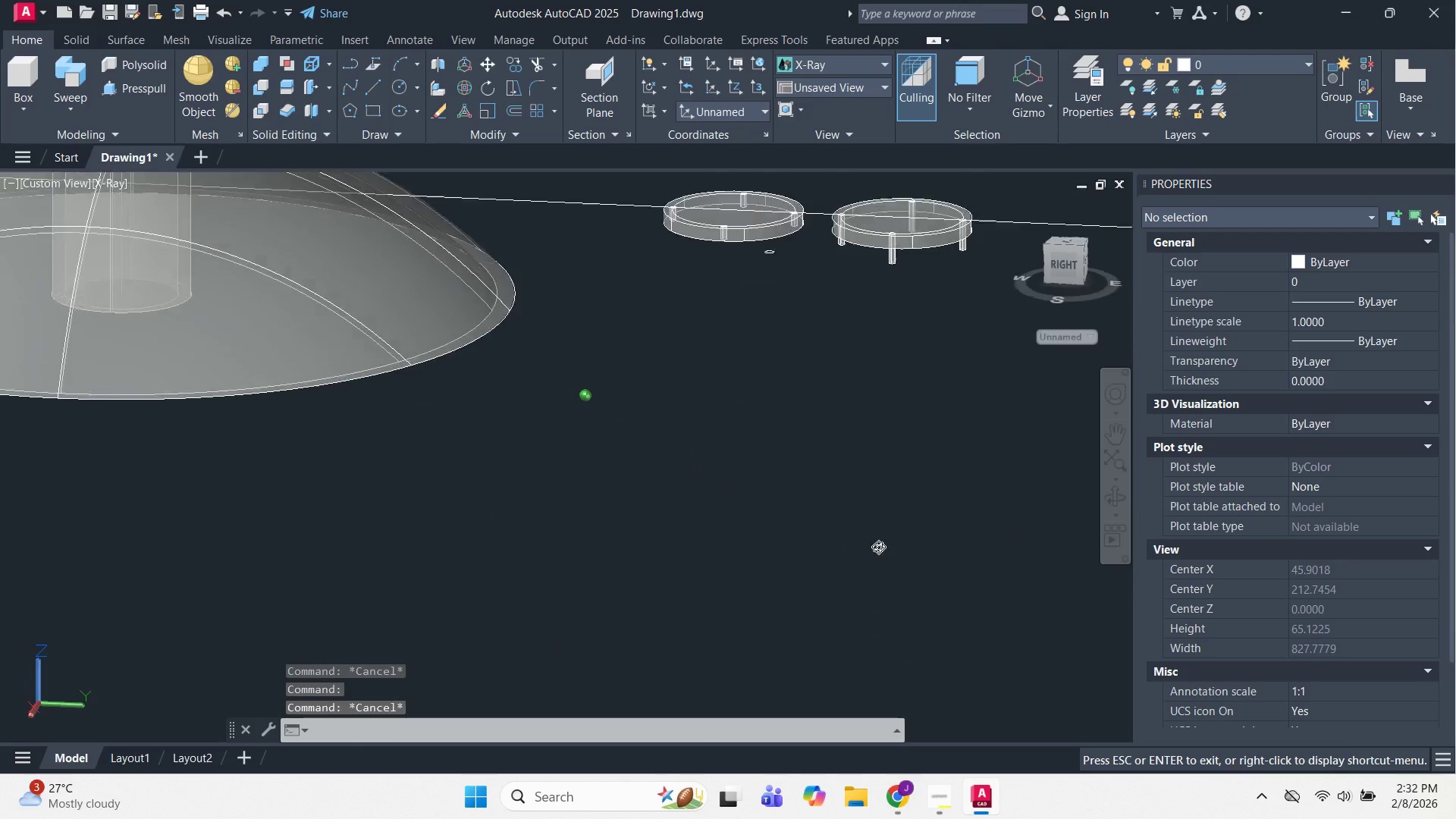 
scroll: coordinate [695, 682], scroll_direction: none, amount: 0.0
 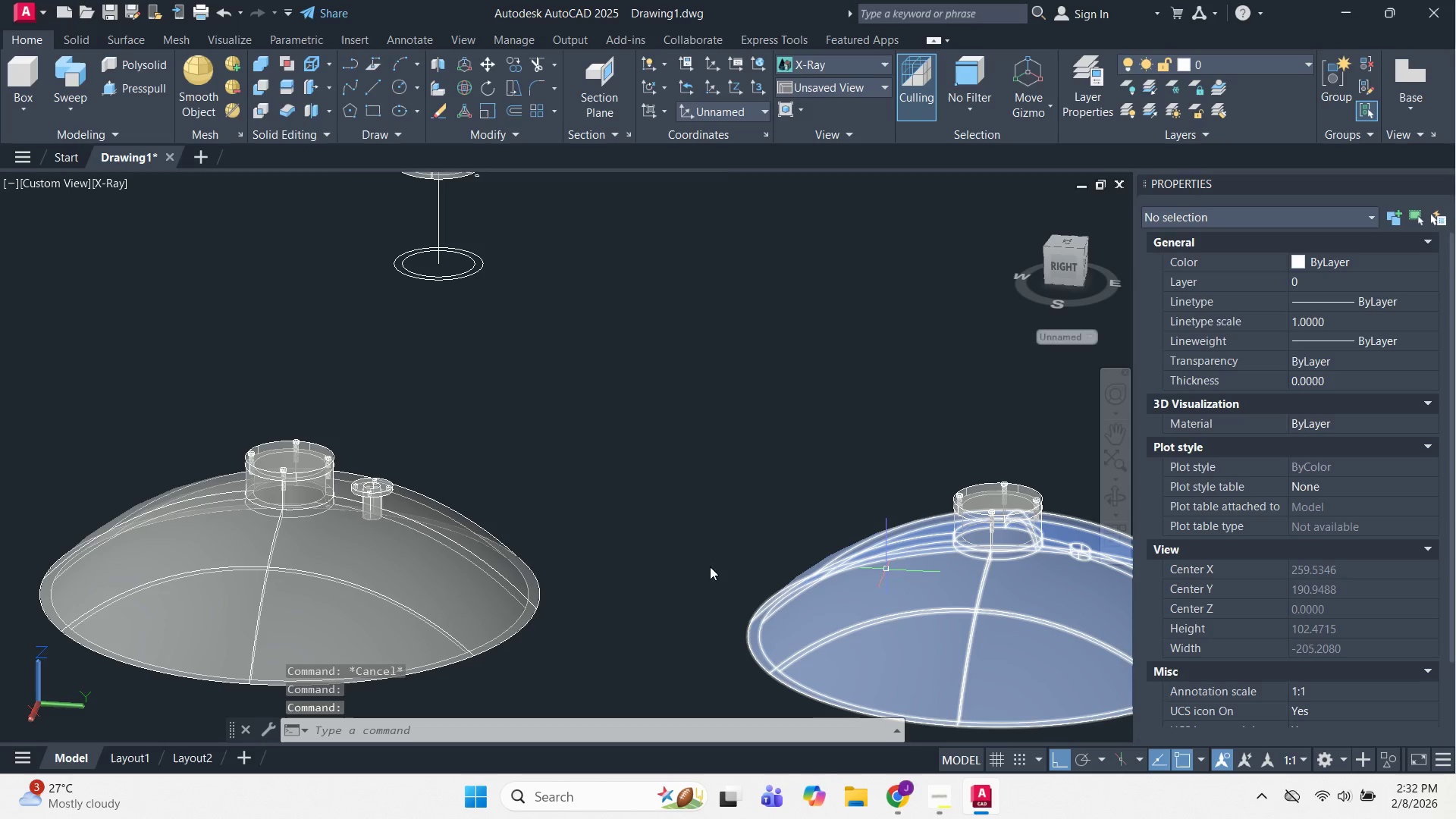 
key(Escape)
 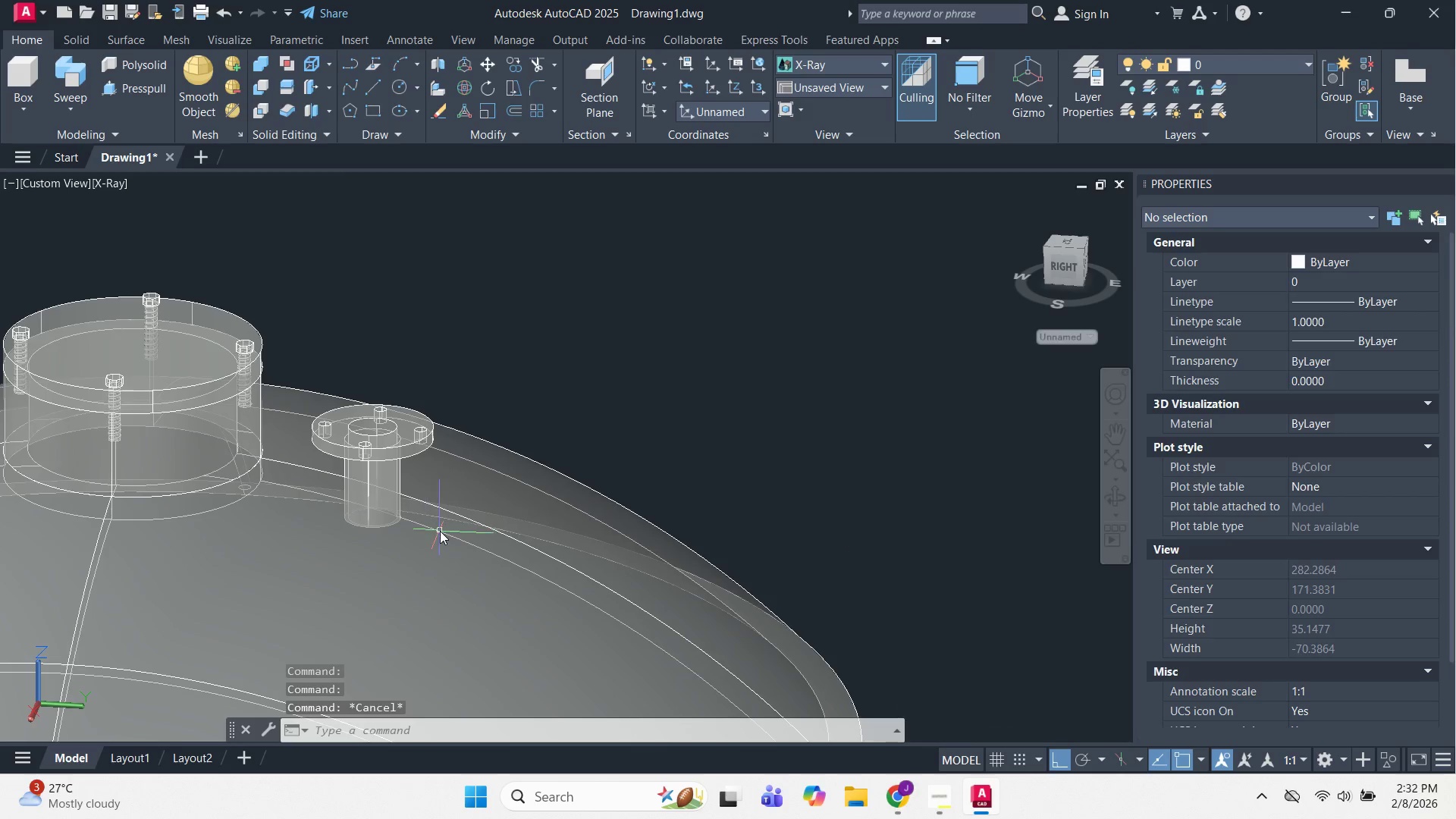 
left_click([440, 531])
 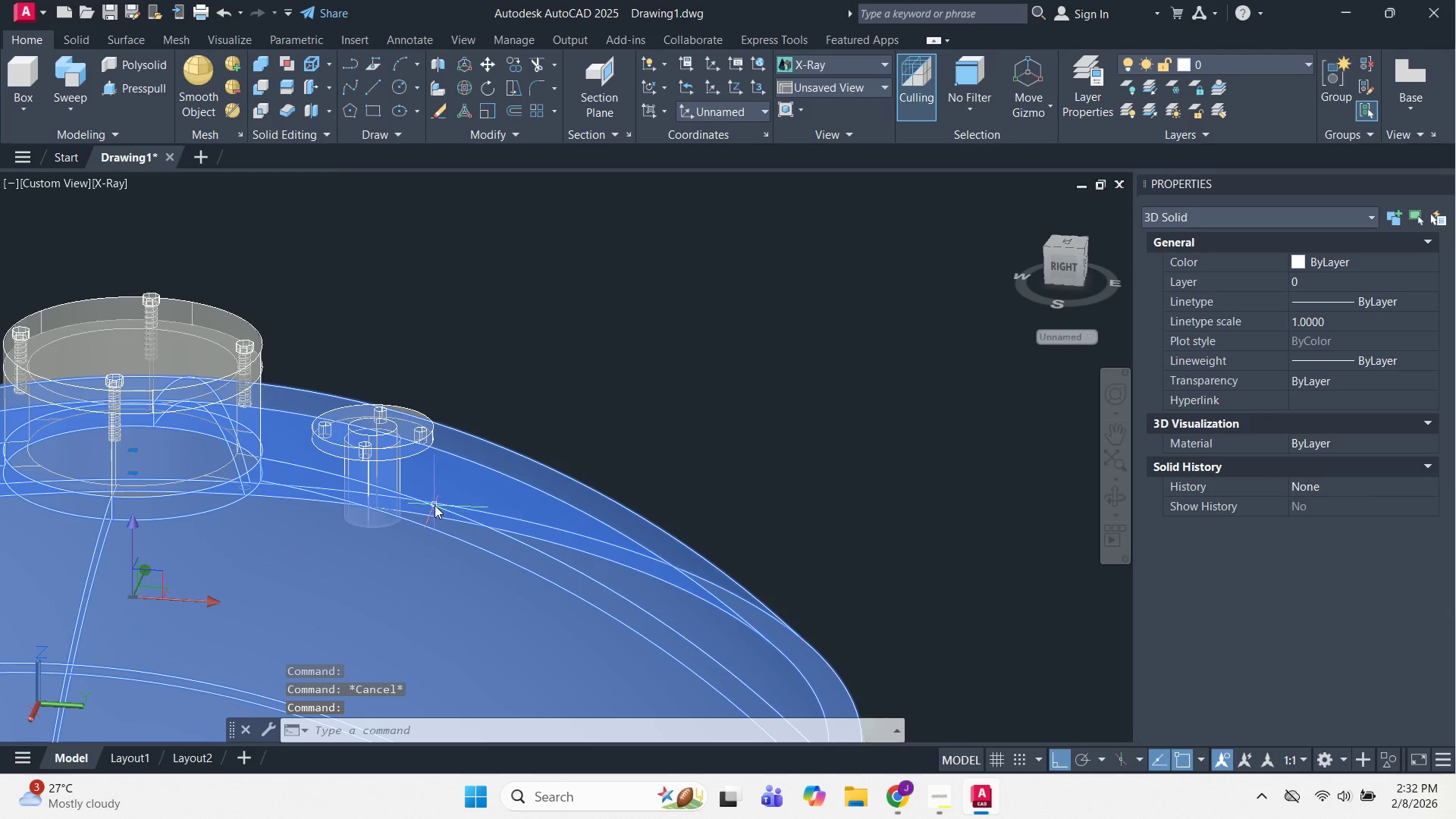 
scroll: coordinate [416, 495], scroll_direction: up, amount: 4.0
 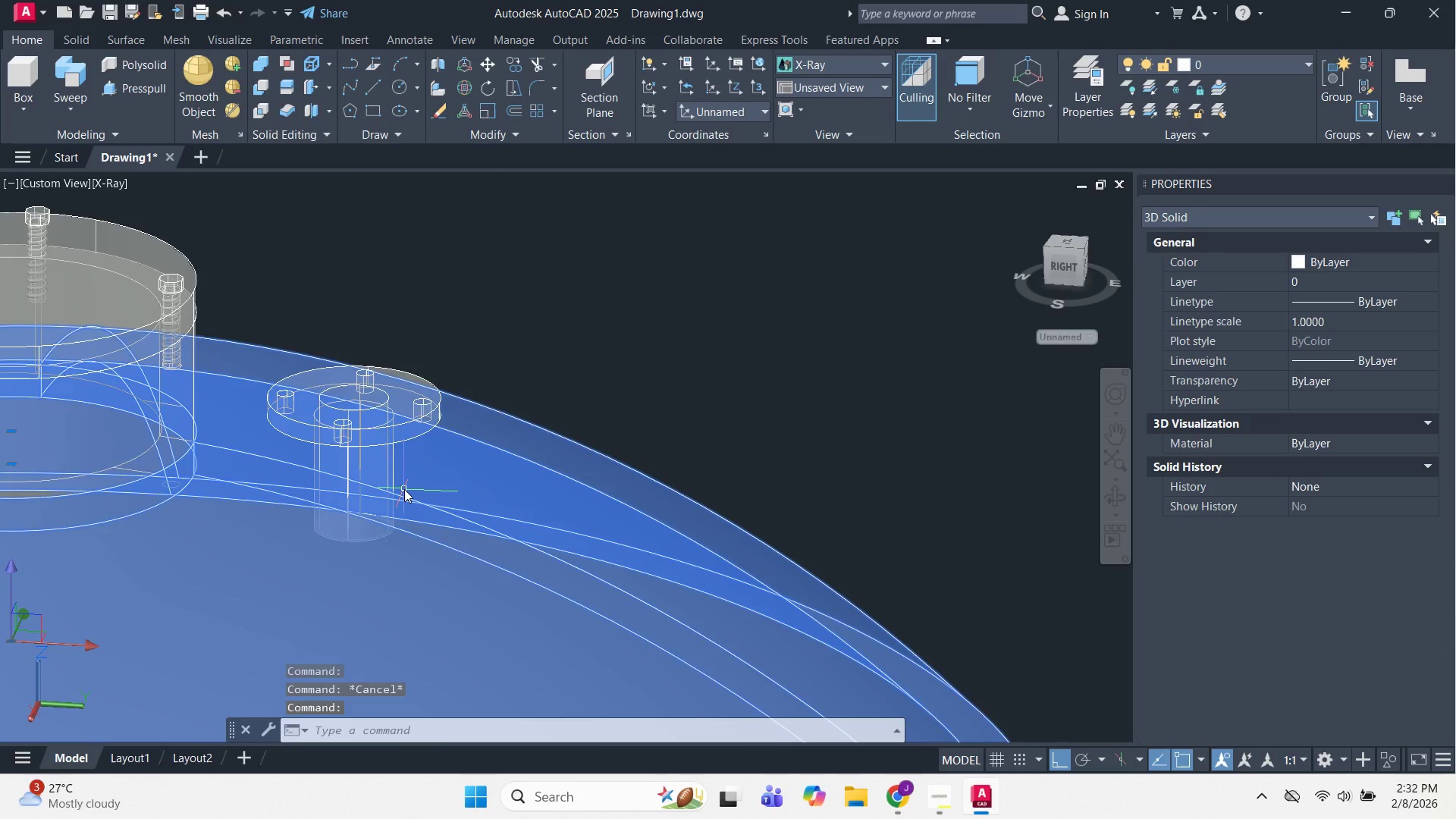 
scroll: coordinate [437, 495], scroll_direction: down, amount: 4.0
 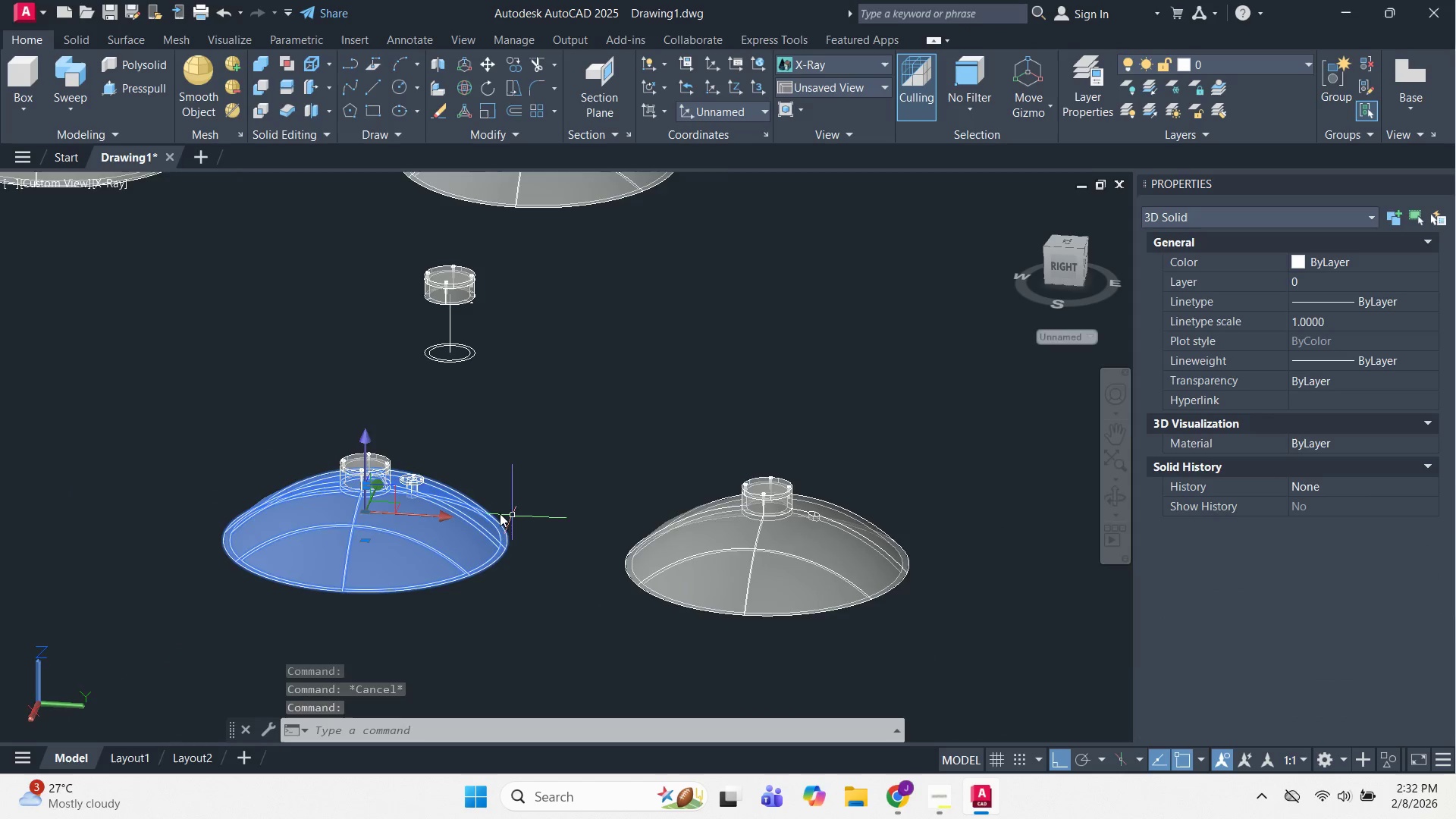 
left_click([455, 535])
 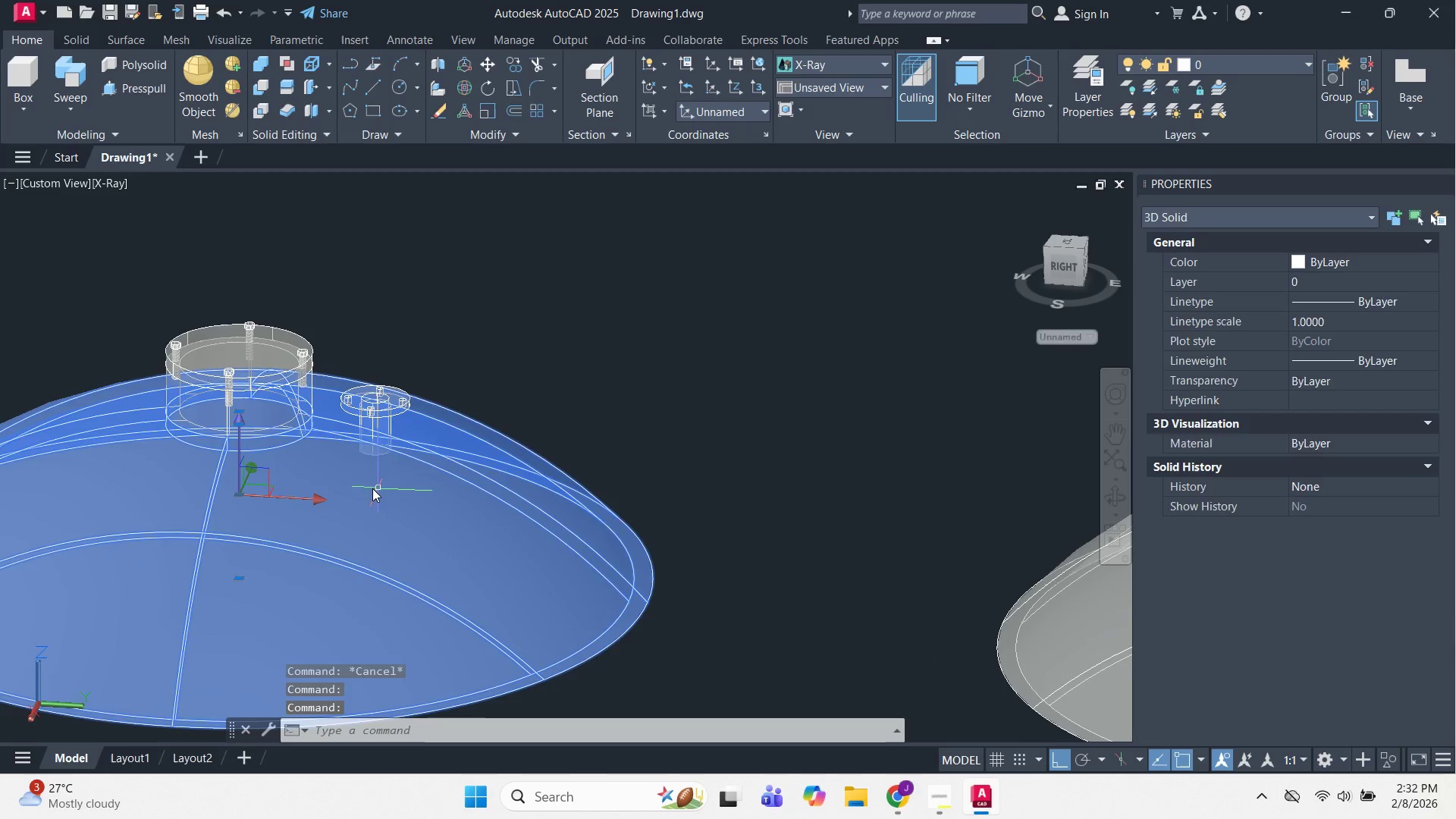 
scroll: coordinate [375, 537], scroll_direction: up, amount: 3.0
 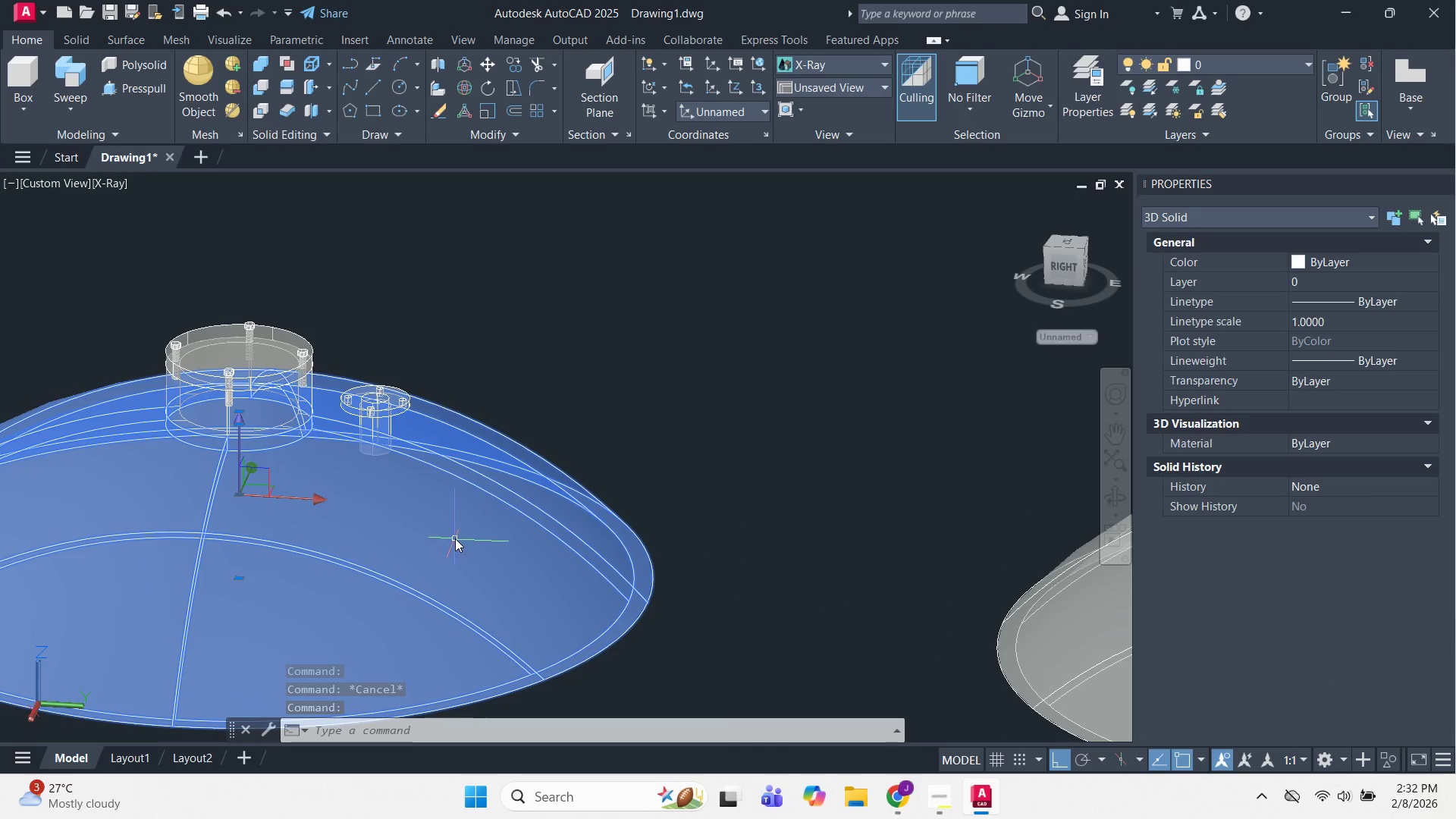 
key(Escape)
 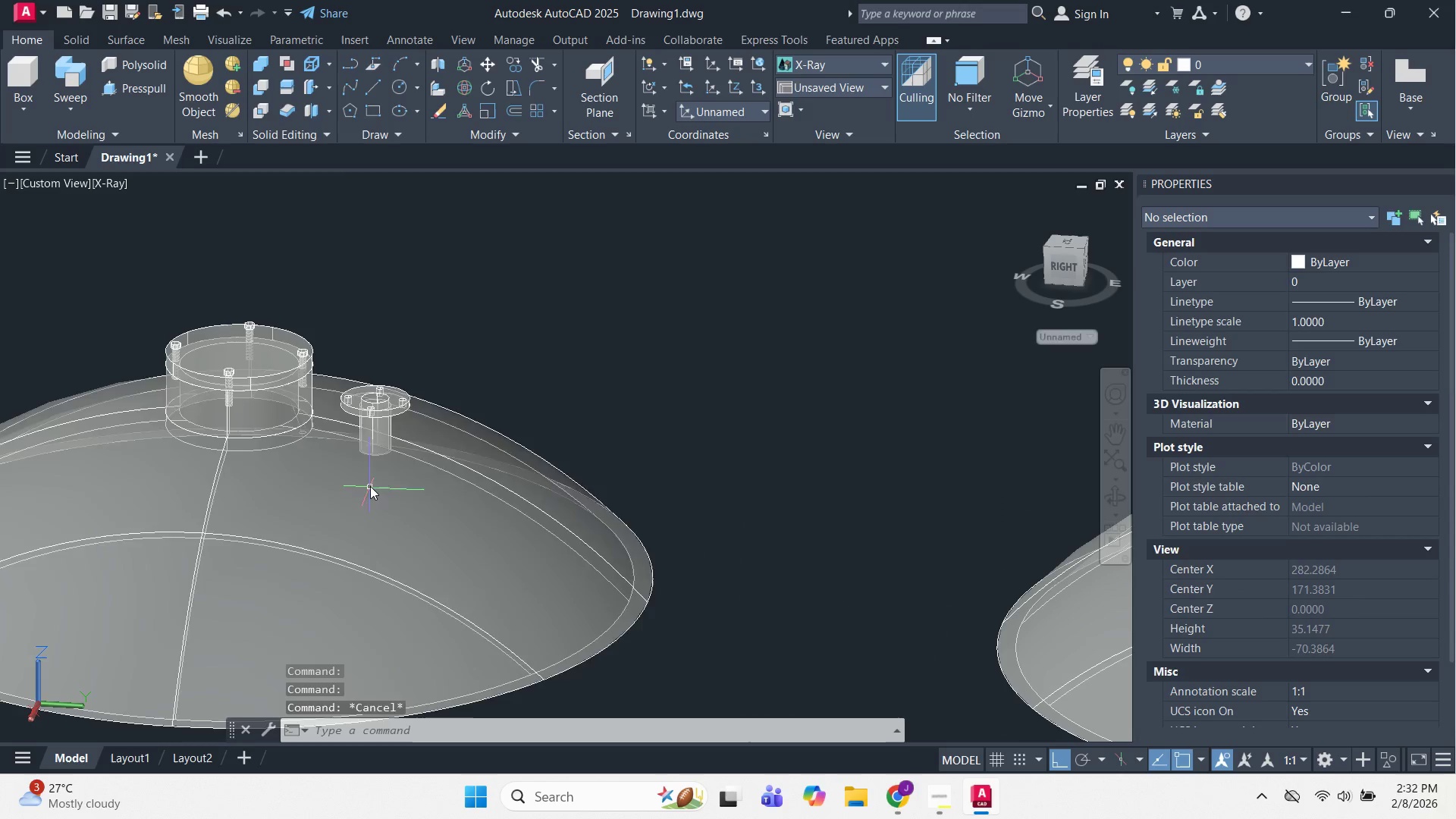 
key(Escape)
 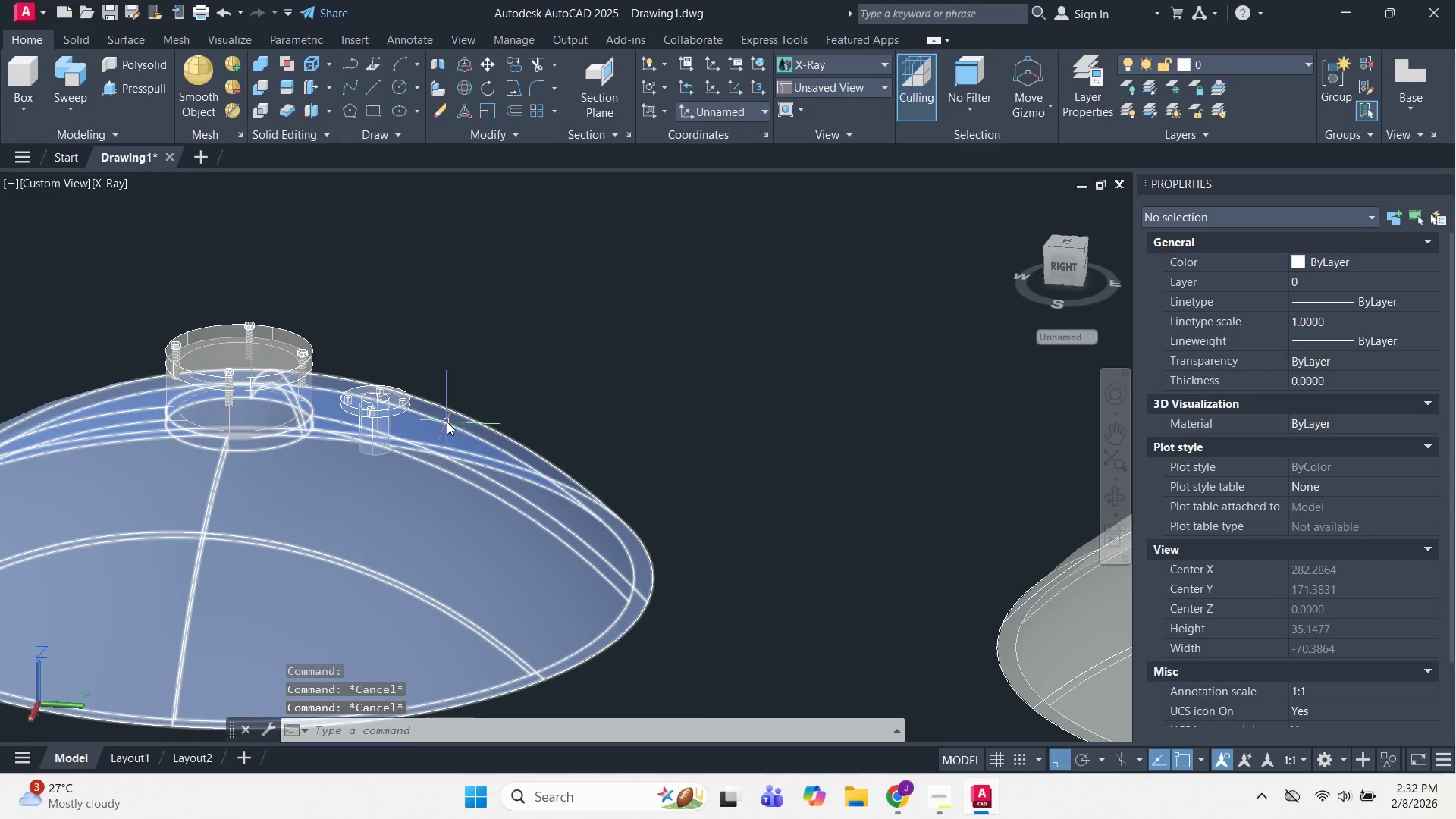 
scroll: coordinate [322, 366], scroll_direction: up, amount: 2.0
 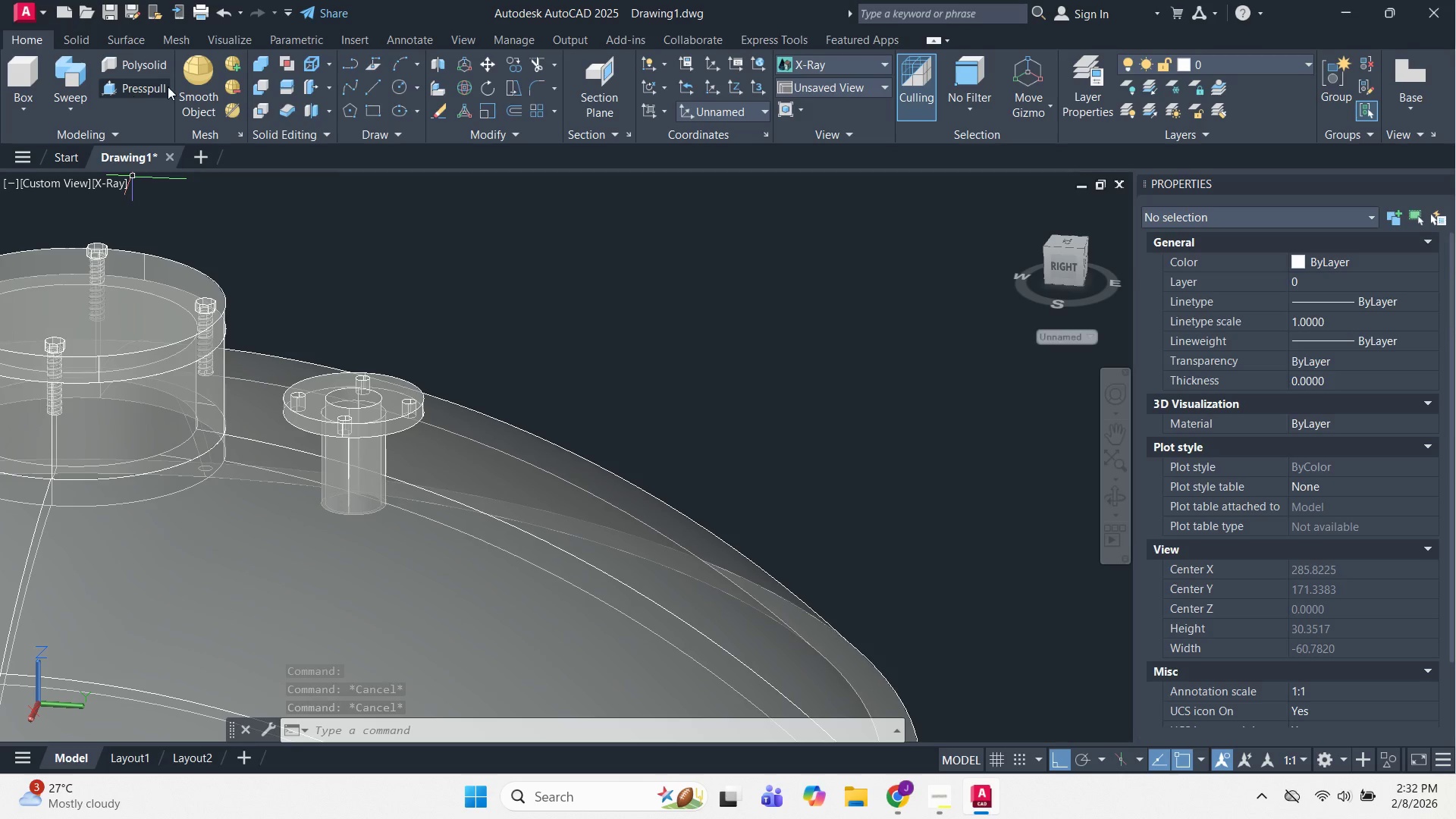 
left_click([89, 39])
 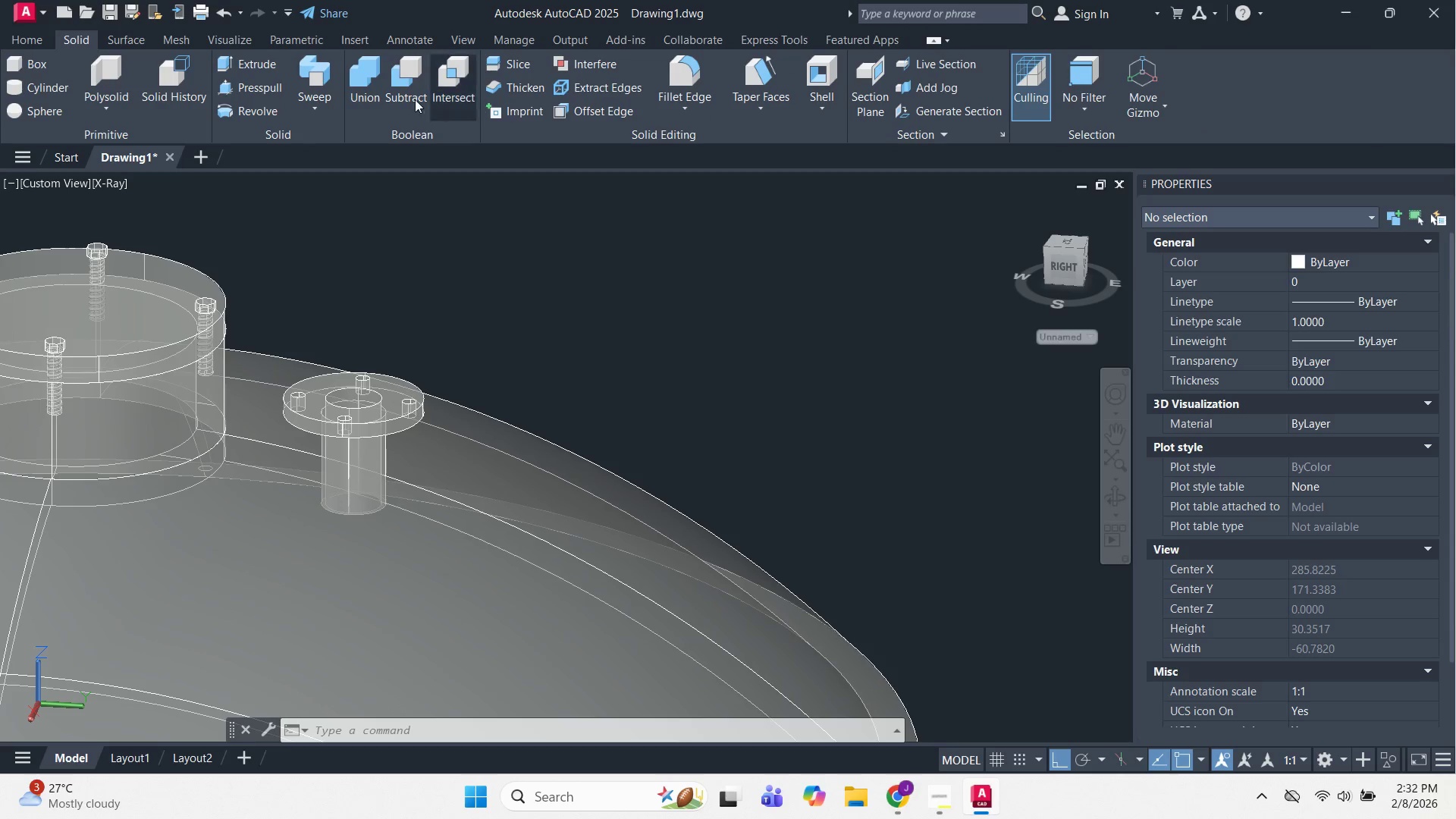 
left_click([413, 99])
 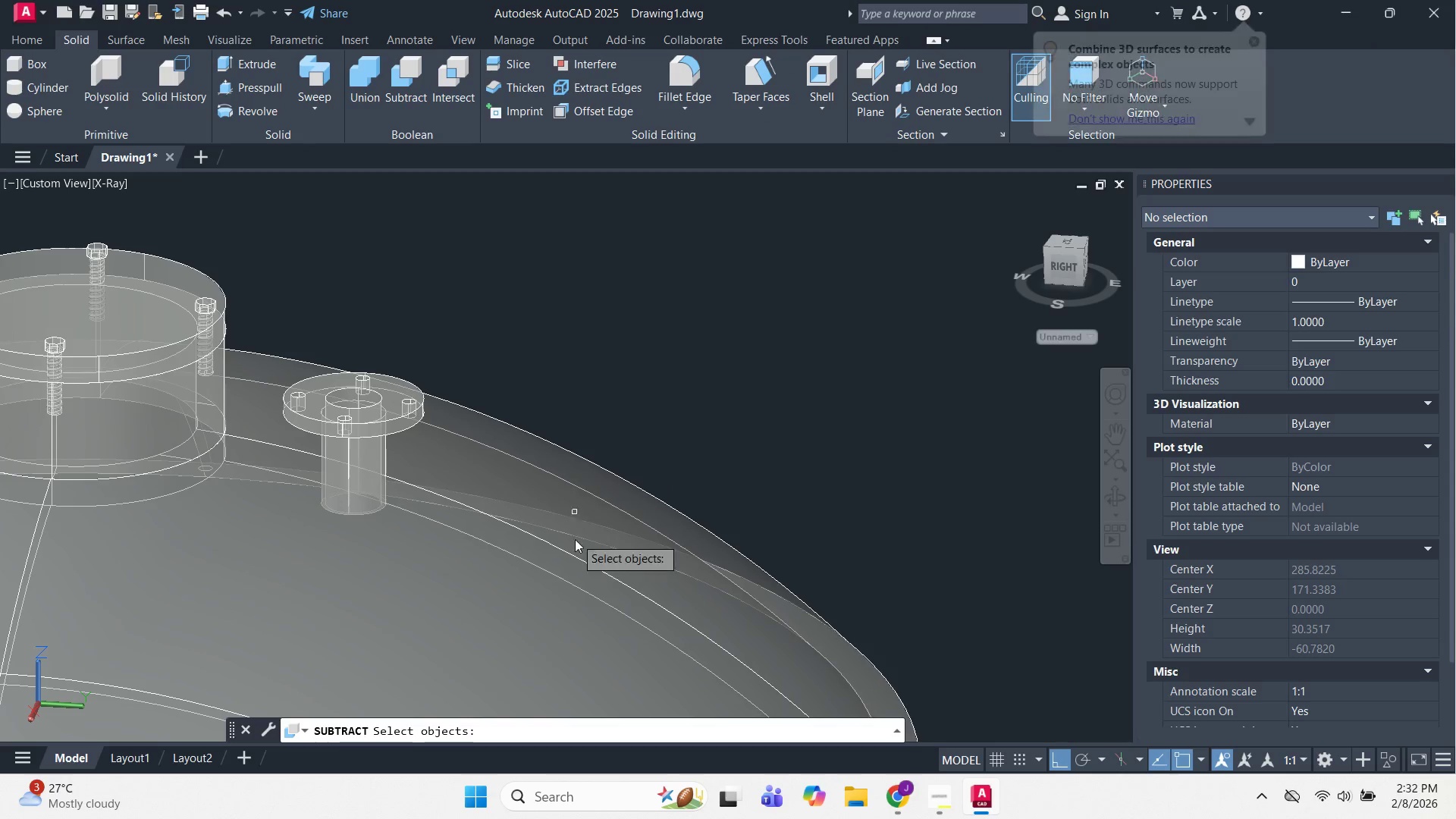 
left_click([559, 560])
 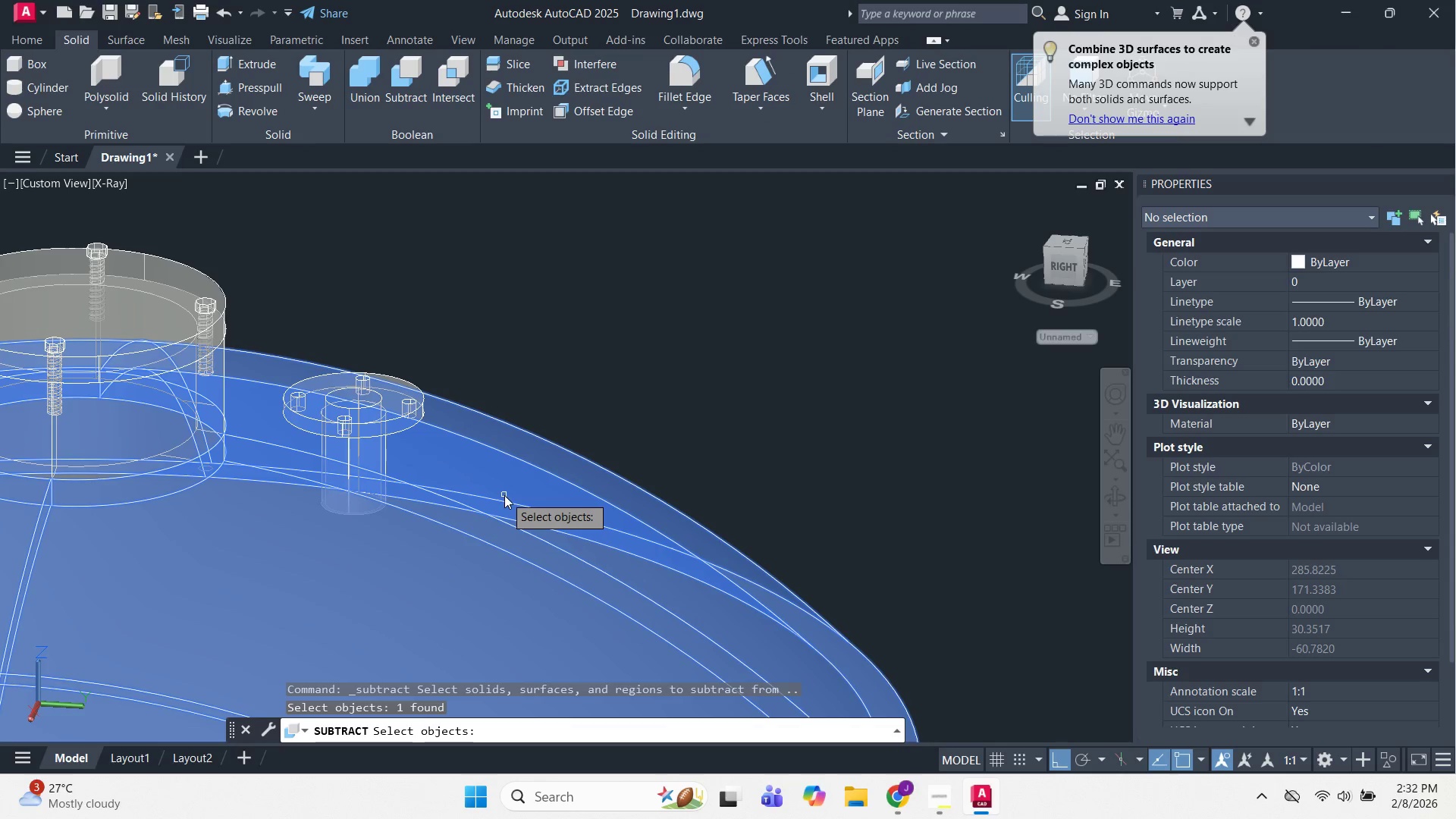 
key(Escape)
 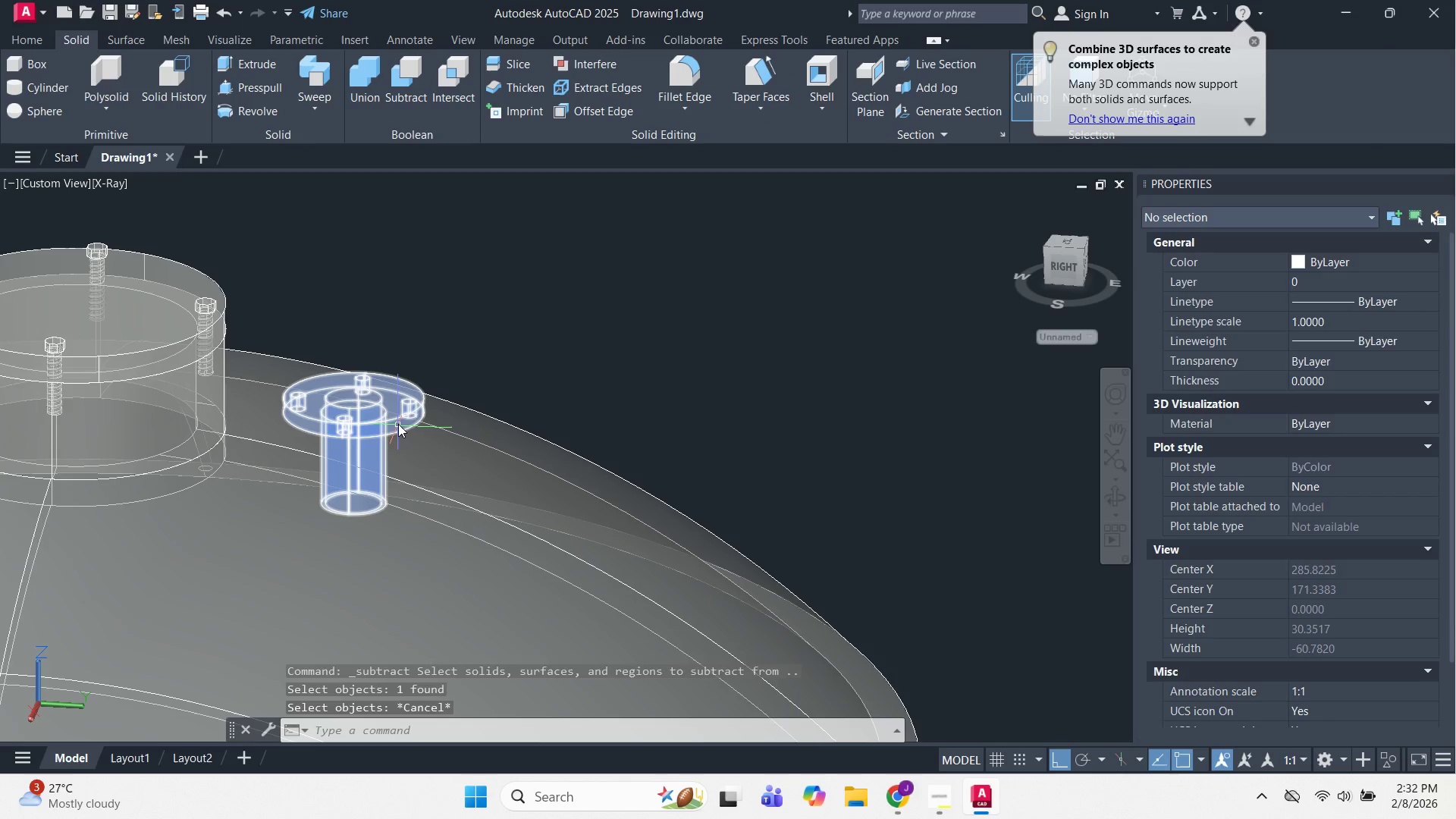 
left_click([398, 424])
 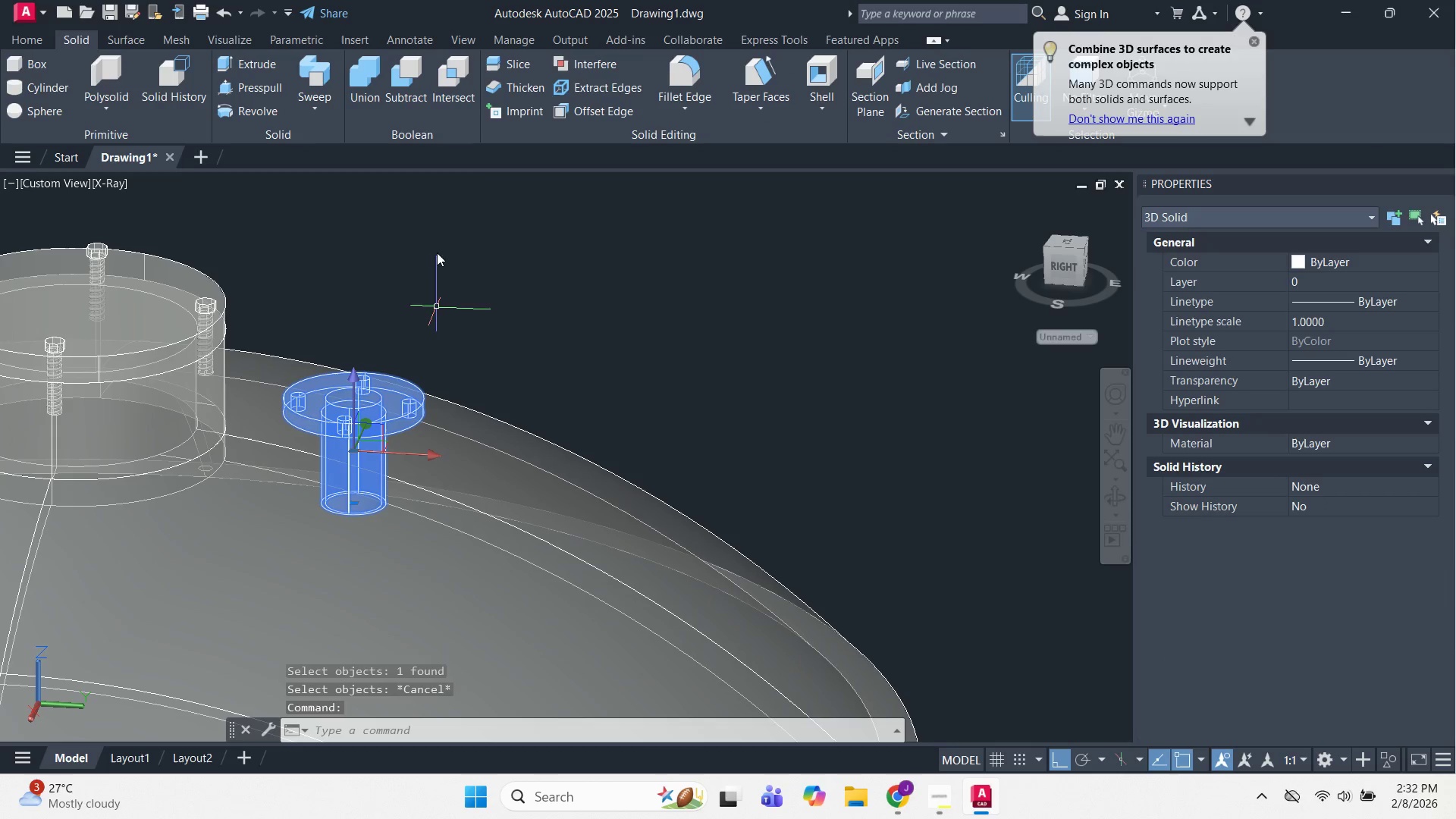 
key(Space)
 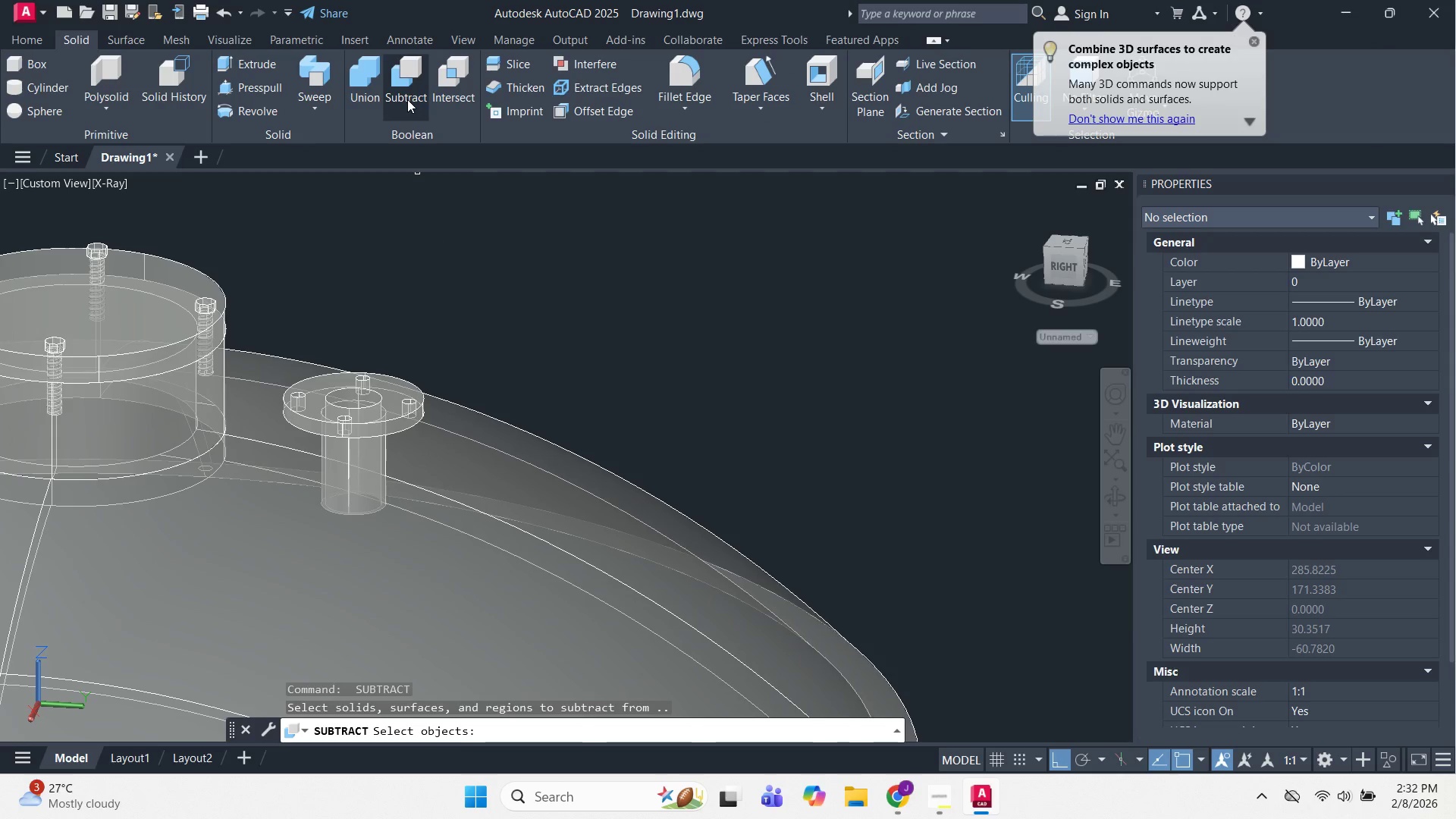 
left_click([407, 99])
 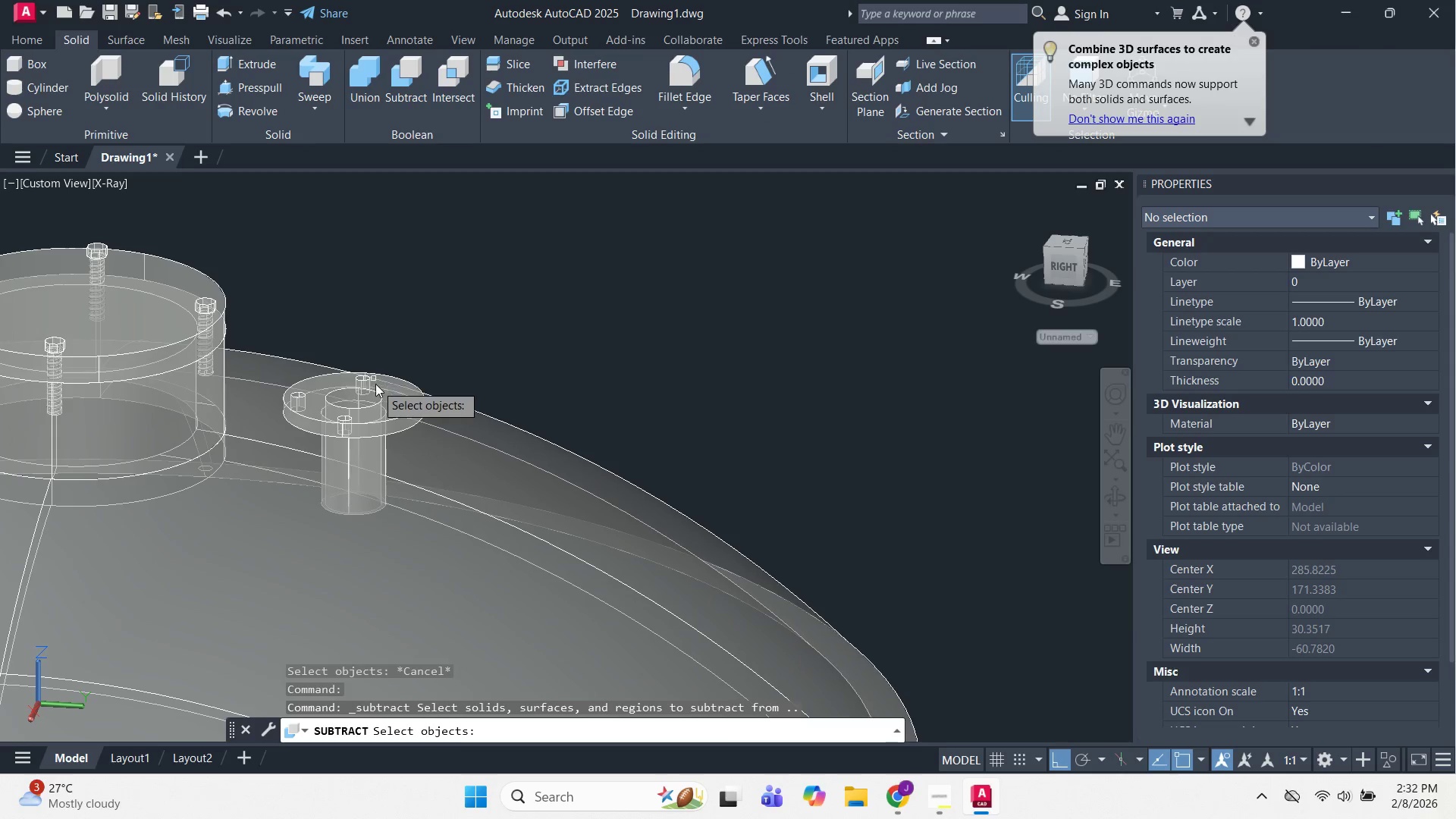 
left_click([375, 384])
 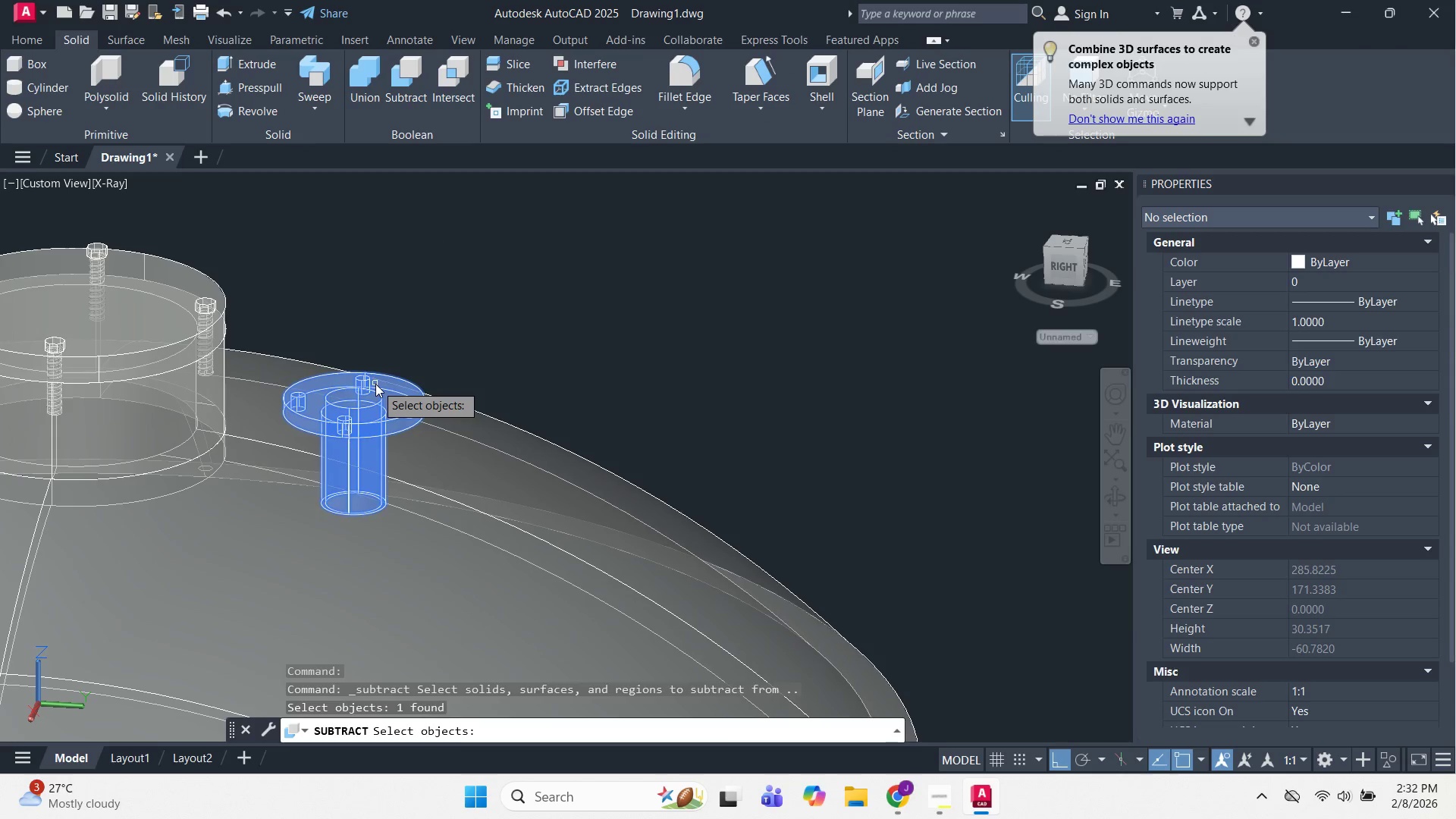 
key(Space)
 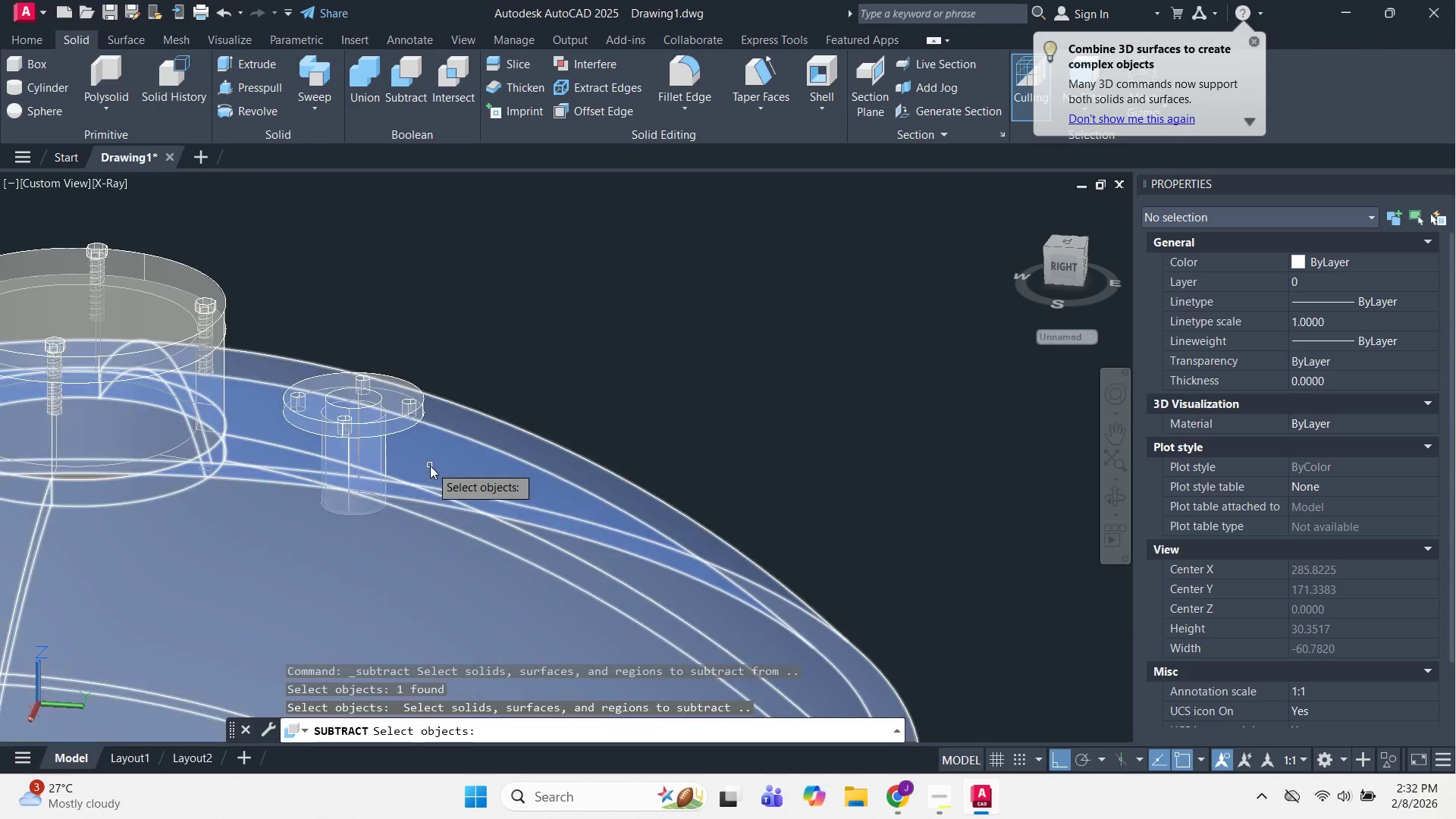 
left_click([430, 466])
 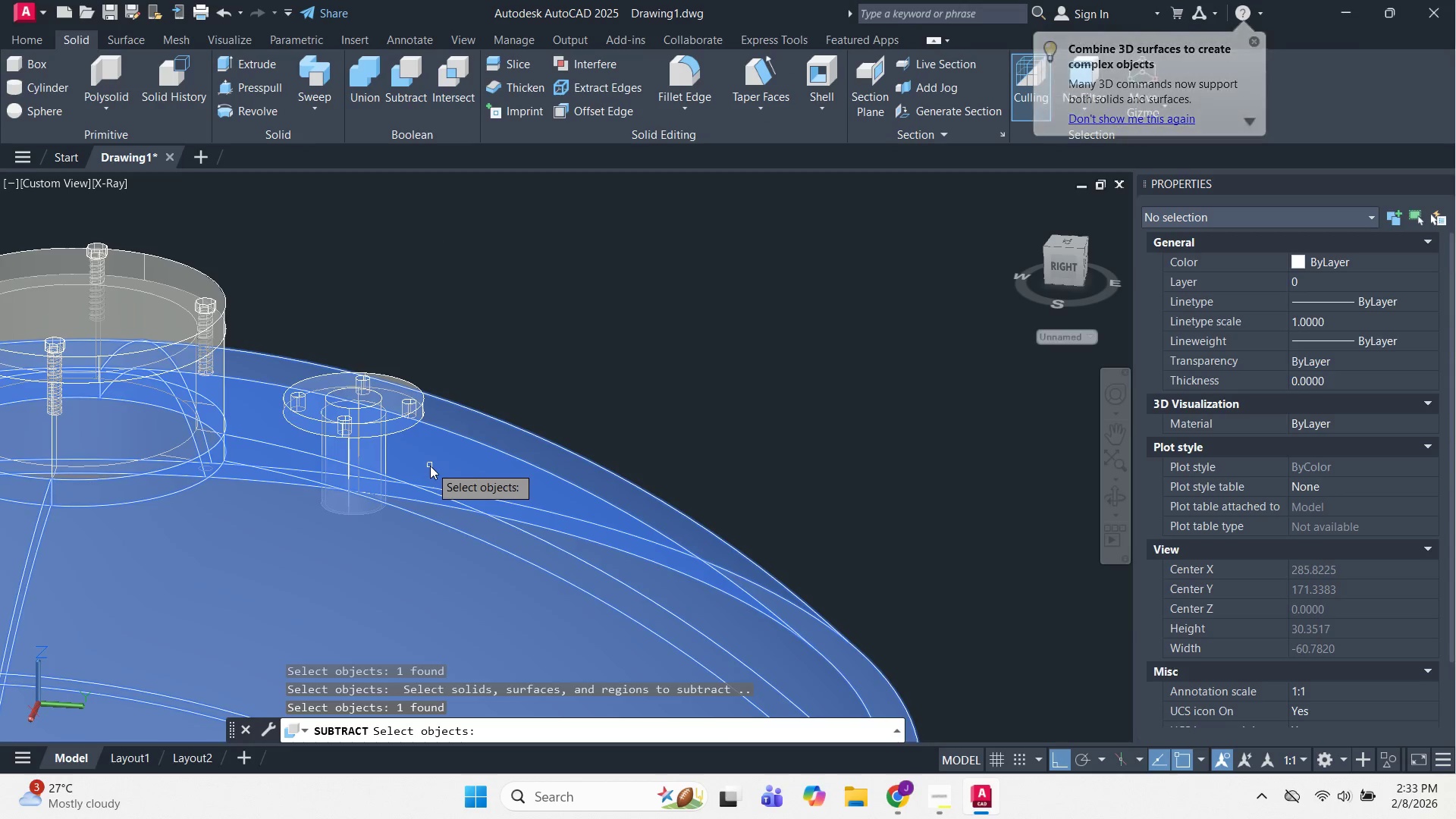 
key(Space)
 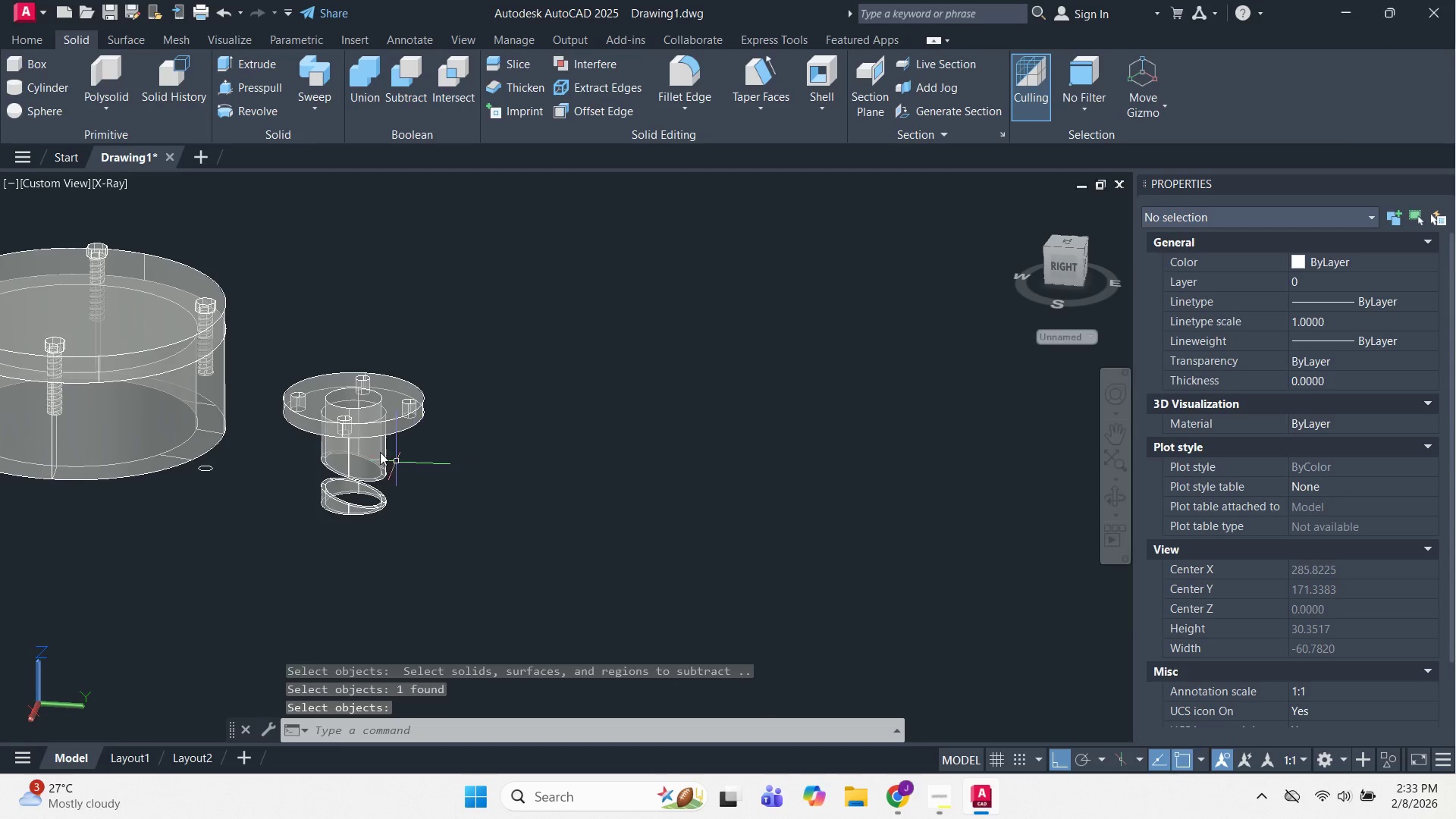 
left_click([367, 447])
 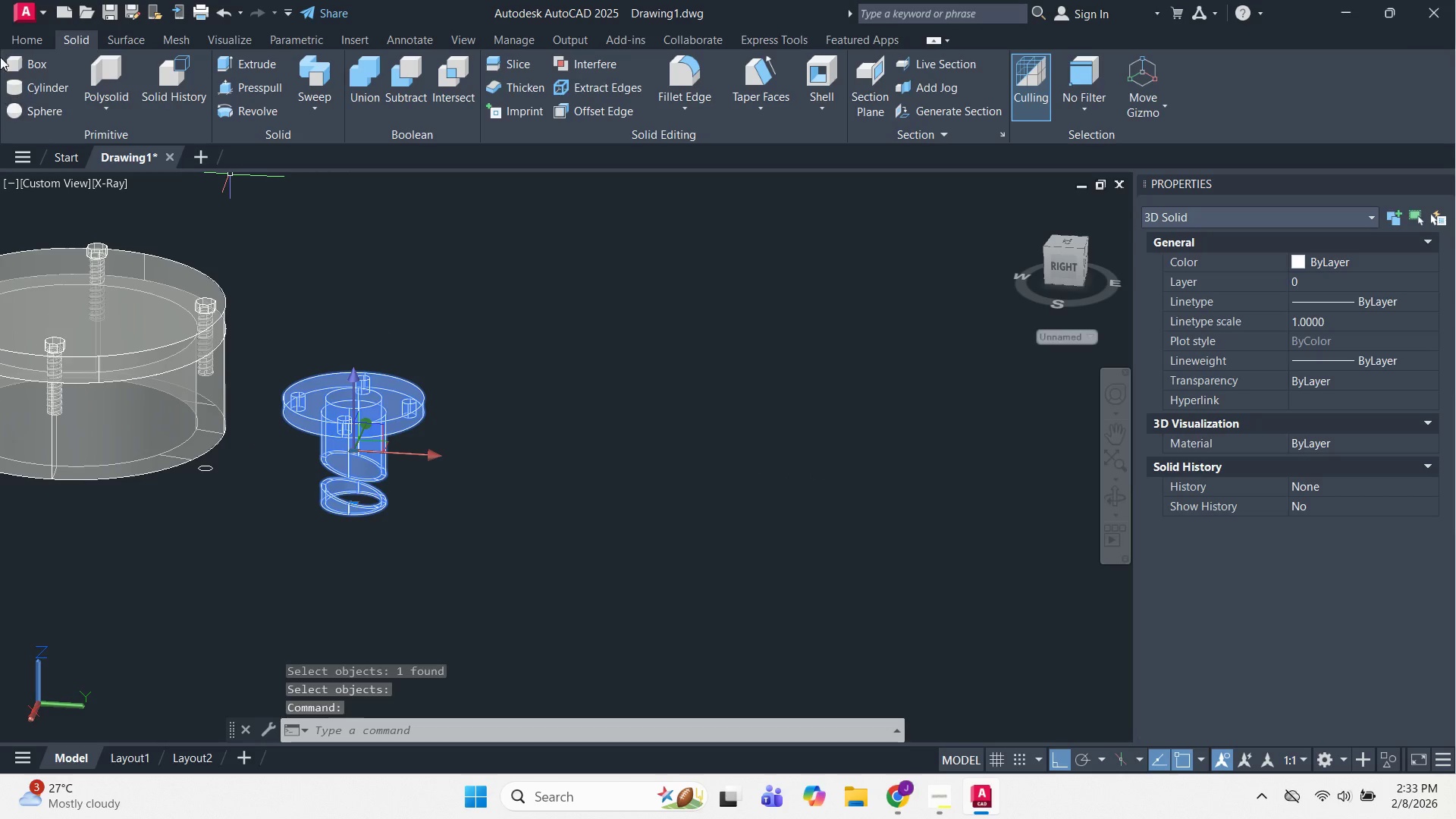 
left_click([17, 46])
 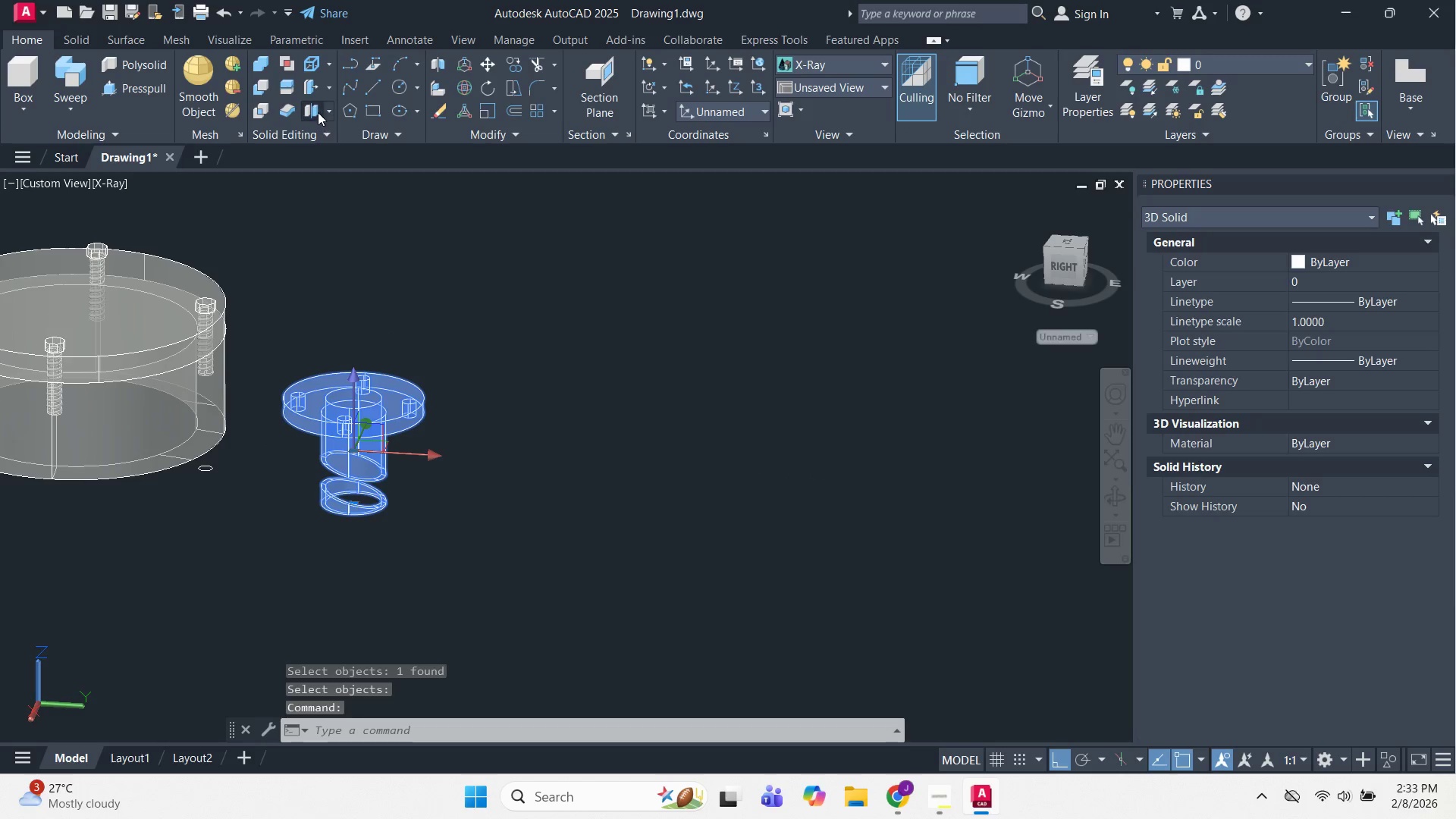 
left_click([314, 109])
 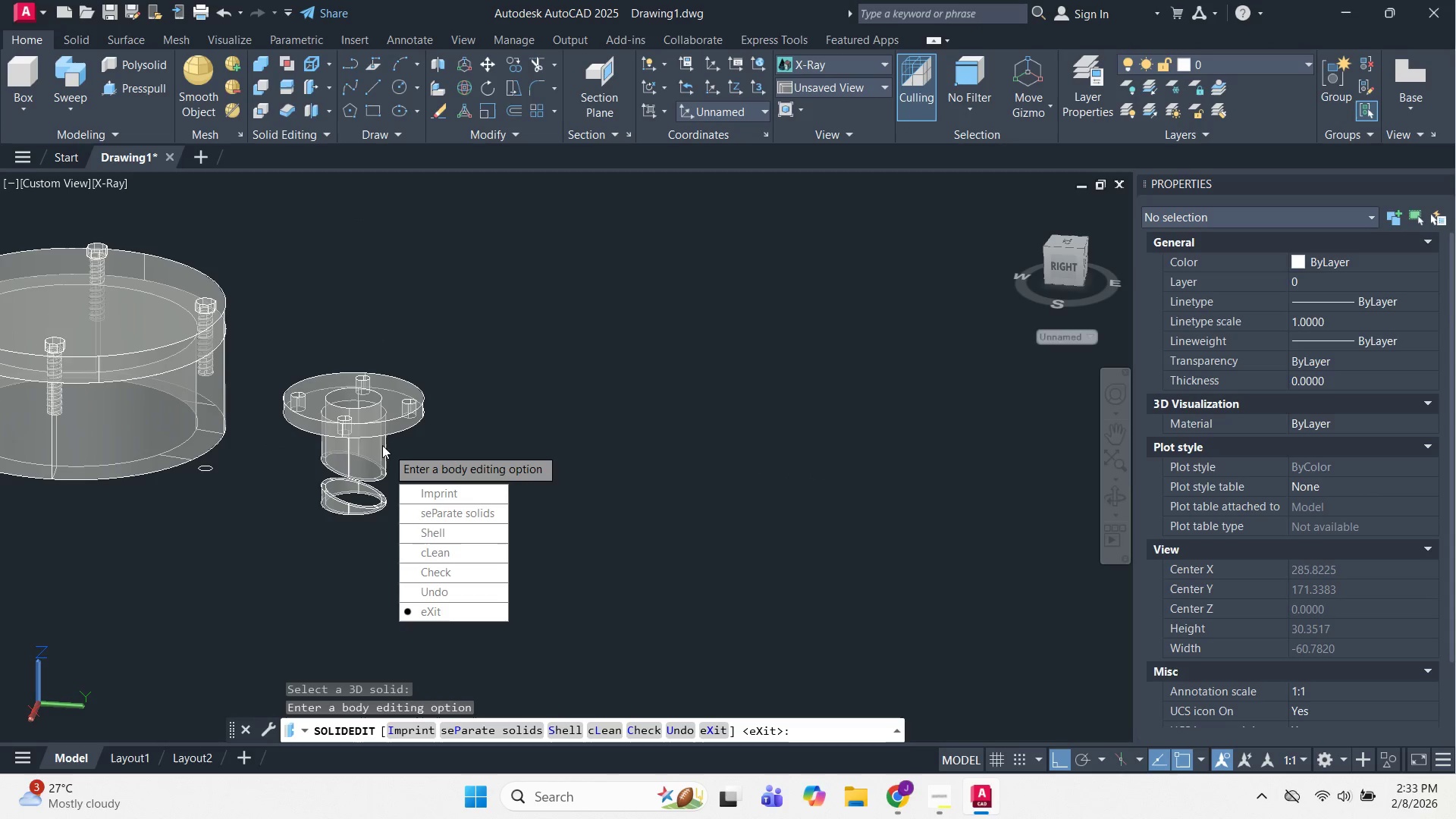 
double_click([349, 430])
 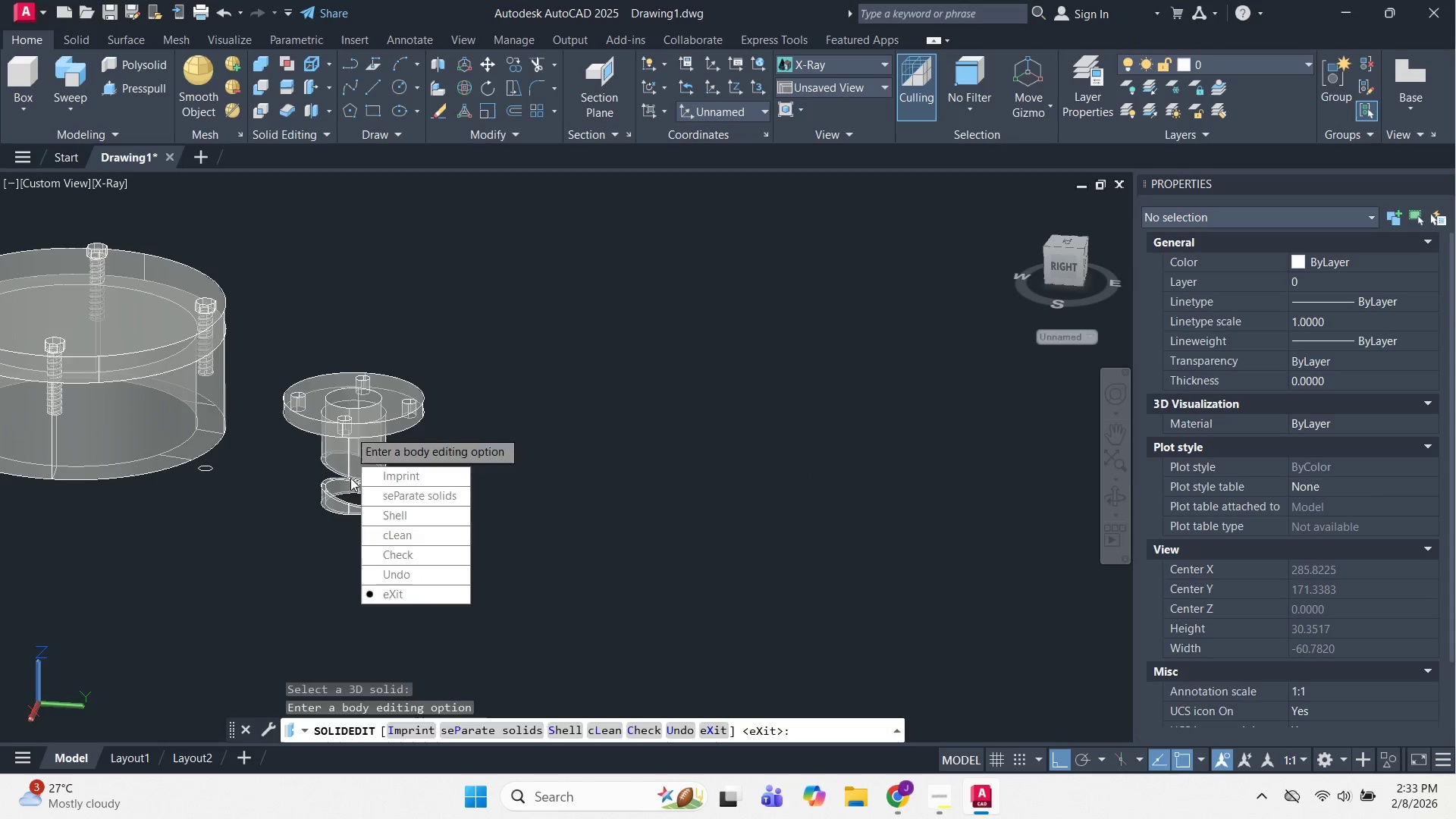 
key(Escape)
 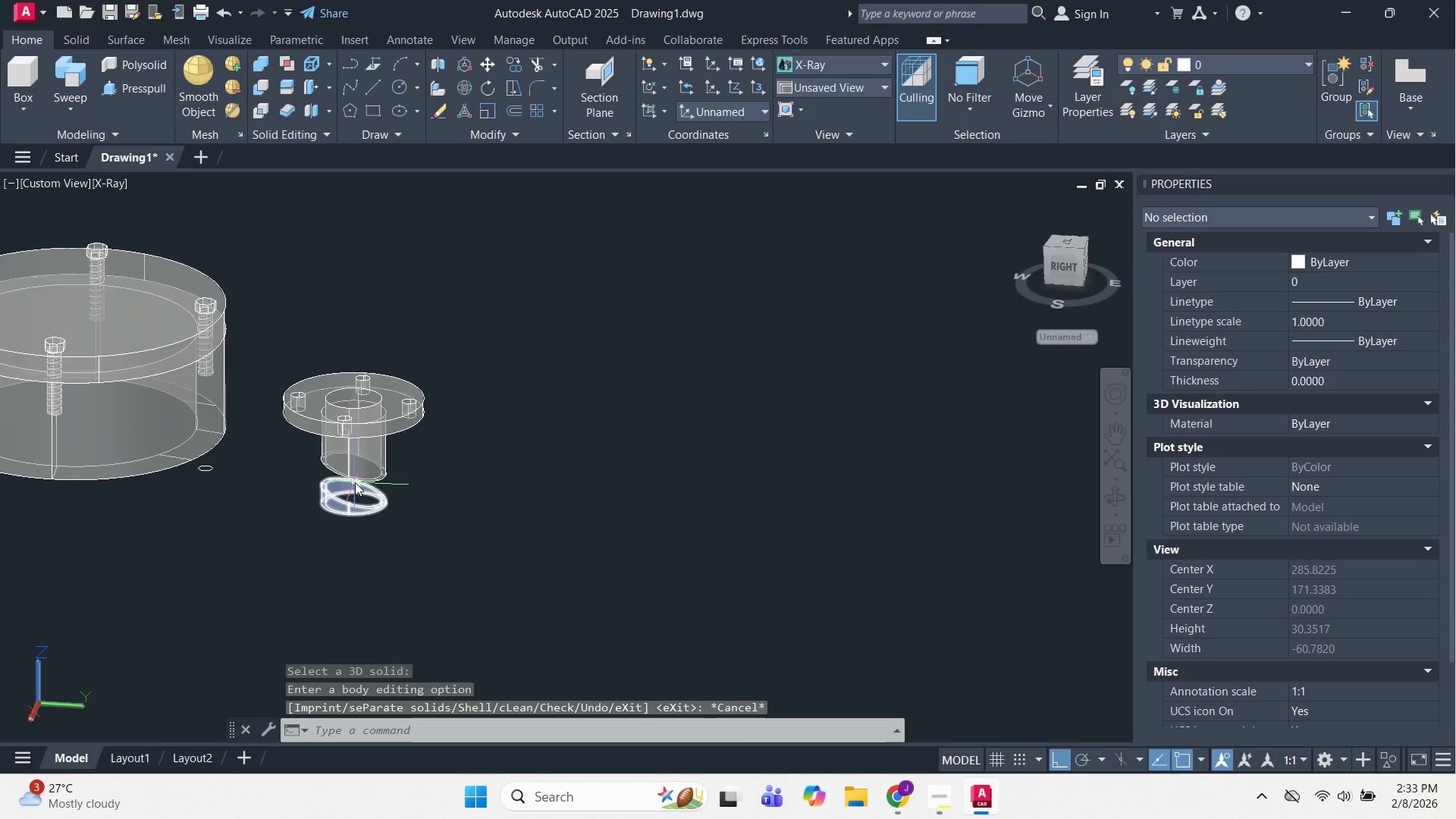 
key(Escape)
 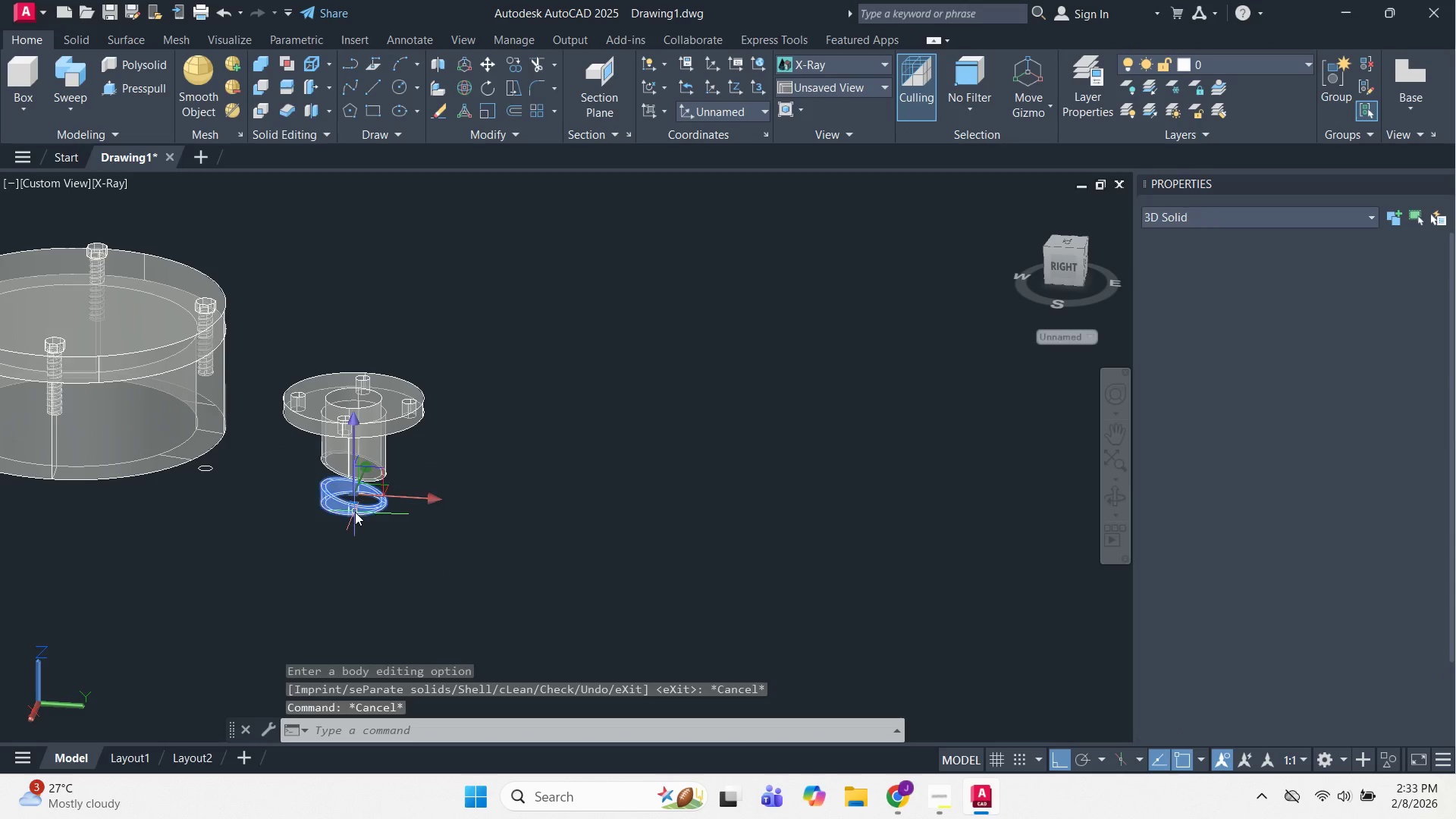 
left_click([355, 512])
 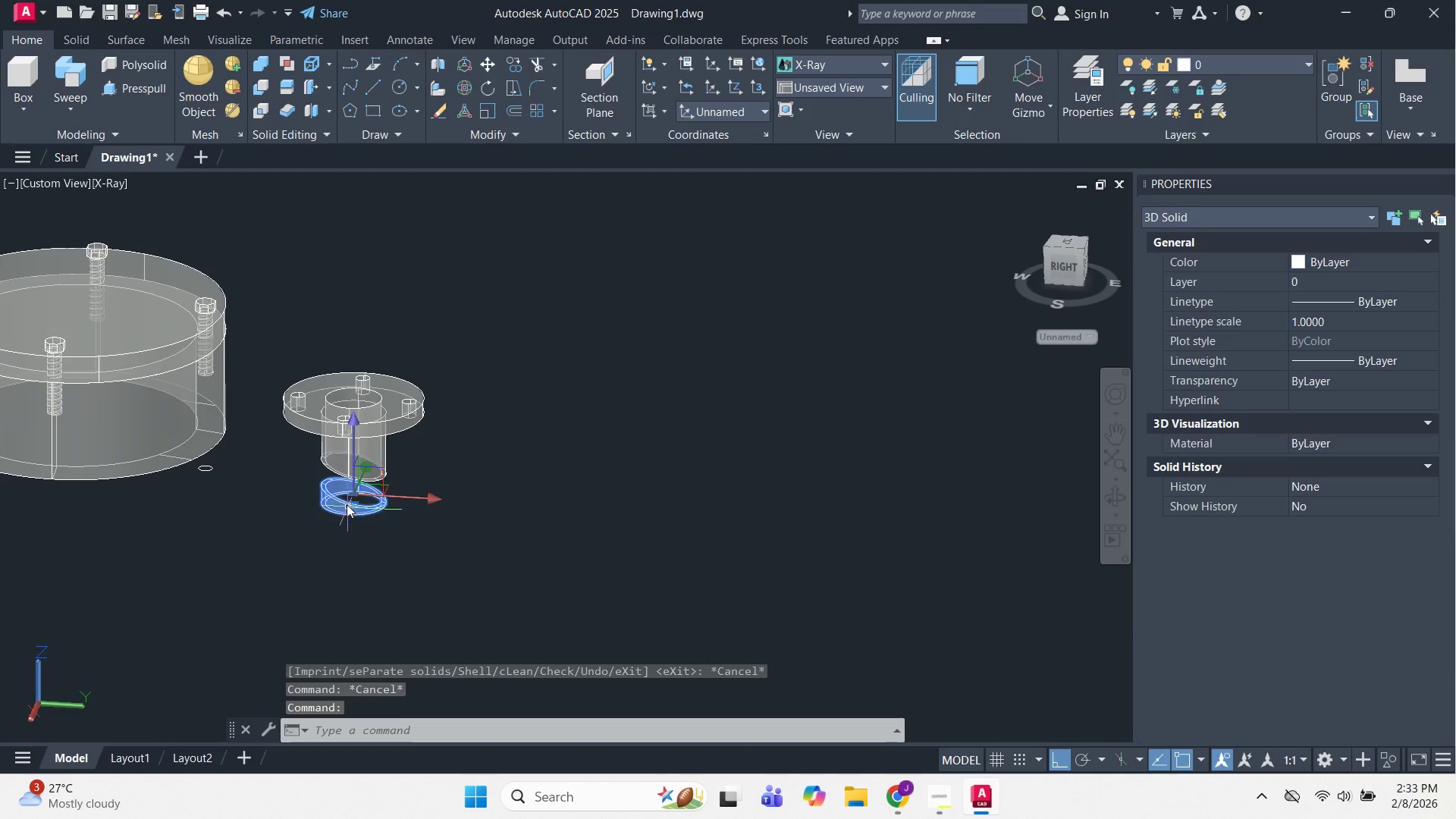 
key(E)
 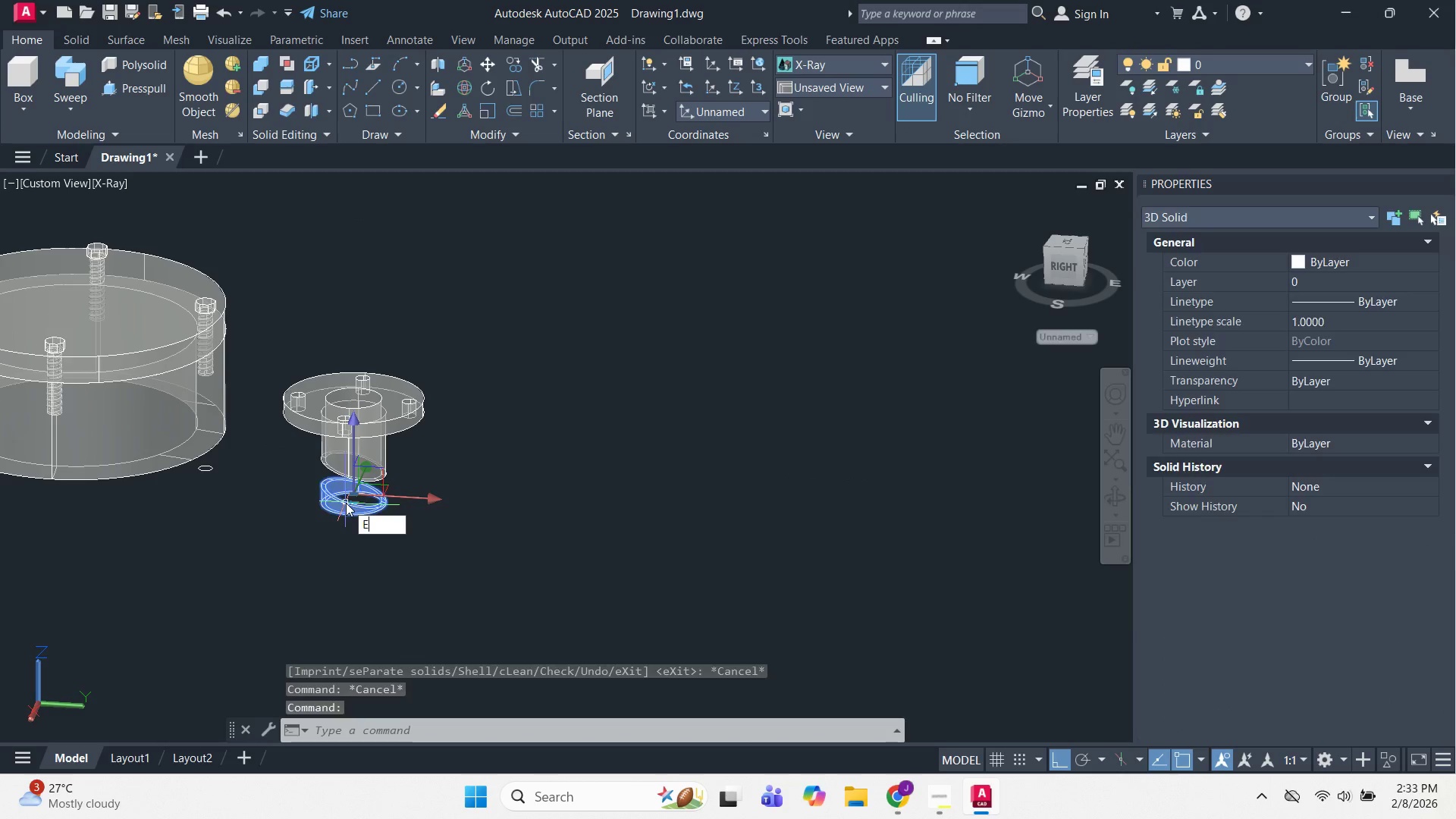 
key(Space)
 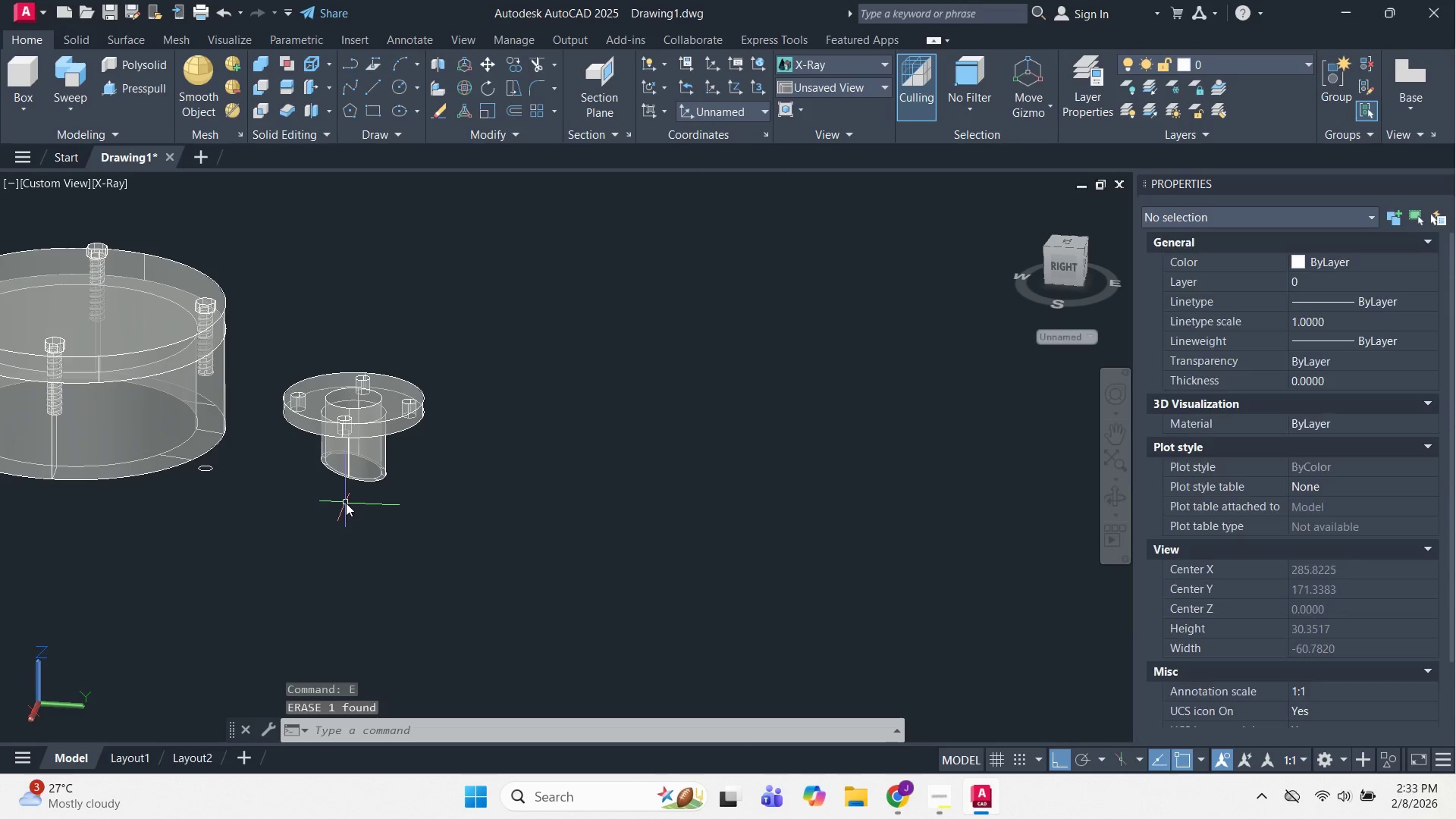 
key(Escape)
 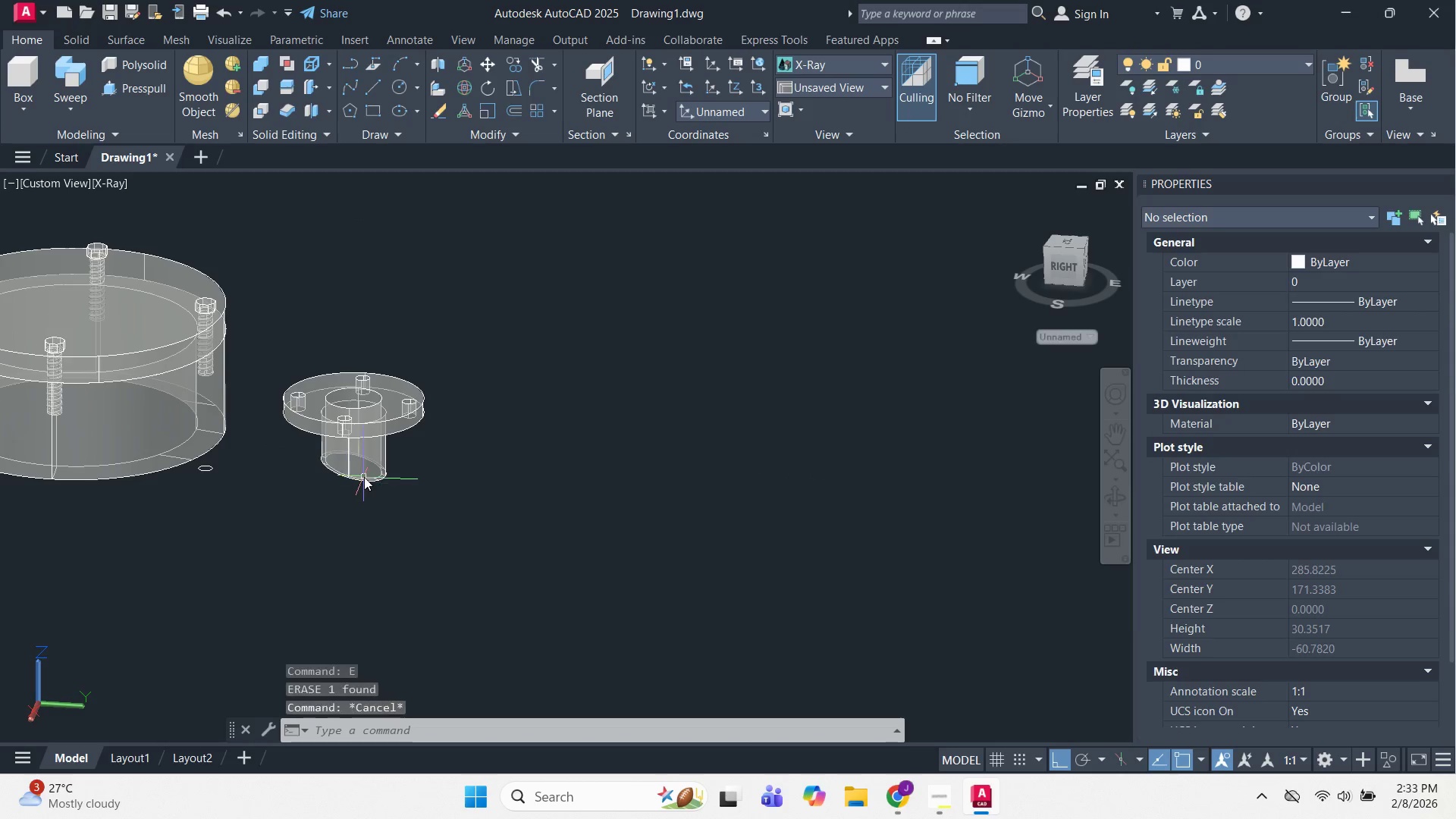 
left_click([364, 477])
 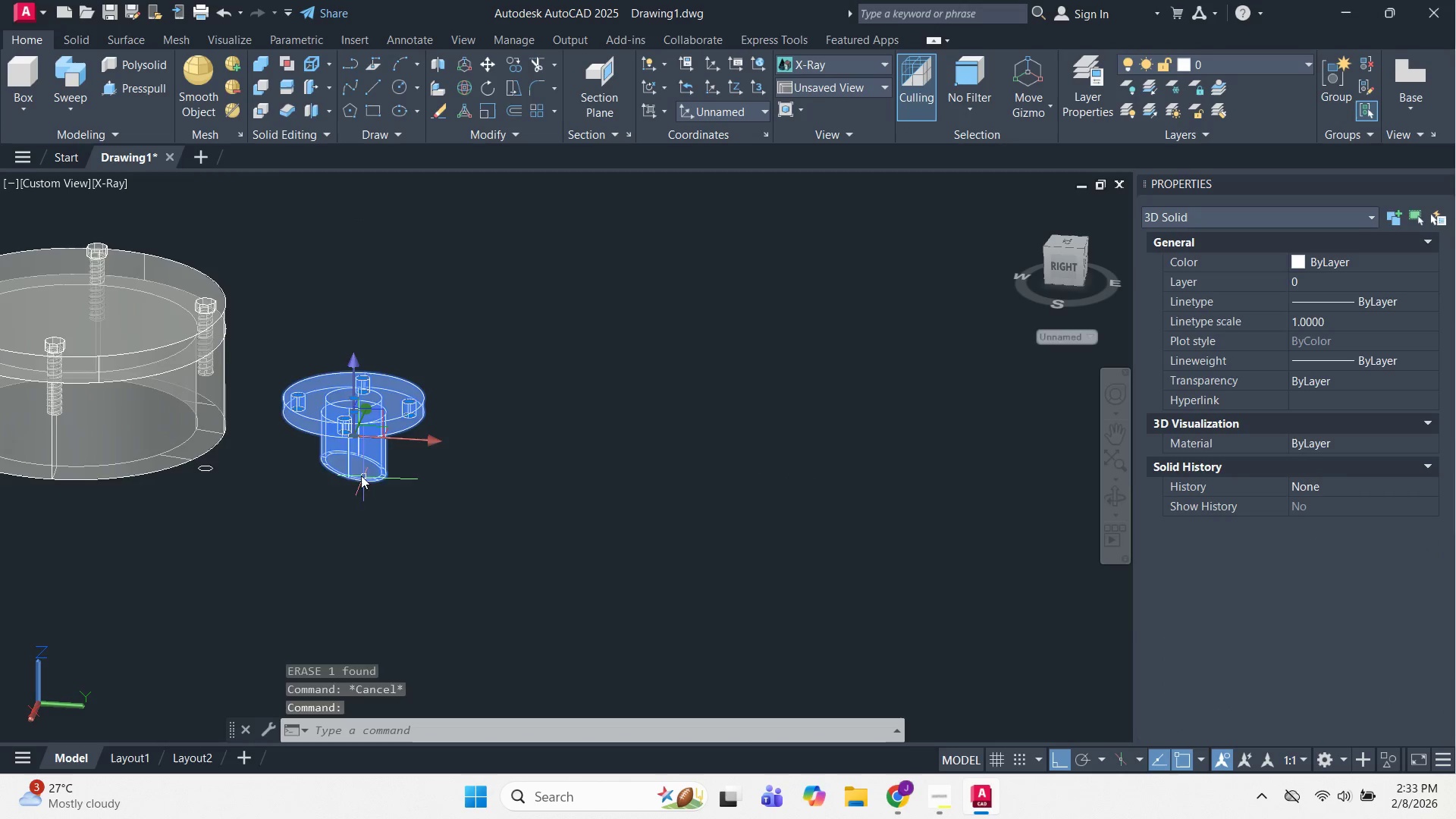 
scroll: coordinate [344, 482], scroll_direction: down, amount: 1.0
 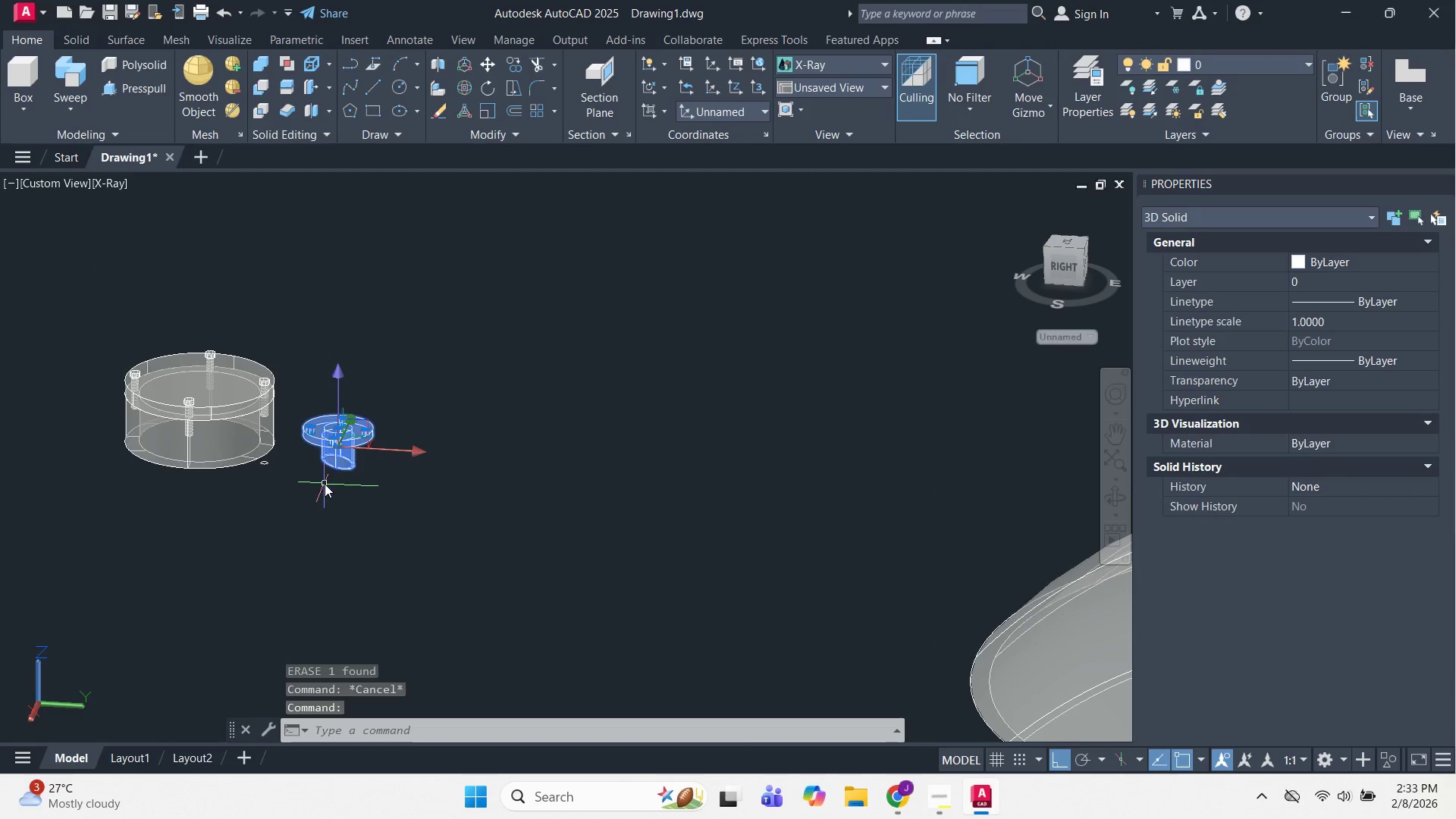 
type(CO )
 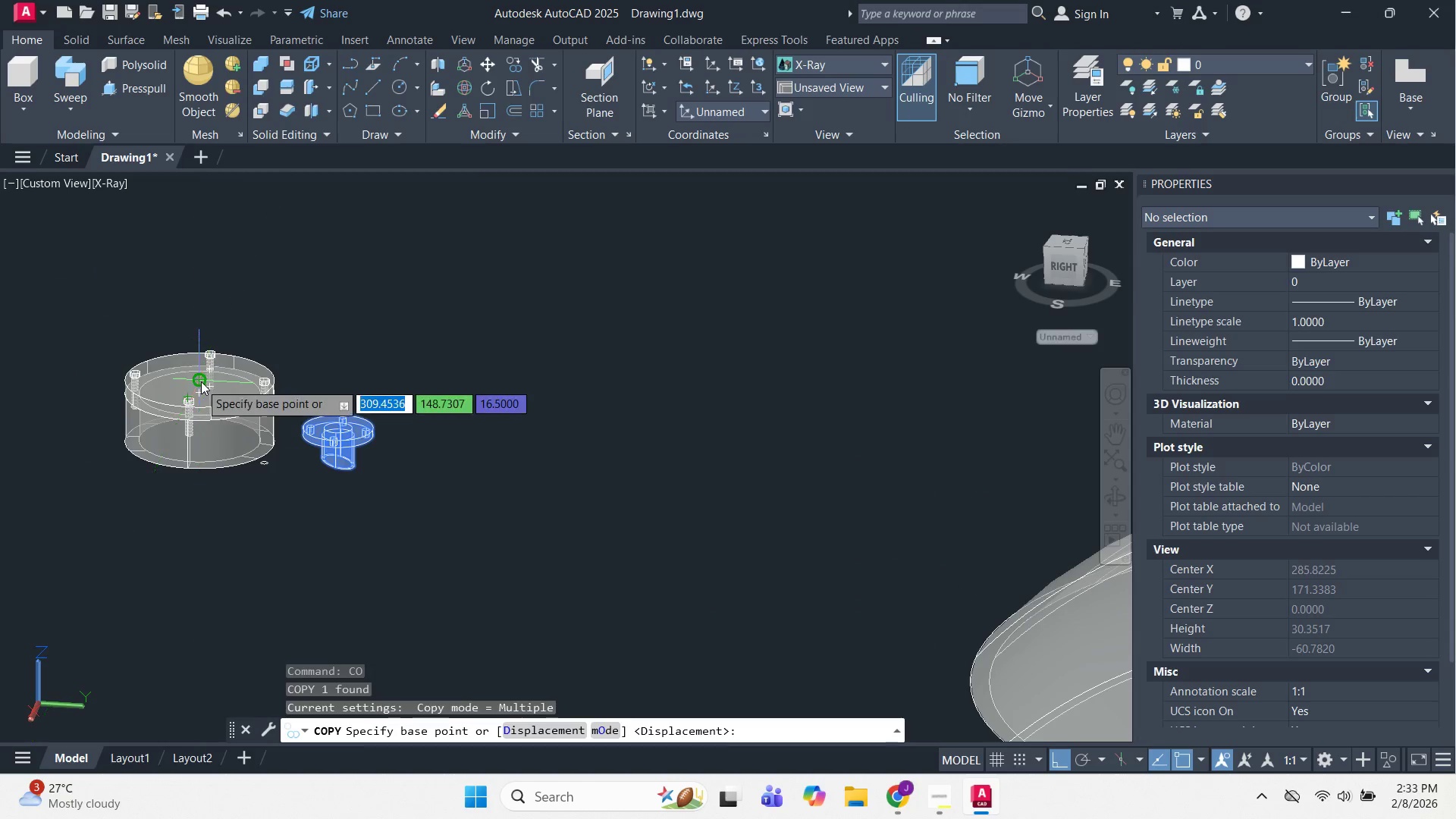 
left_click([201, 381])
 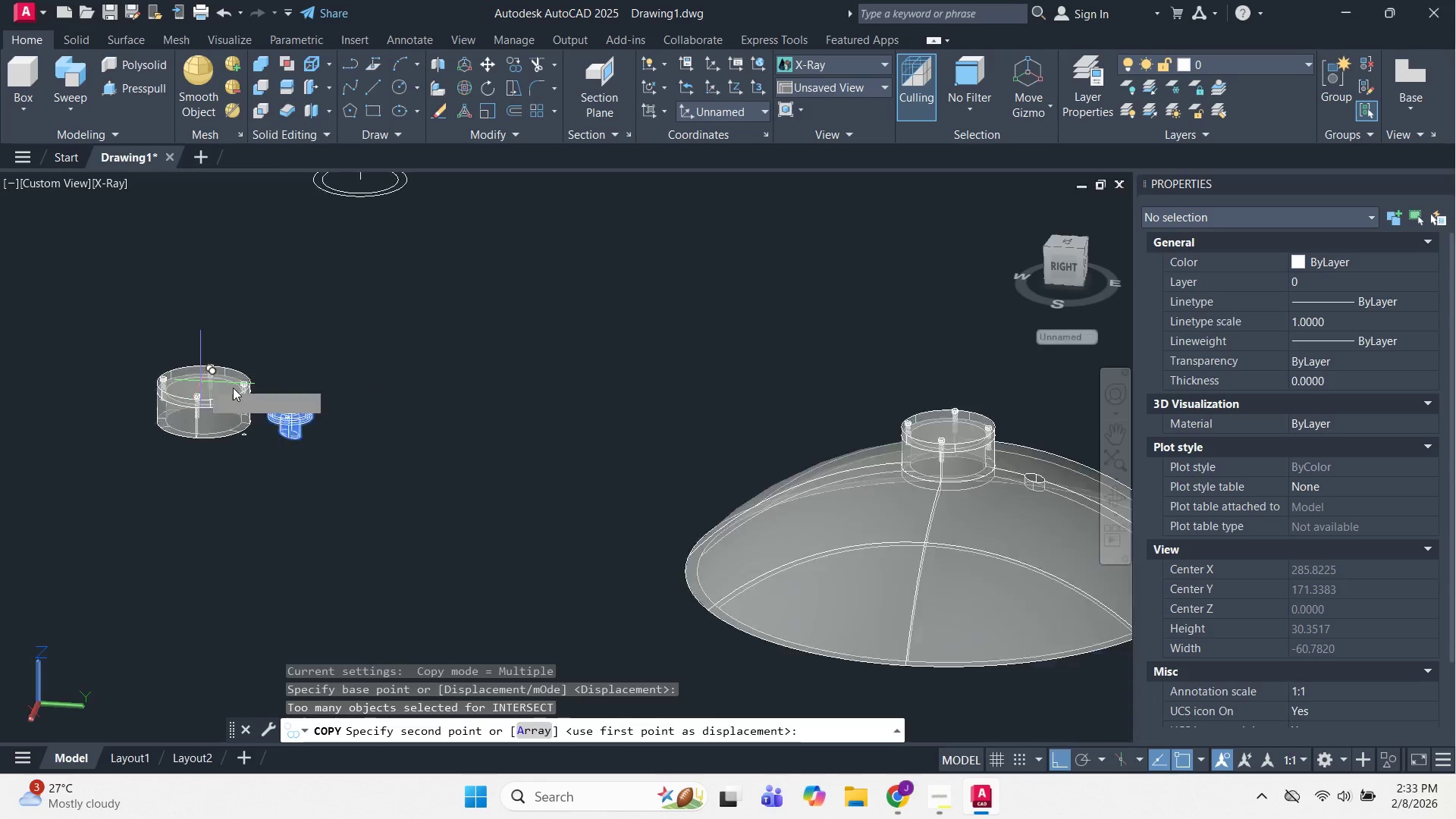 
scroll: coordinate [436, 352], scroll_direction: up, amount: 3.0
 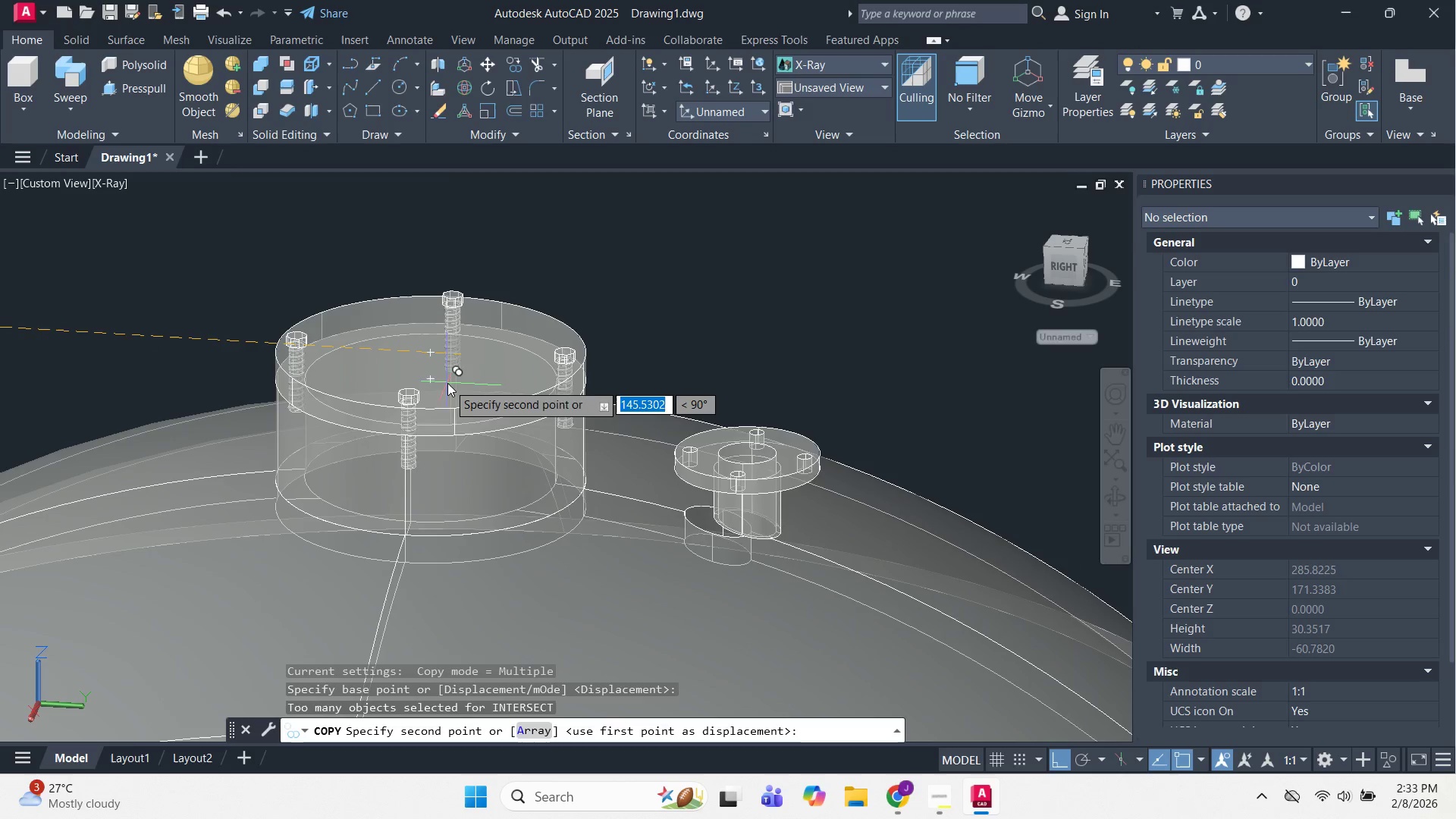 
left_click([435, 378])
 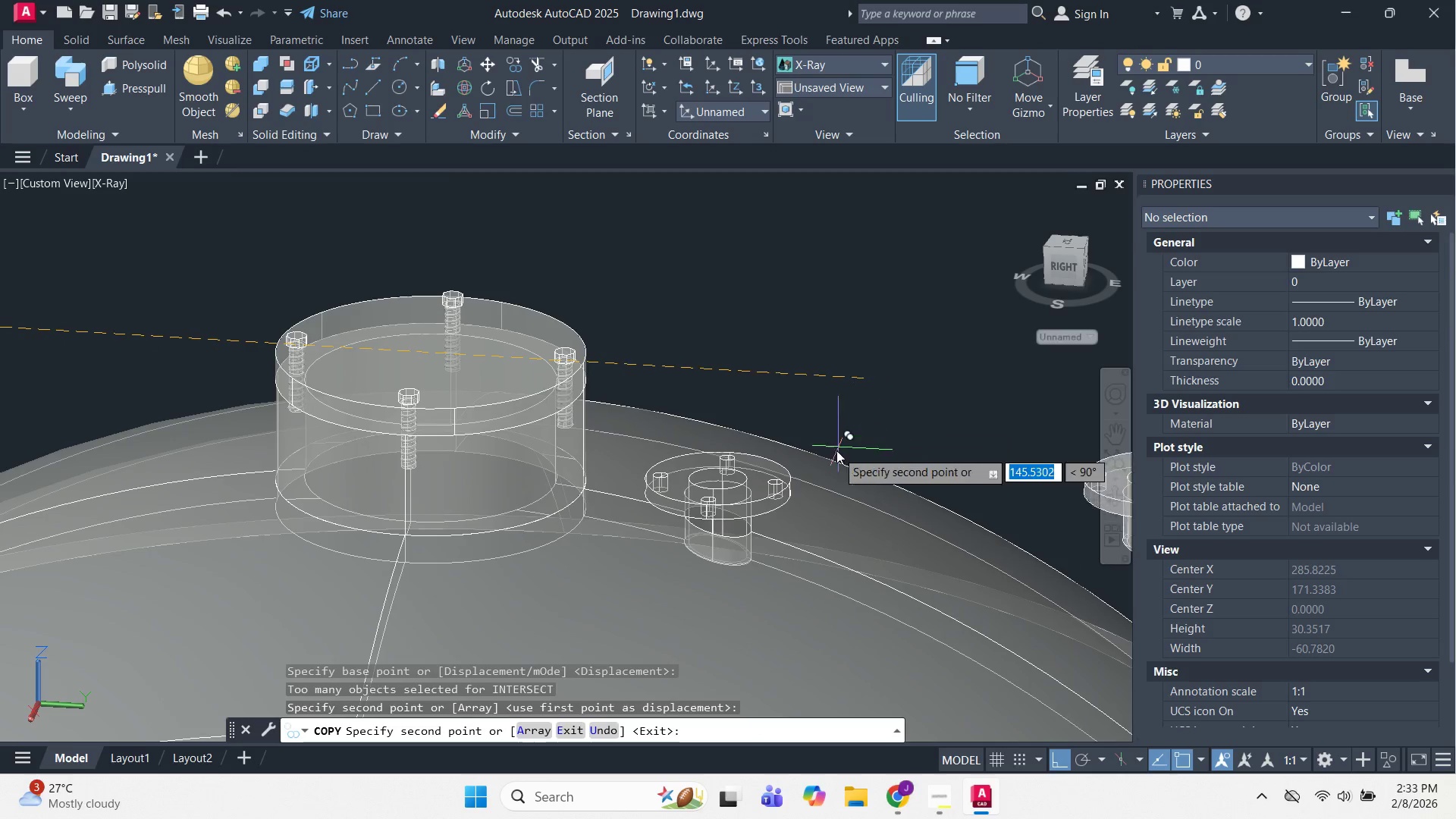 
key(Escape)
 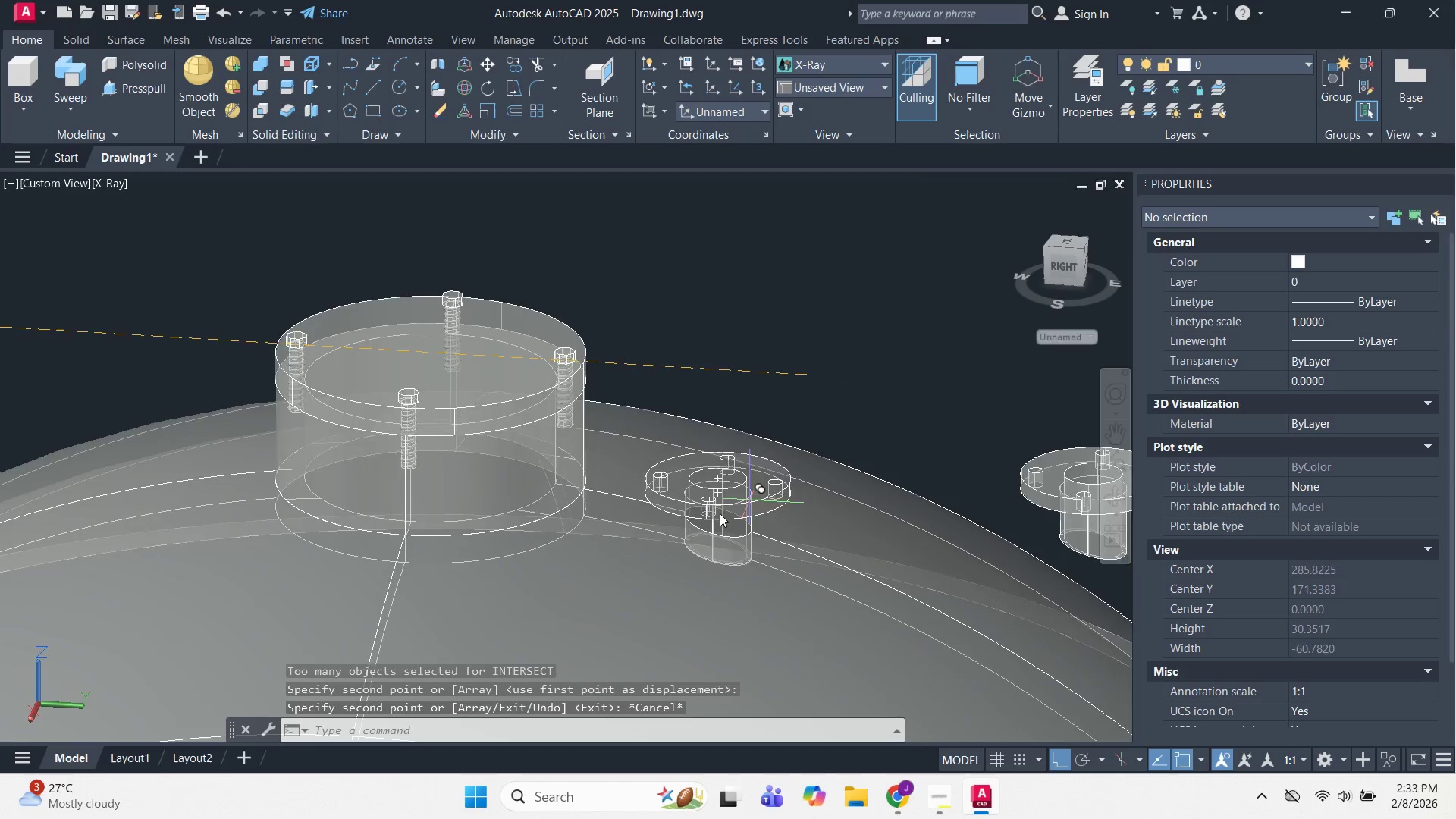 
scroll: coordinate [717, 513], scroll_direction: up, amount: 1.0
 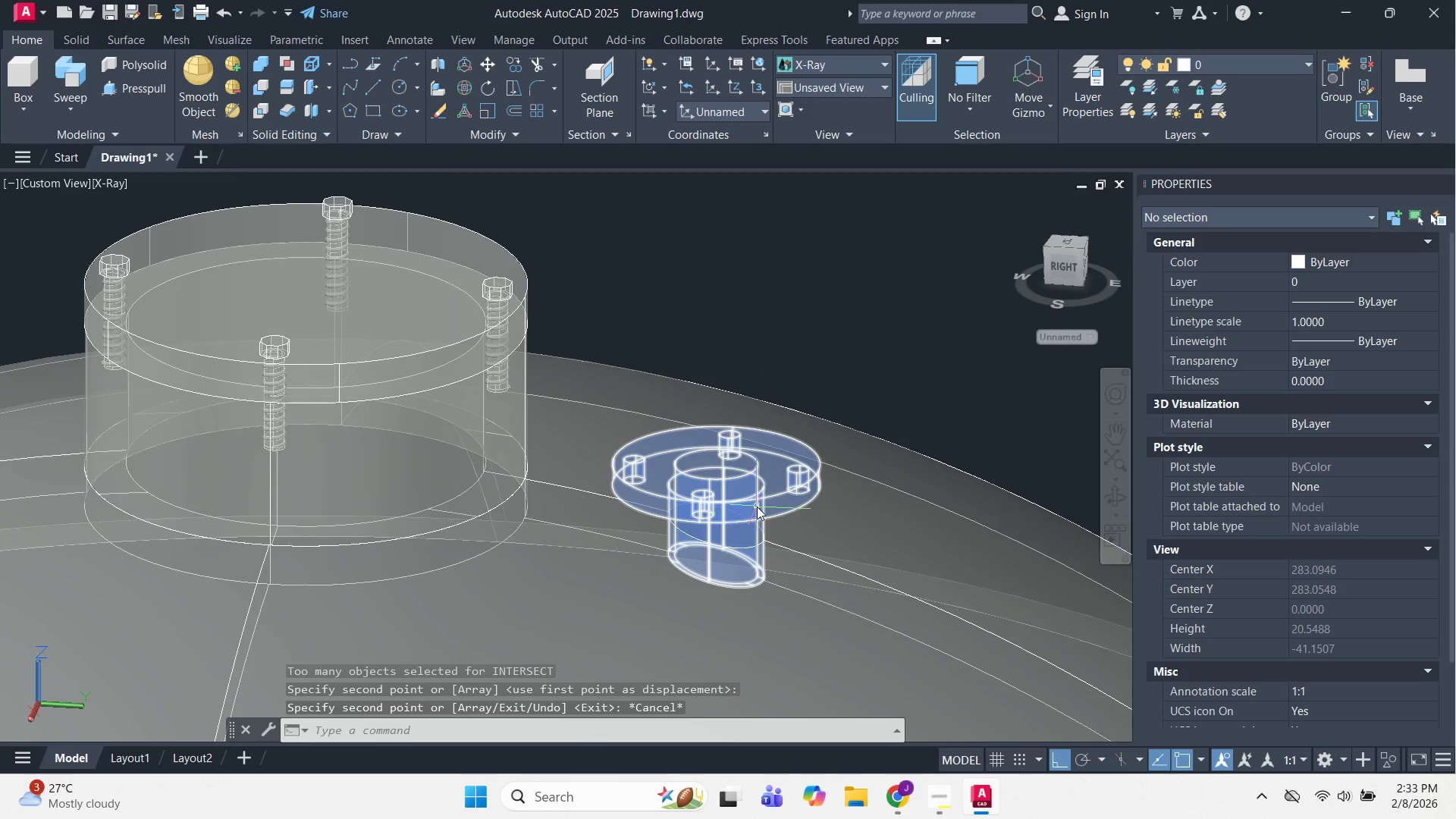 
left_click([757, 507])
 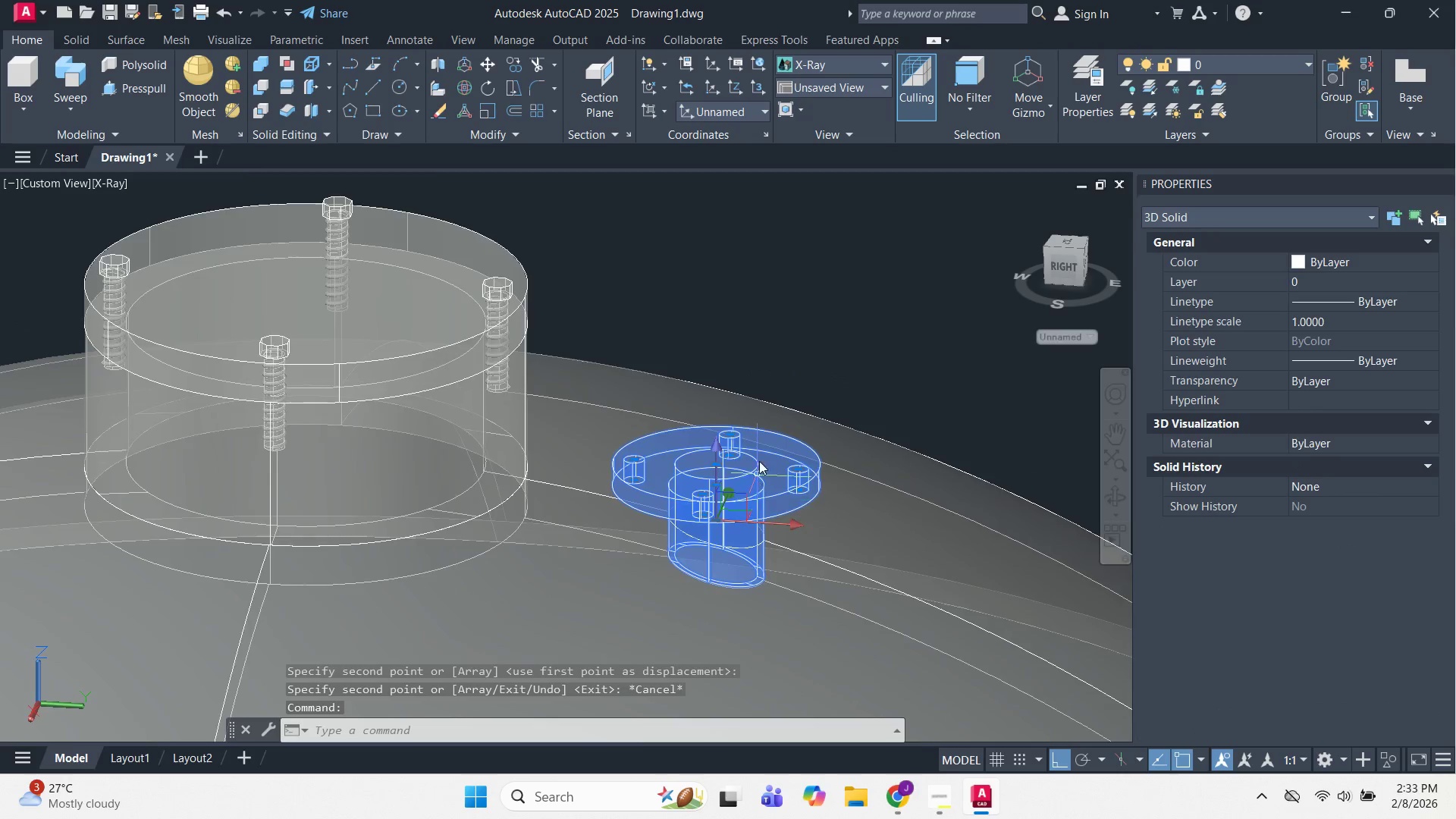 
key(M)
 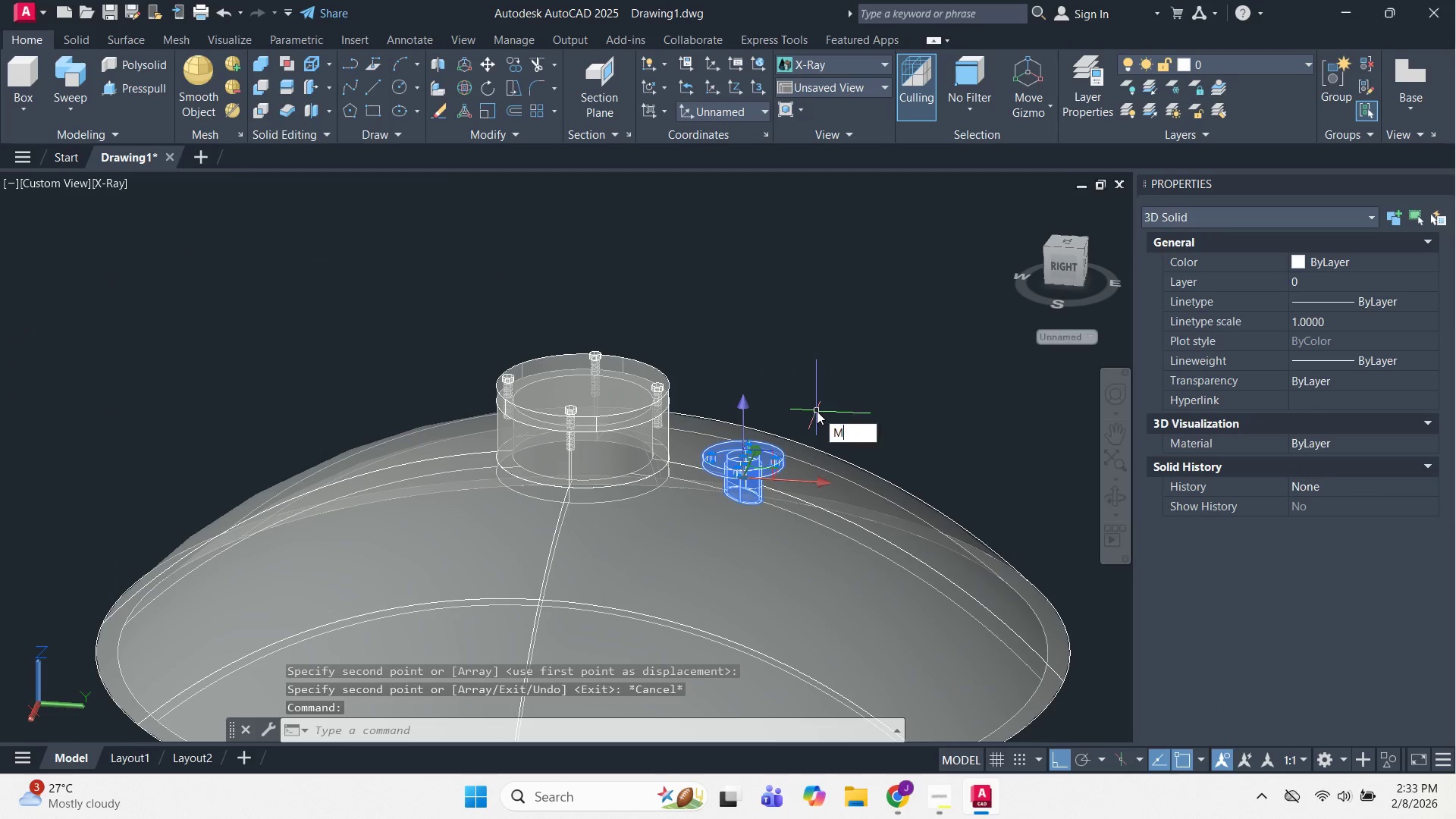 
key(Space)
 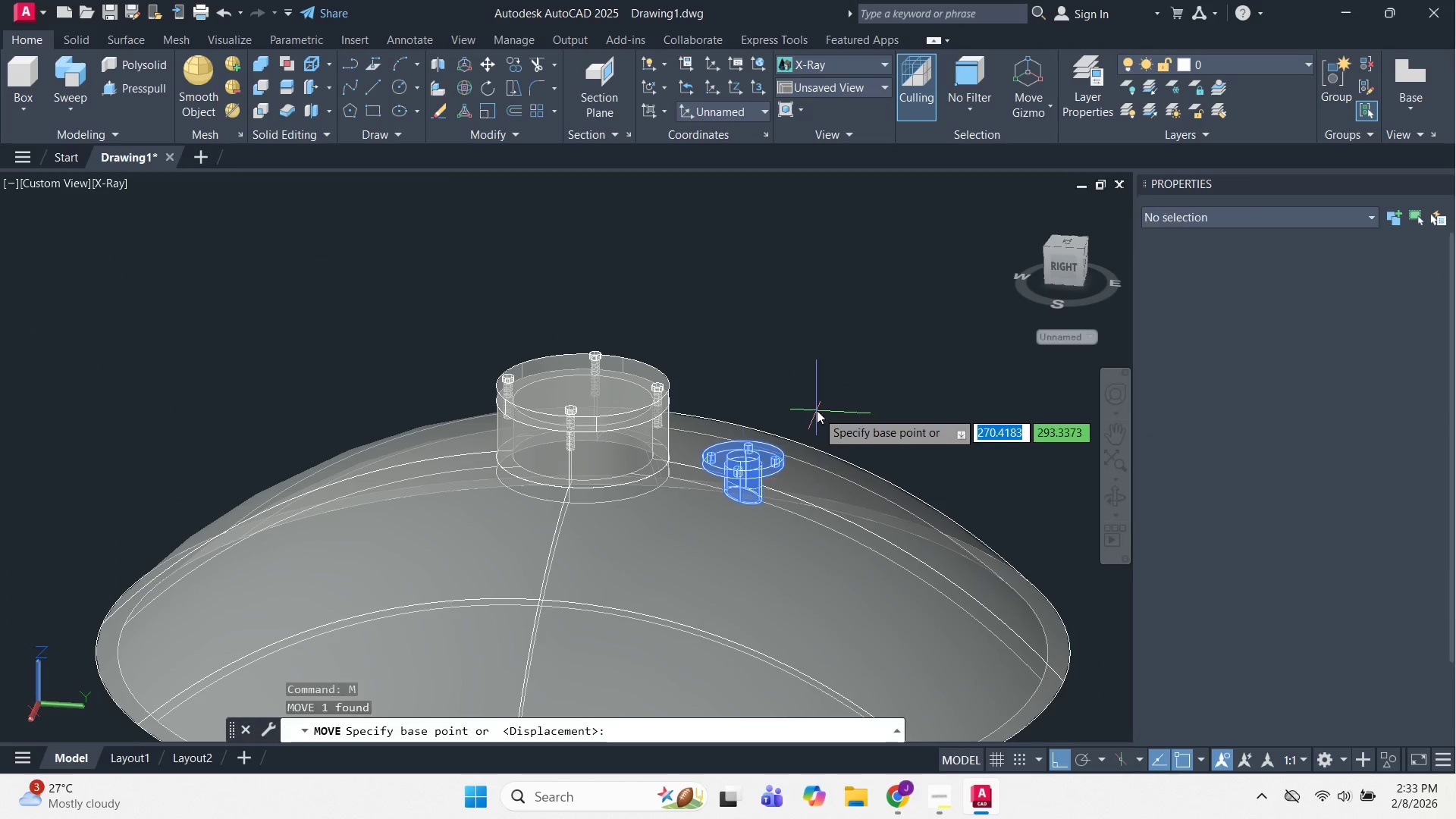 
scroll: coordinate [761, 451], scroll_direction: down, amount: 2.0
 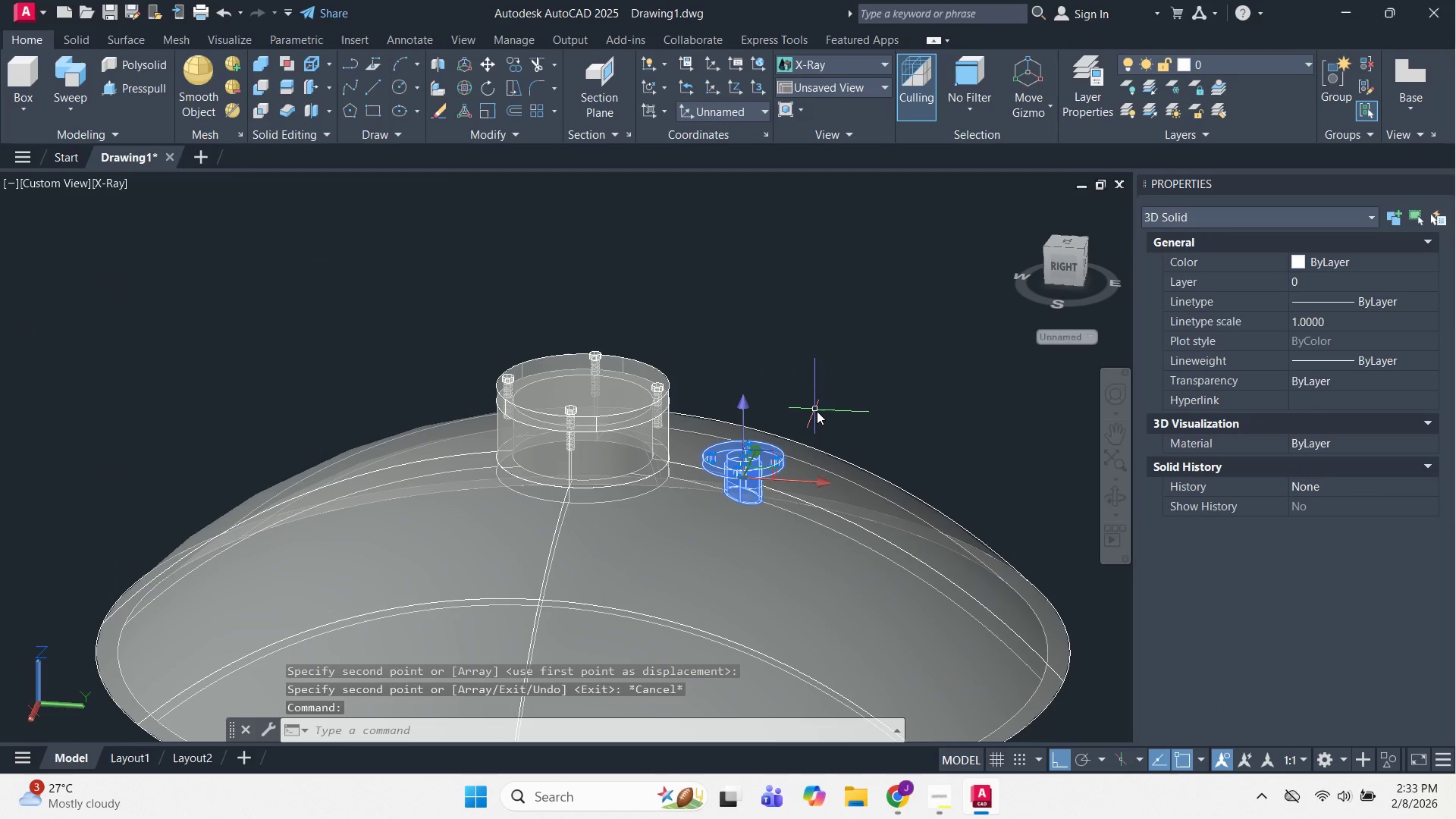 
left_click([816, 403])
 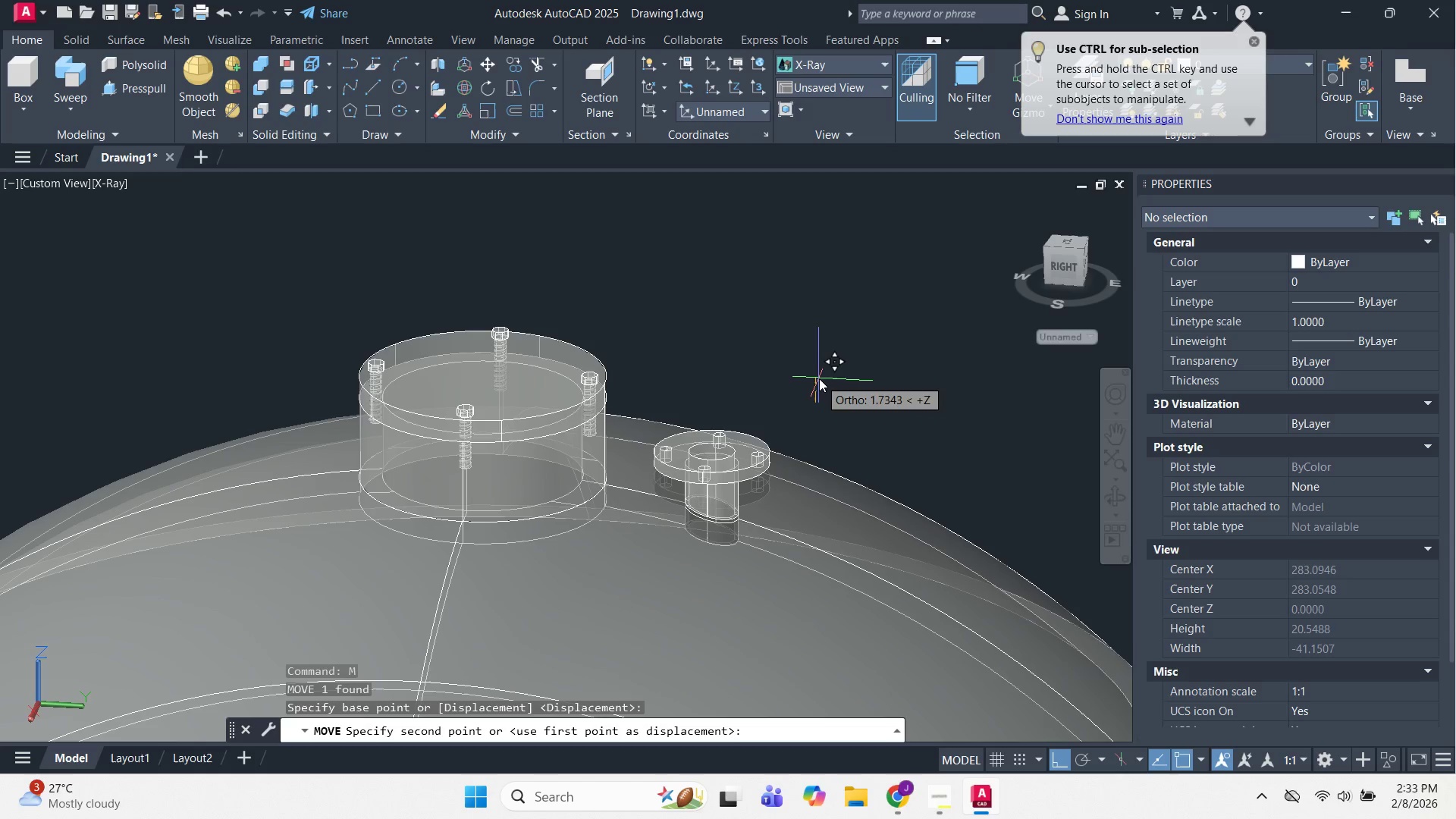 
scroll: coordinate [817, 409], scroll_direction: up, amount: 1.0
 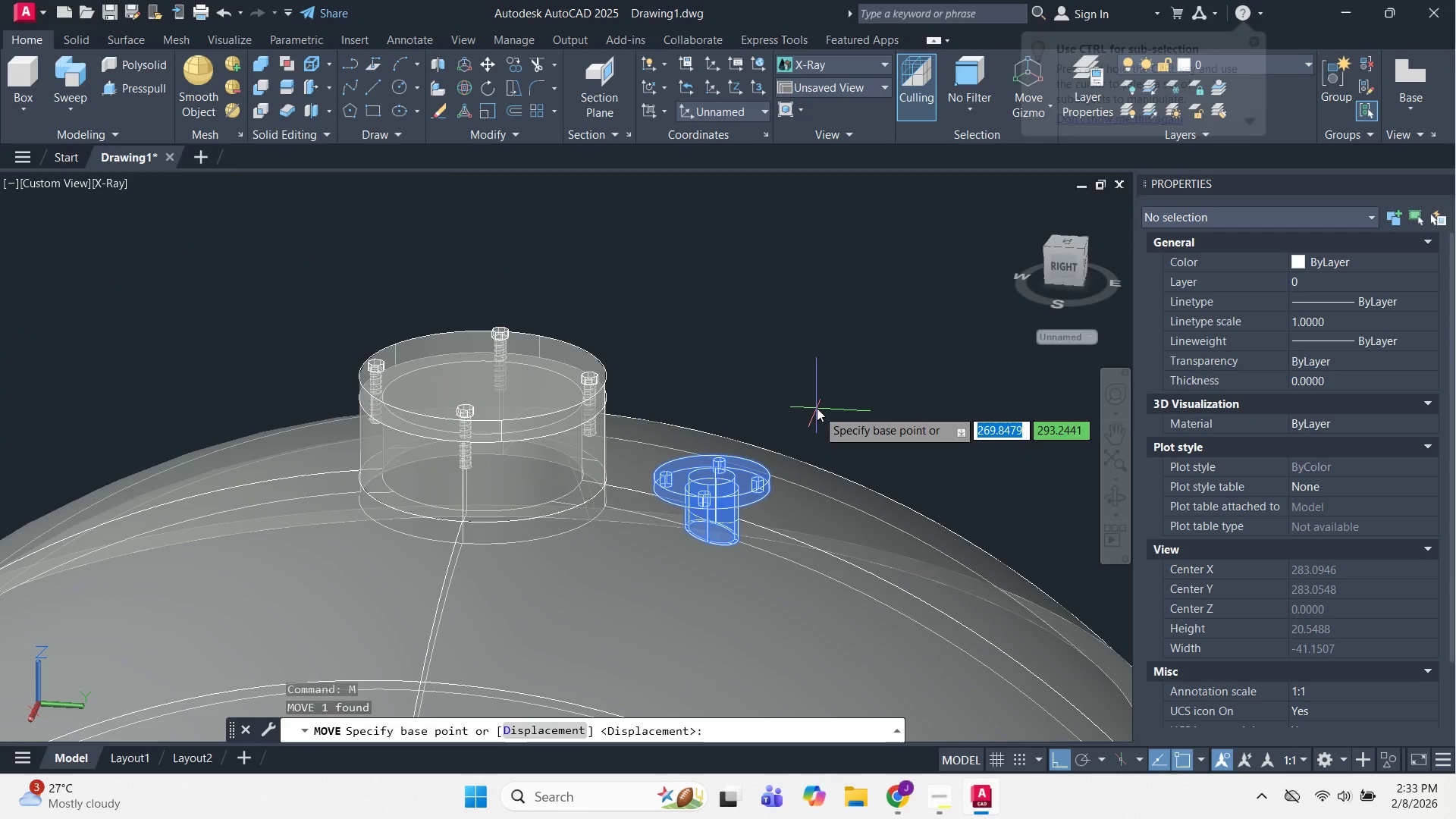 
wait(8.16)
 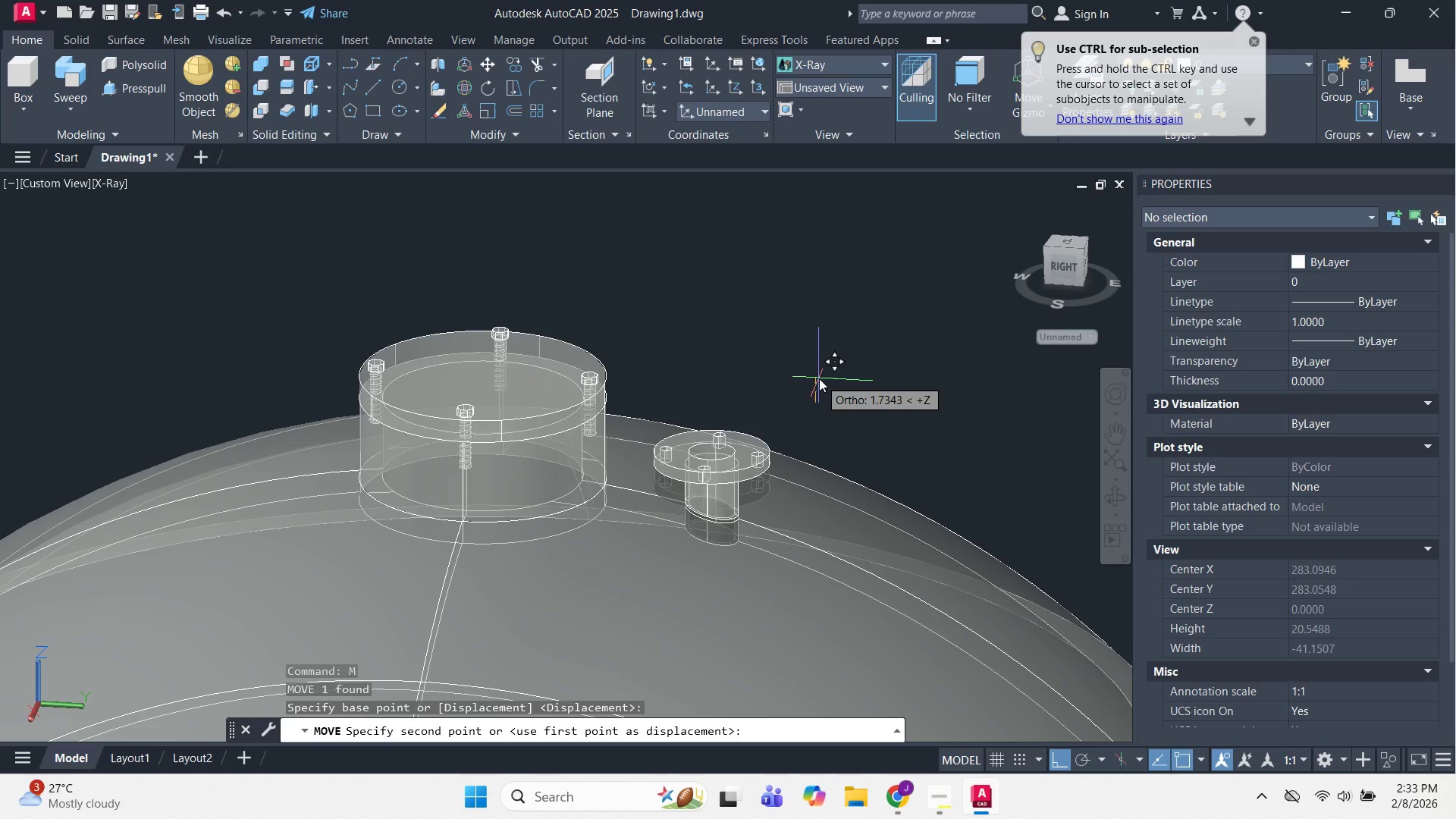 
key(Numpad1)
 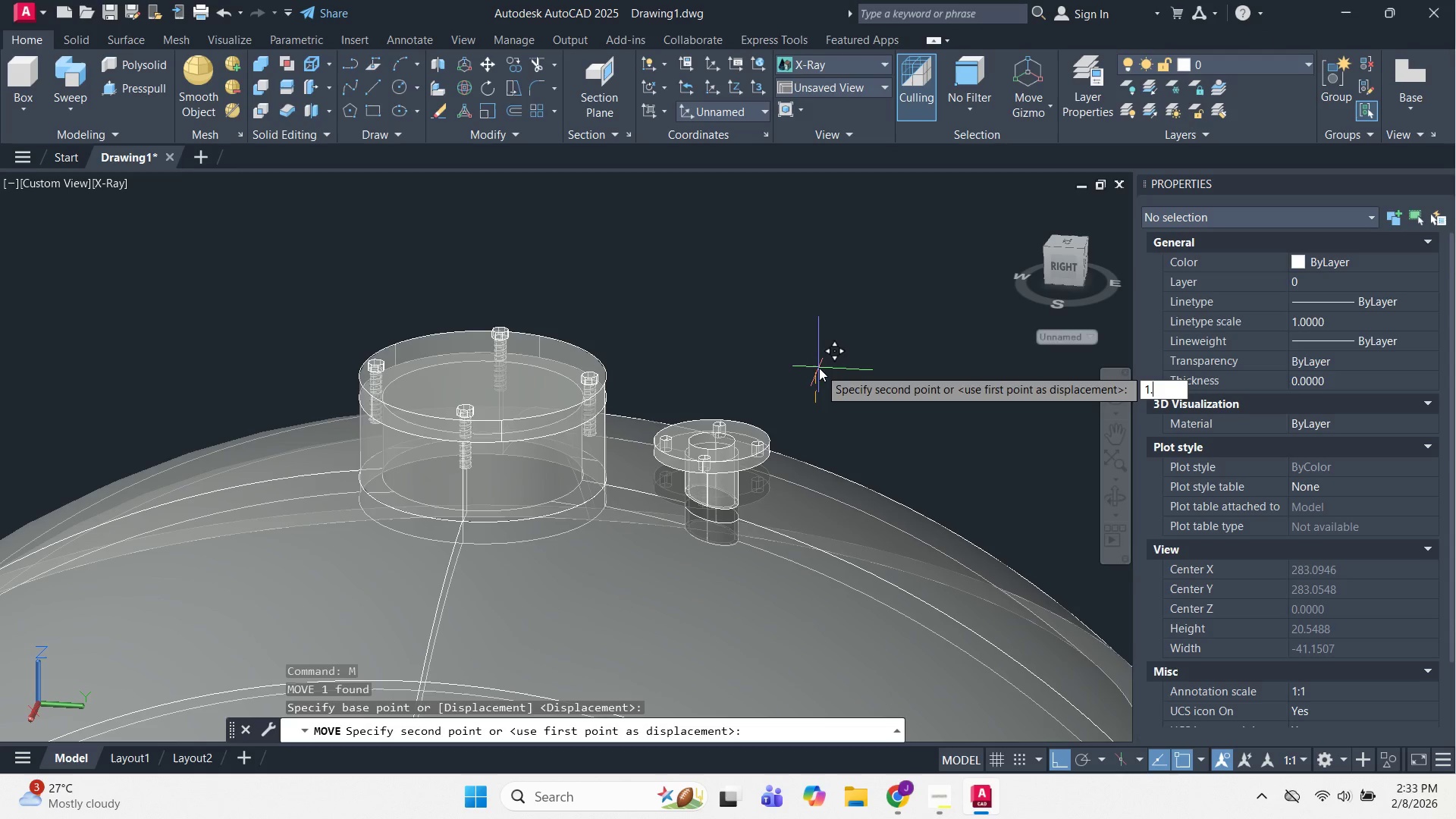 
key(NumpadDecimal)
 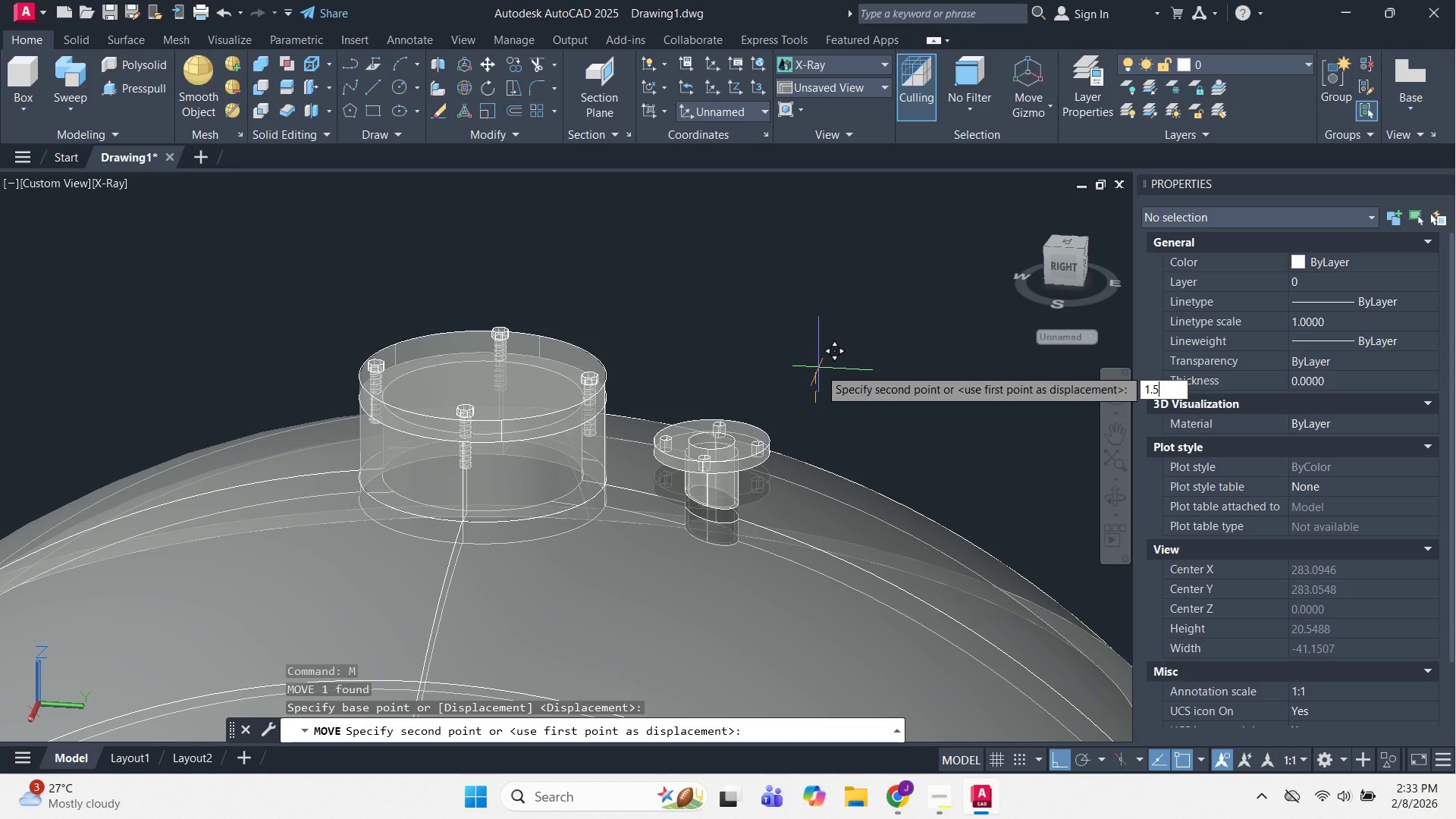 
key(Numpad5)
 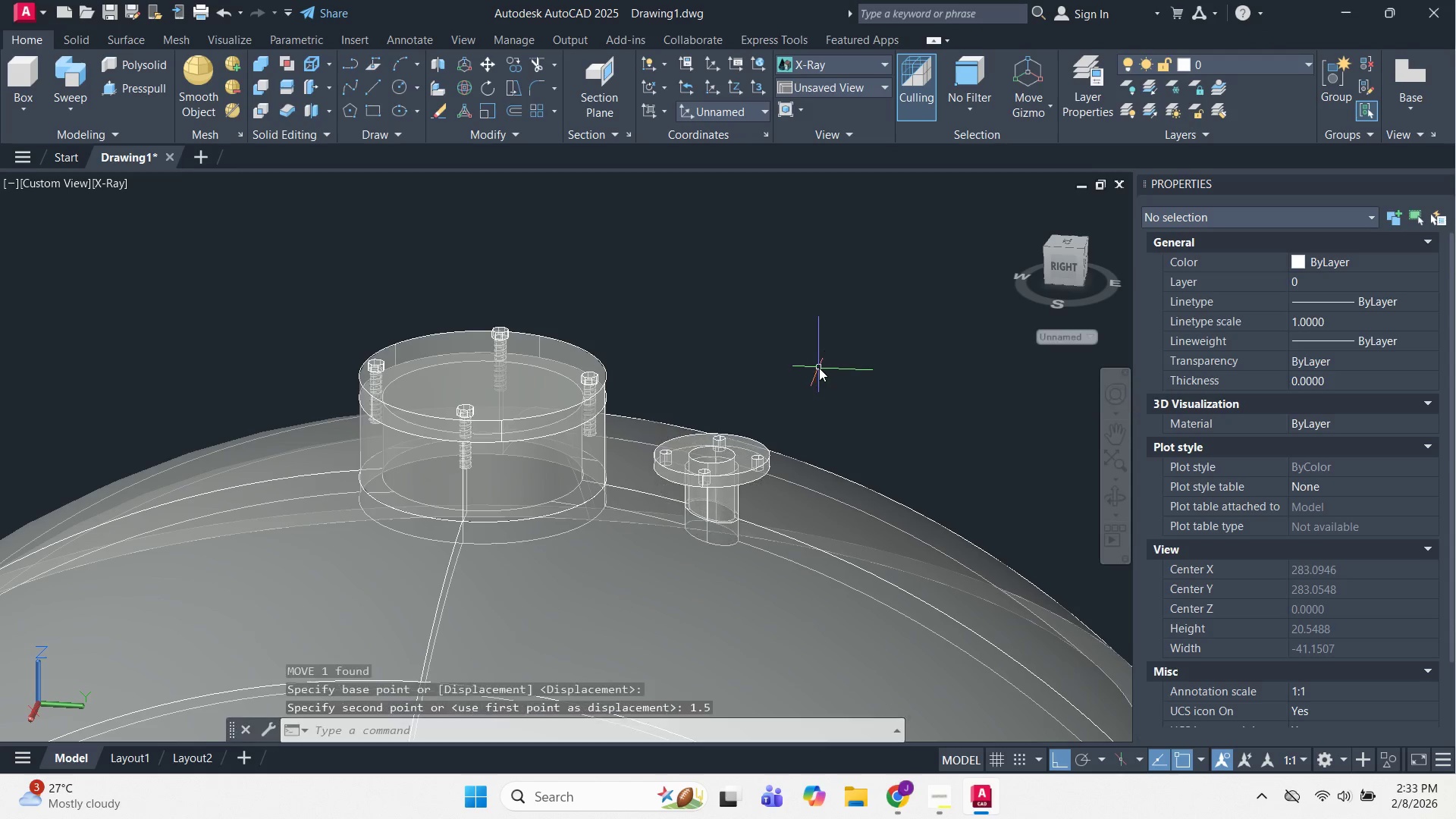 
key(NumpadEnter)
 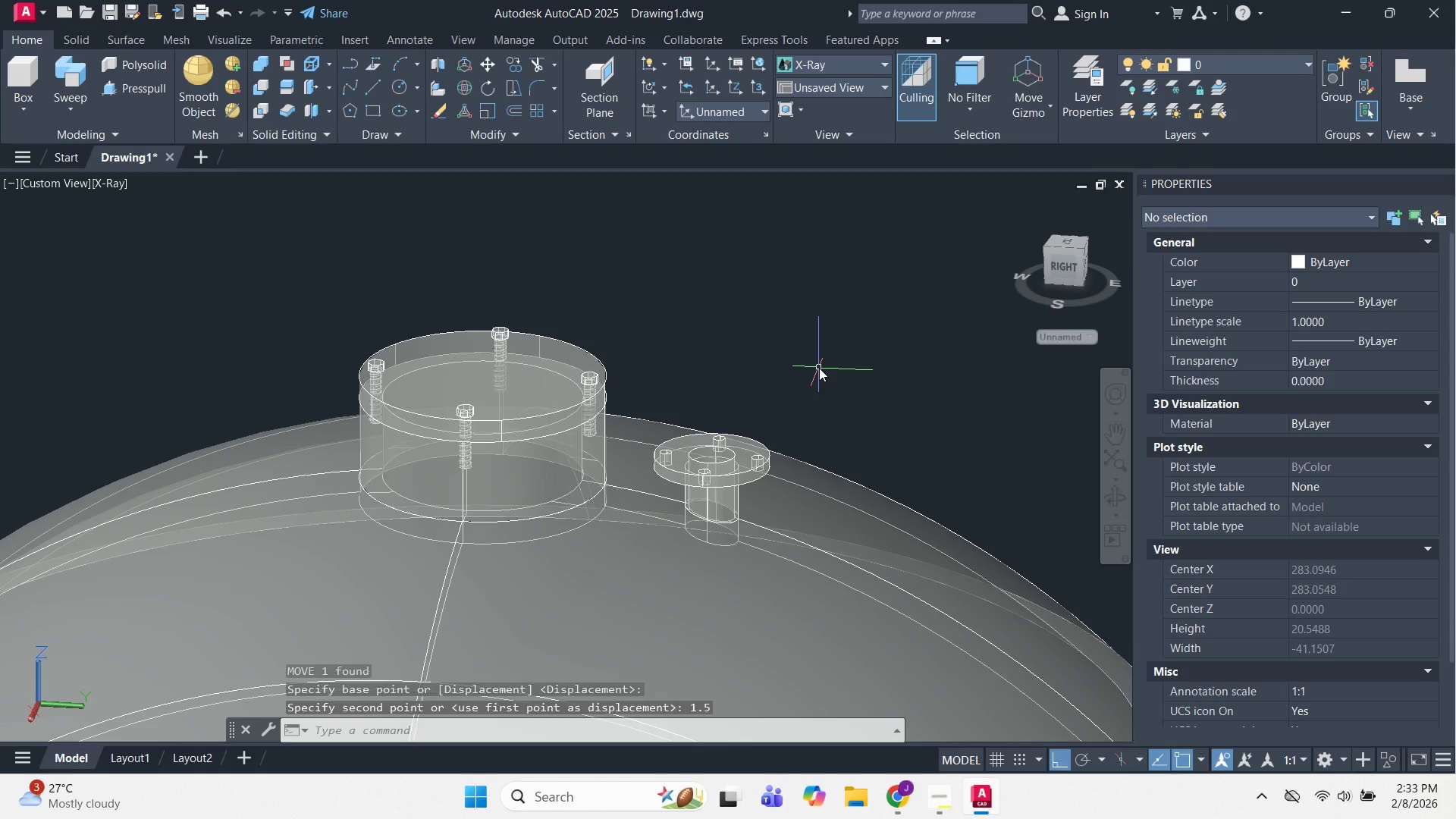 
key(Escape)
 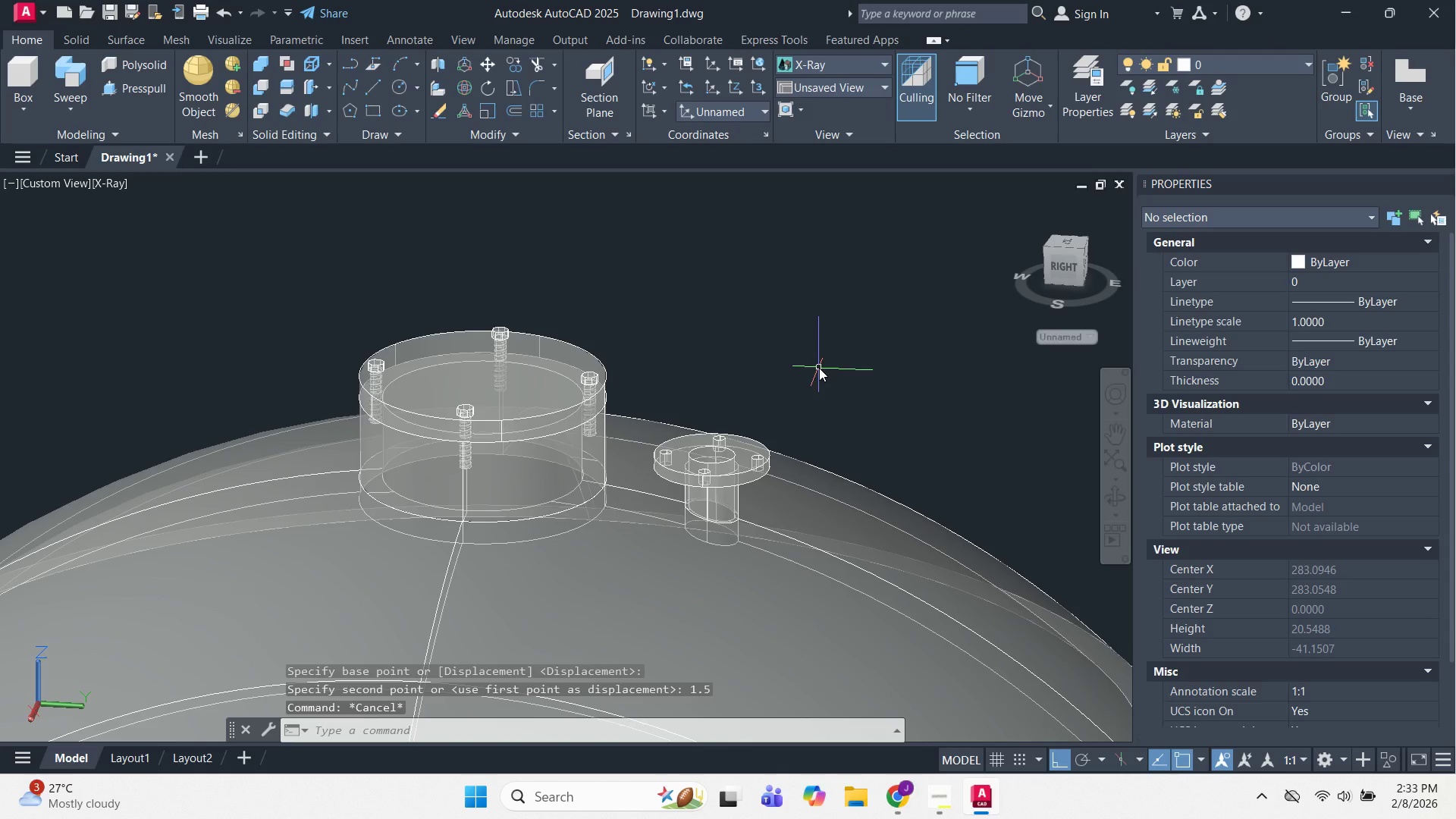 
hold_key(key=ShiftLeft, duration=1.53)
 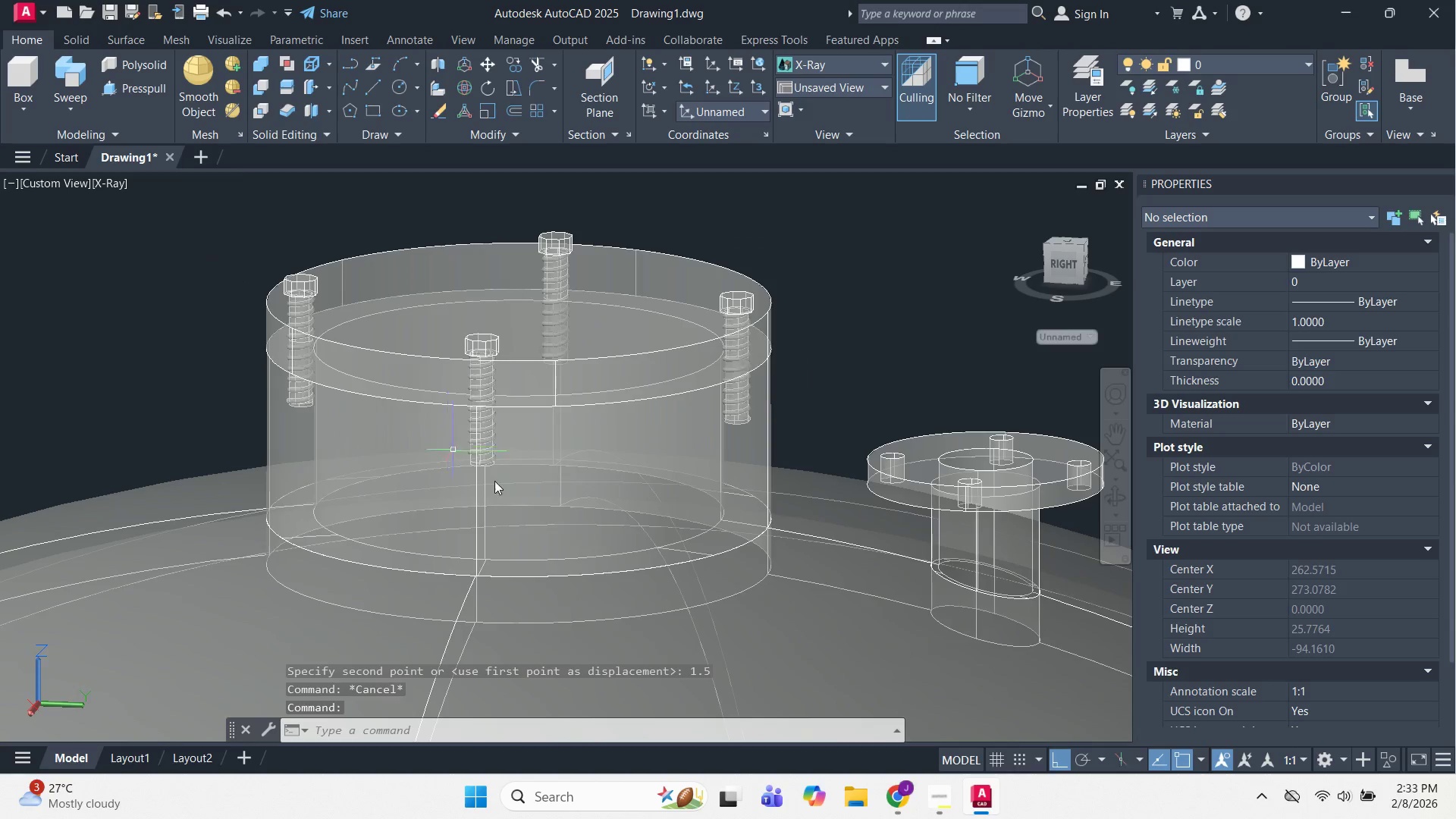 
key(Shift+ShiftLeft)
 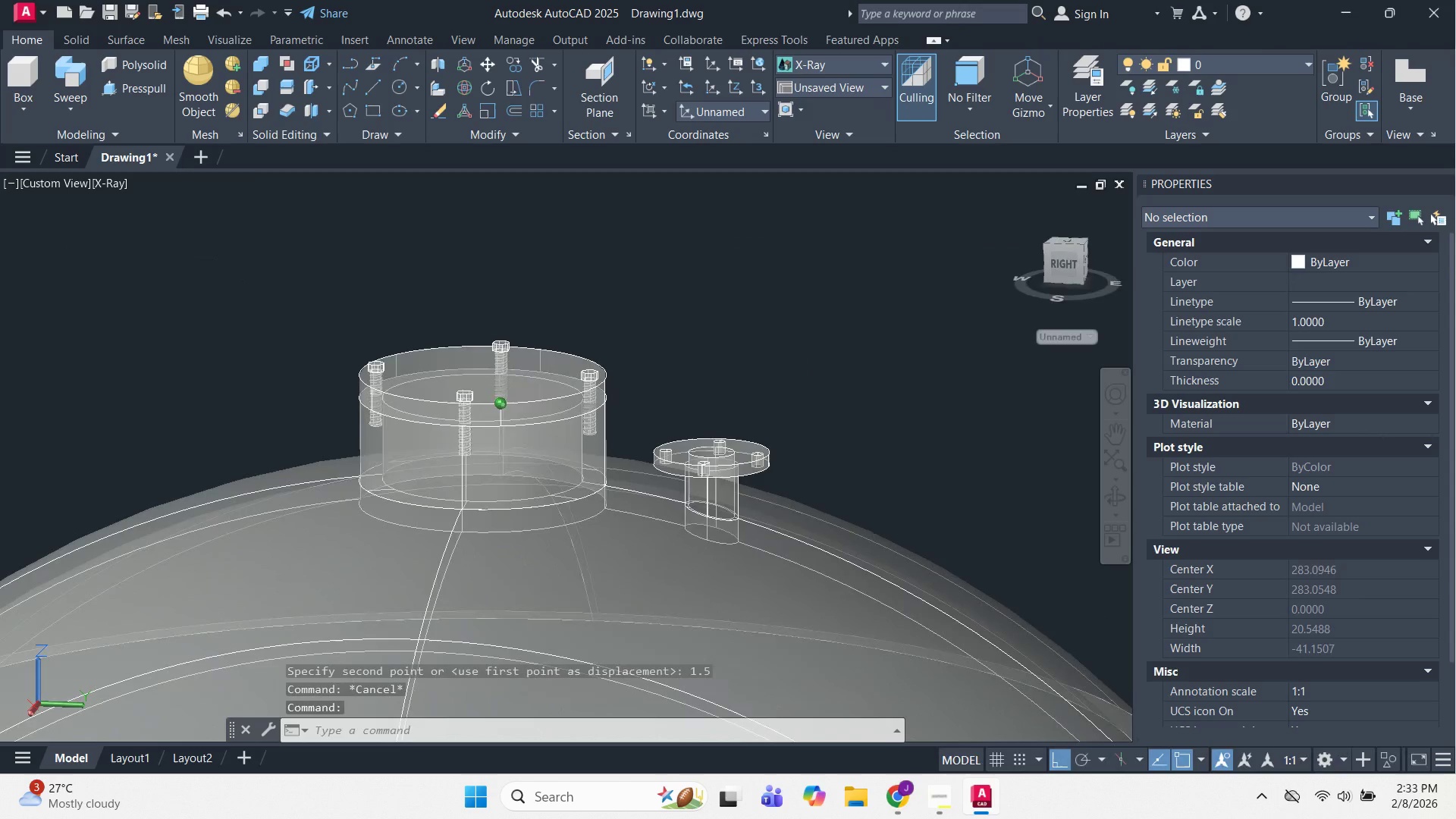 
key(Shift+ShiftLeft)
 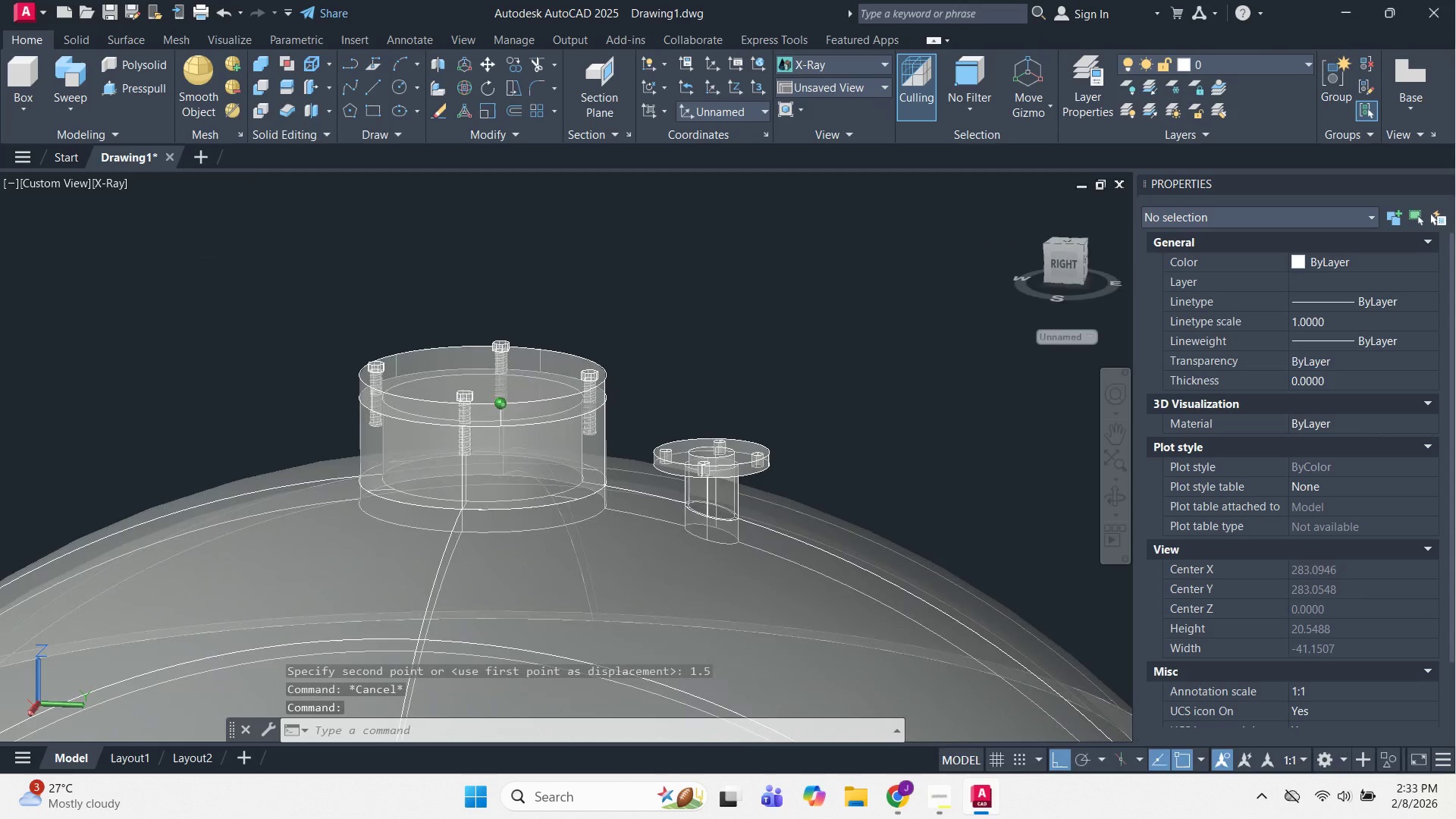 
key(Shift+ShiftLeft)
 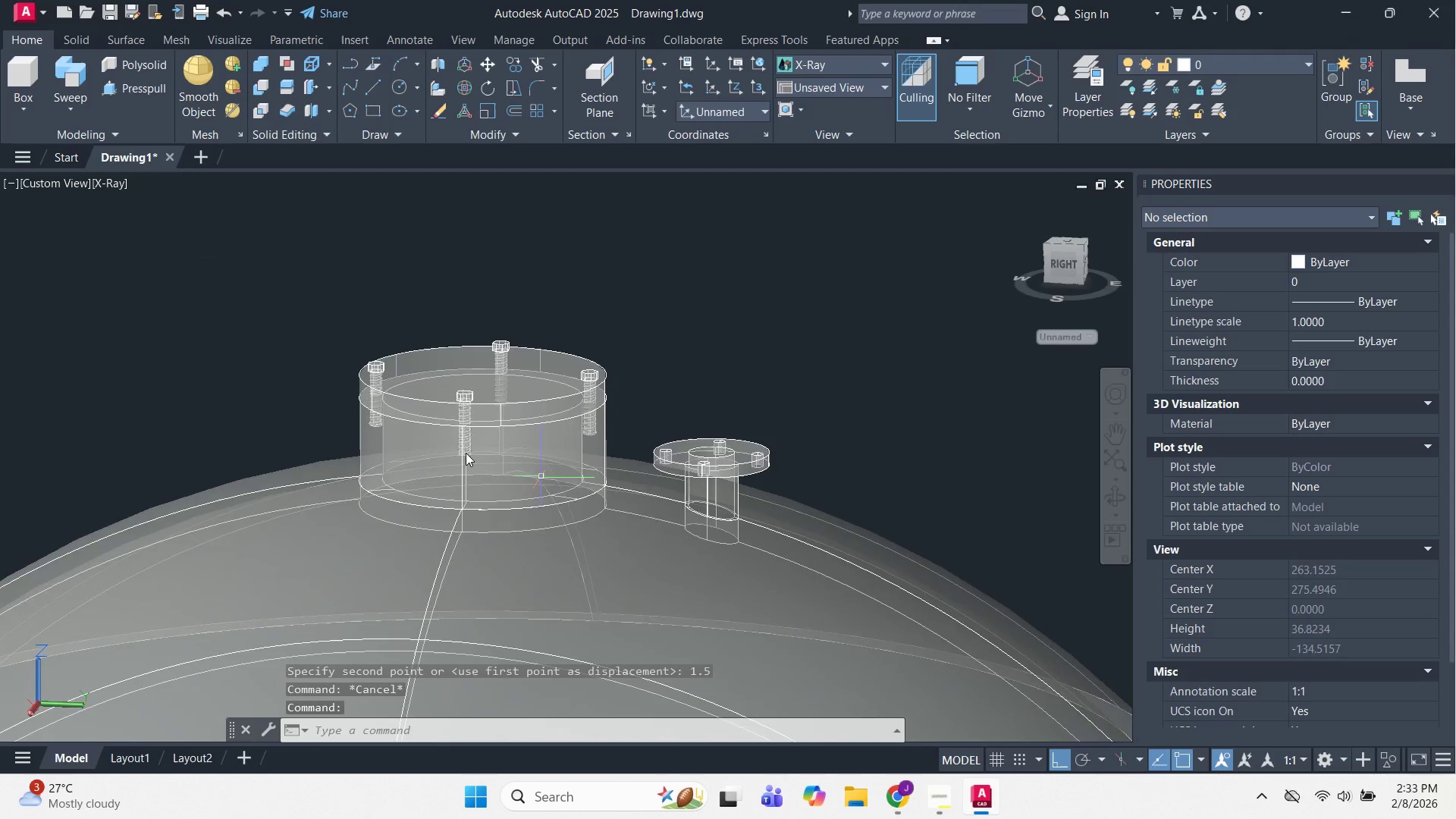 
scroll: coordinate [577, 529], scroll_direction: none, amount: 0.0
 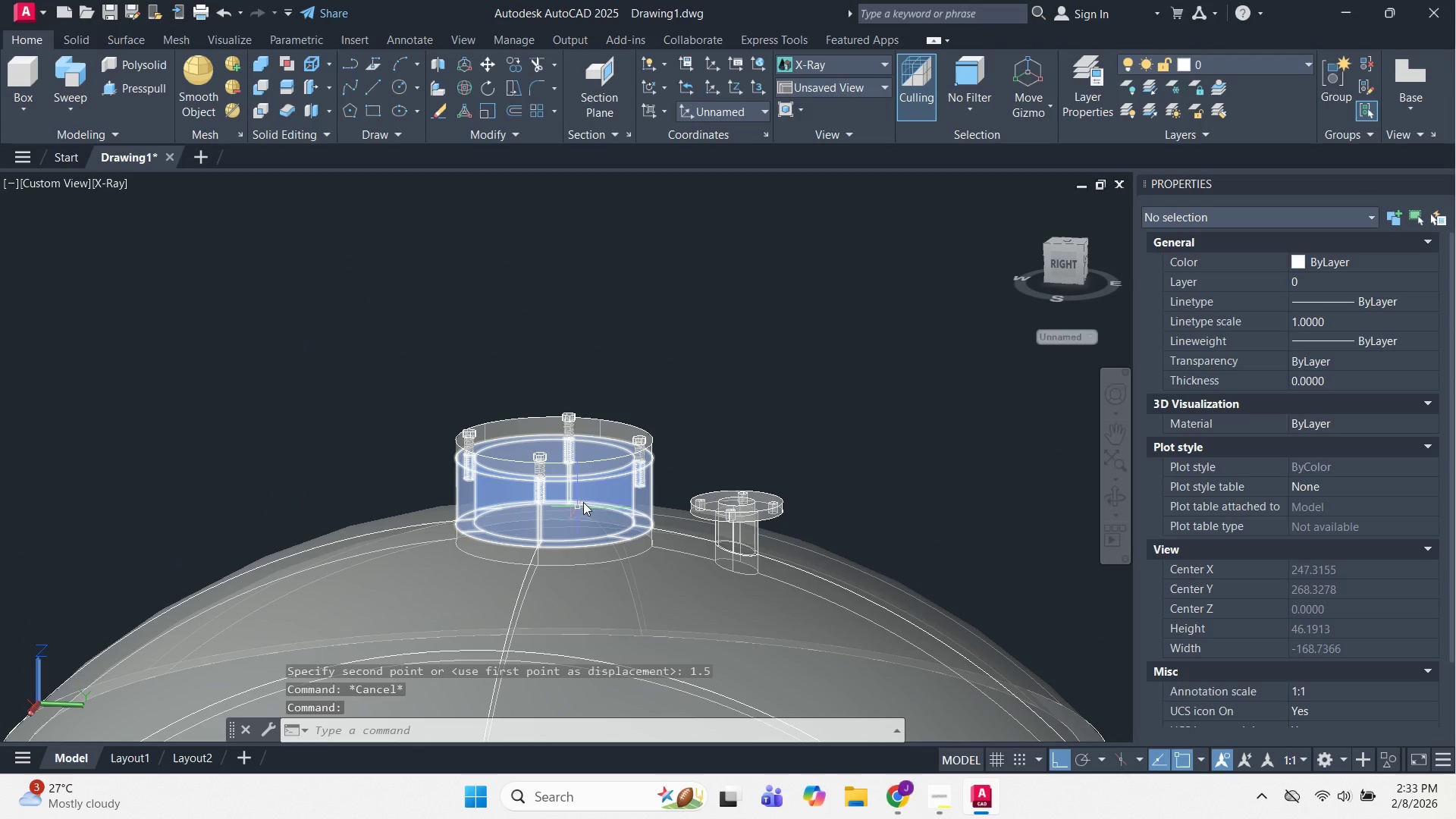 
key(Escape)
 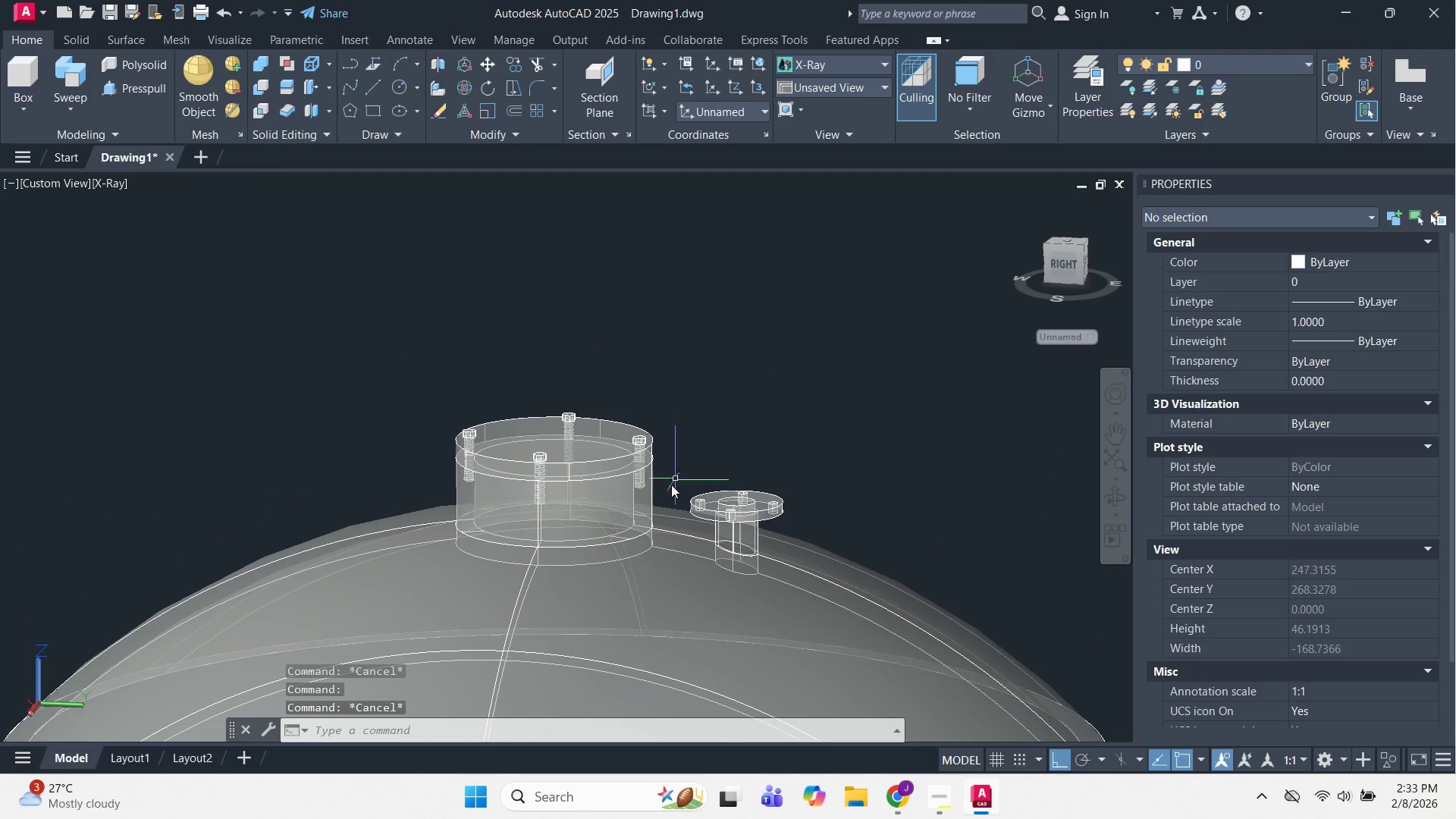 
left_click([671, 485])
 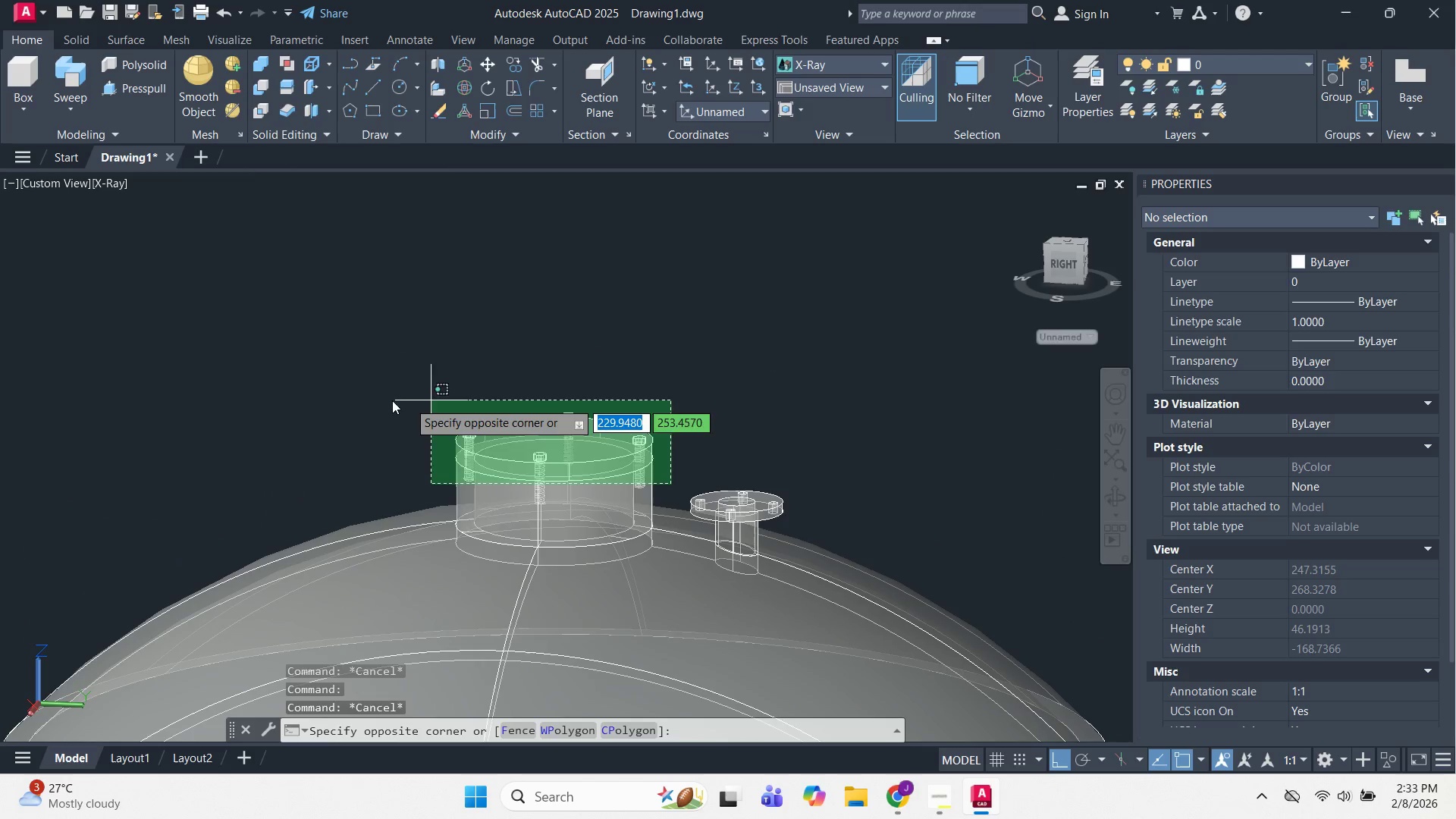 
left_click([379, 400])
 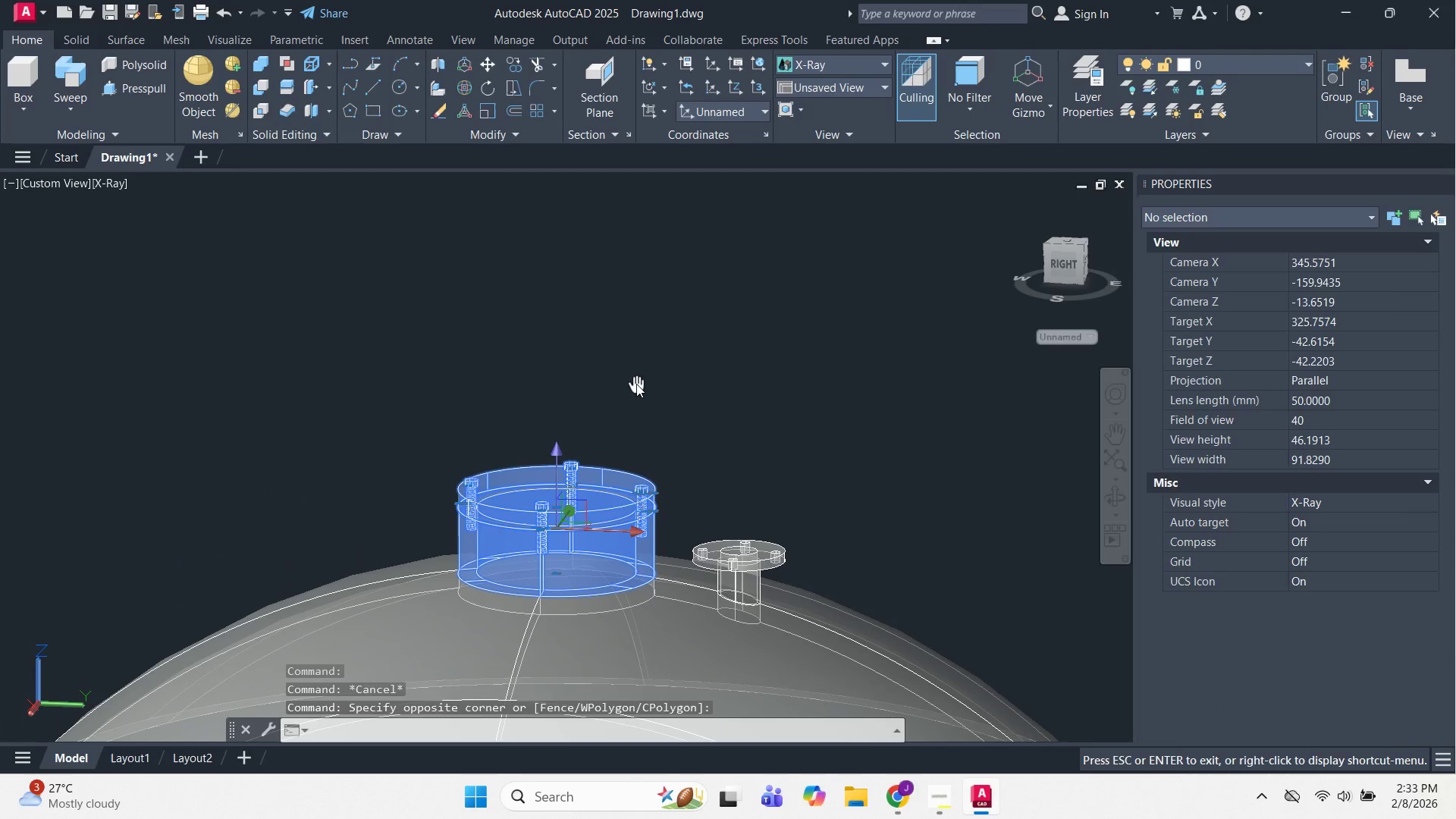 
key(M)
 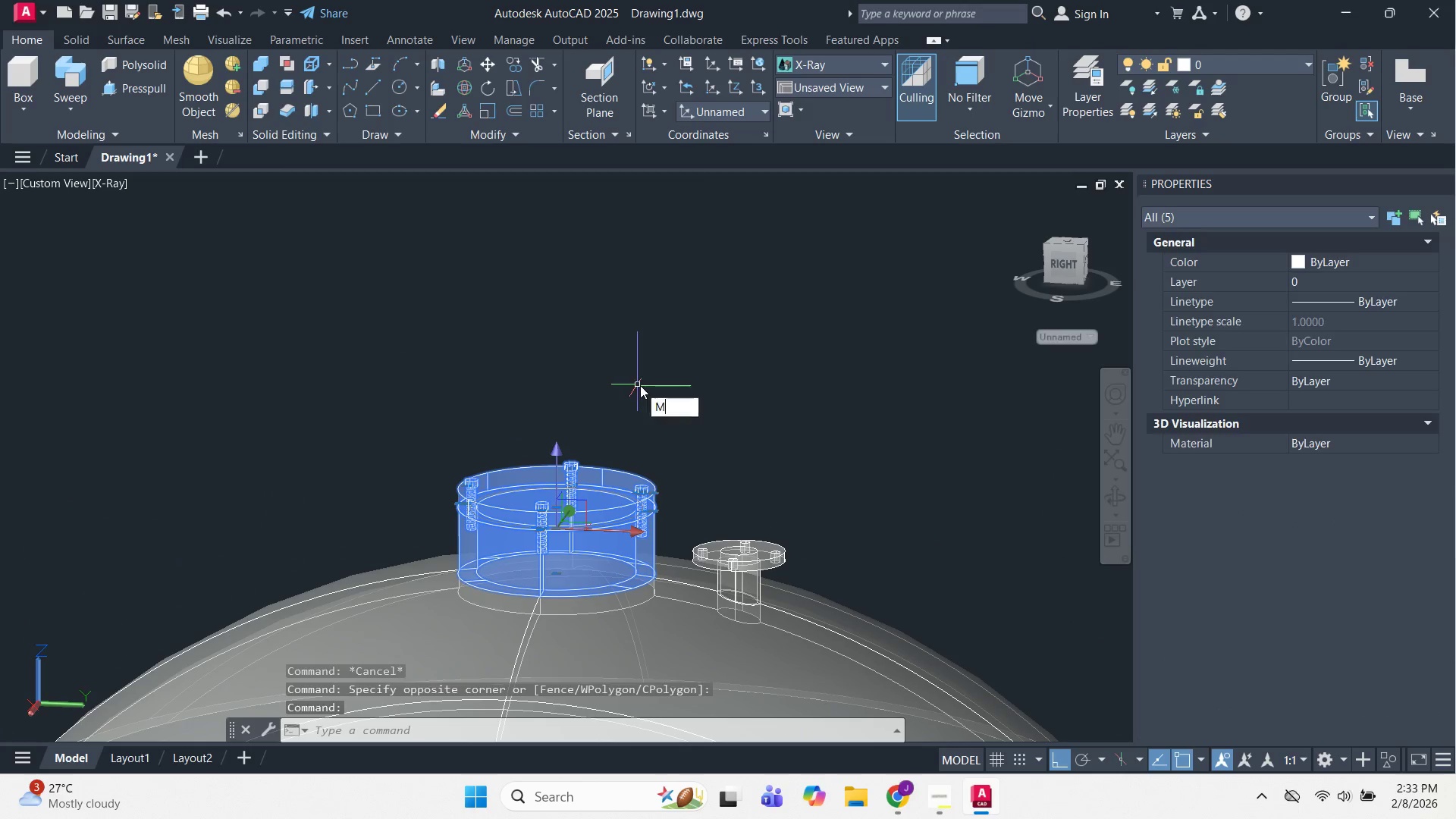 
key(Space)
 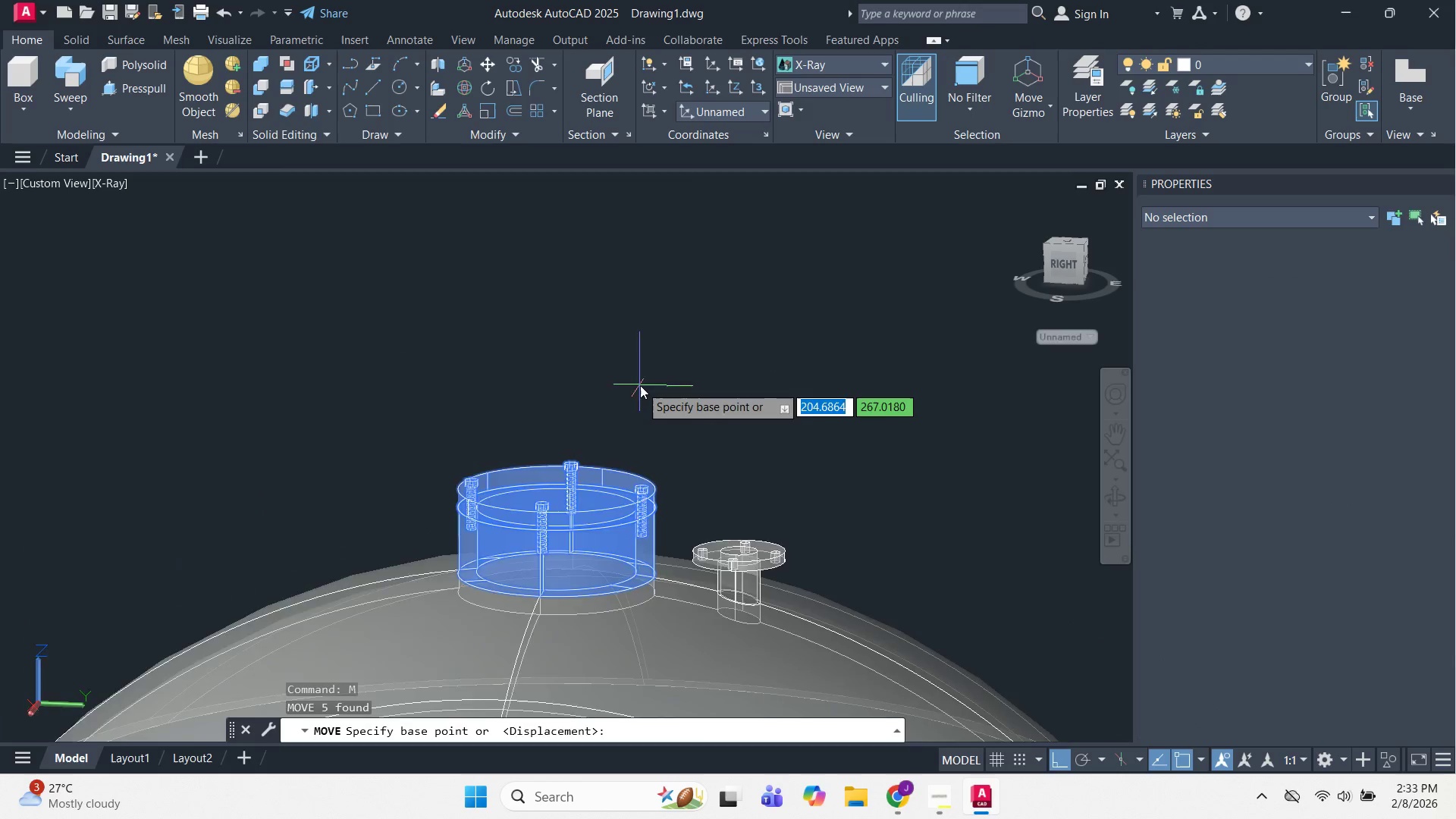 
left_click([640, 385])
 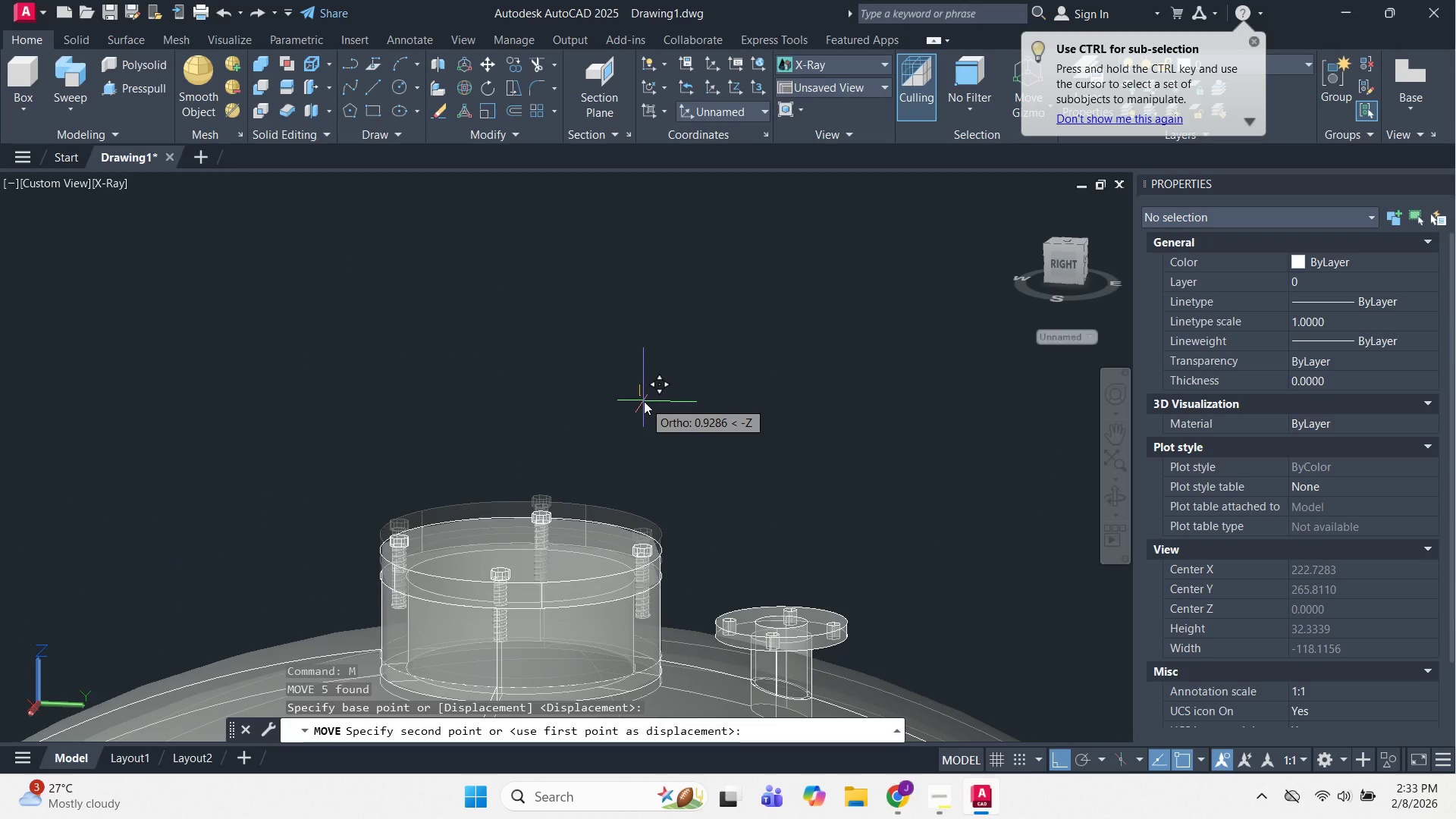 
scroll: coordinate [640, 385], scroll_direction: up, amount: 1.0
 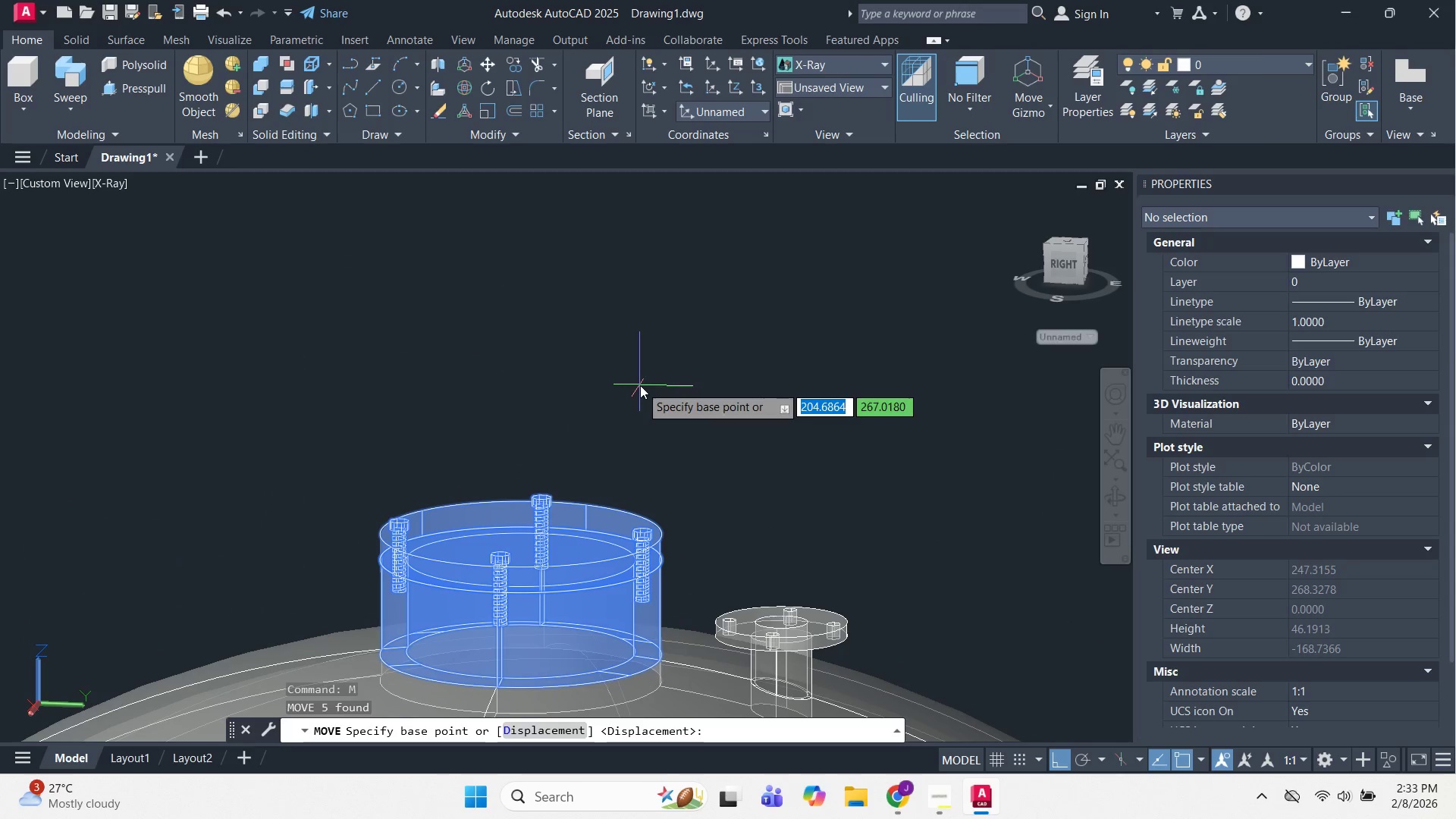 
key(Numpad1)
 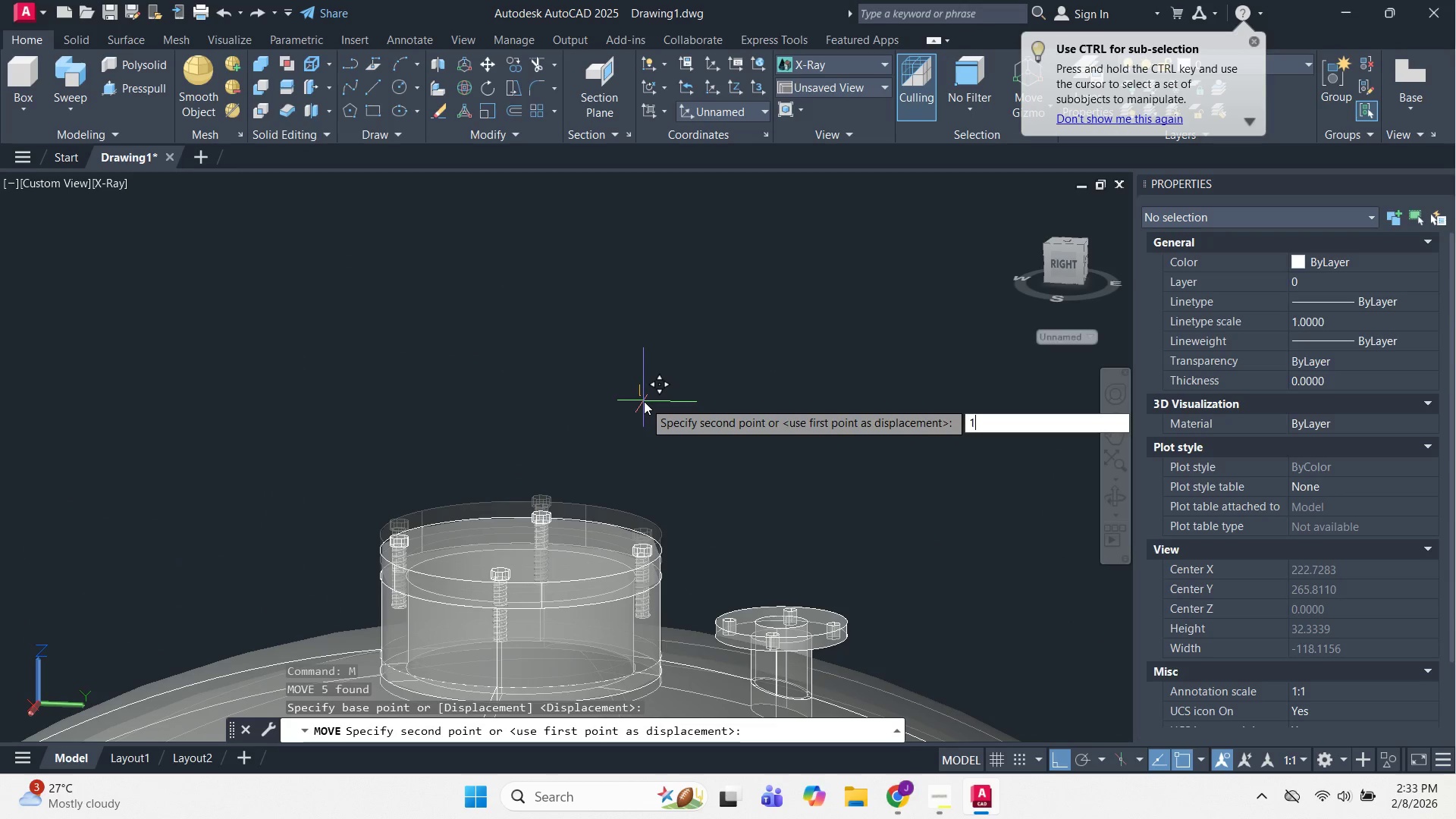 
key(NumpadDecimal)
 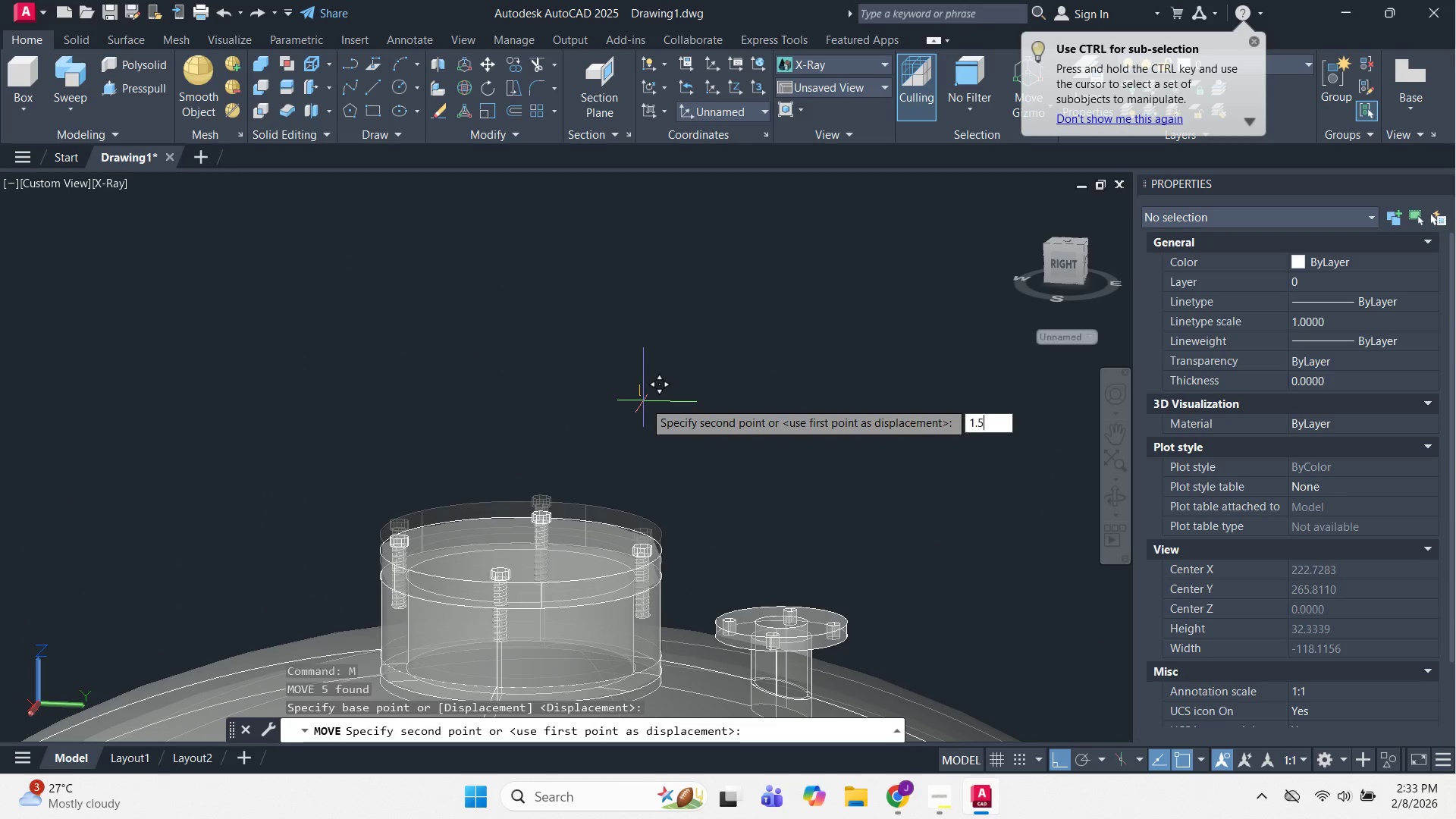 
key(Numpad5)
 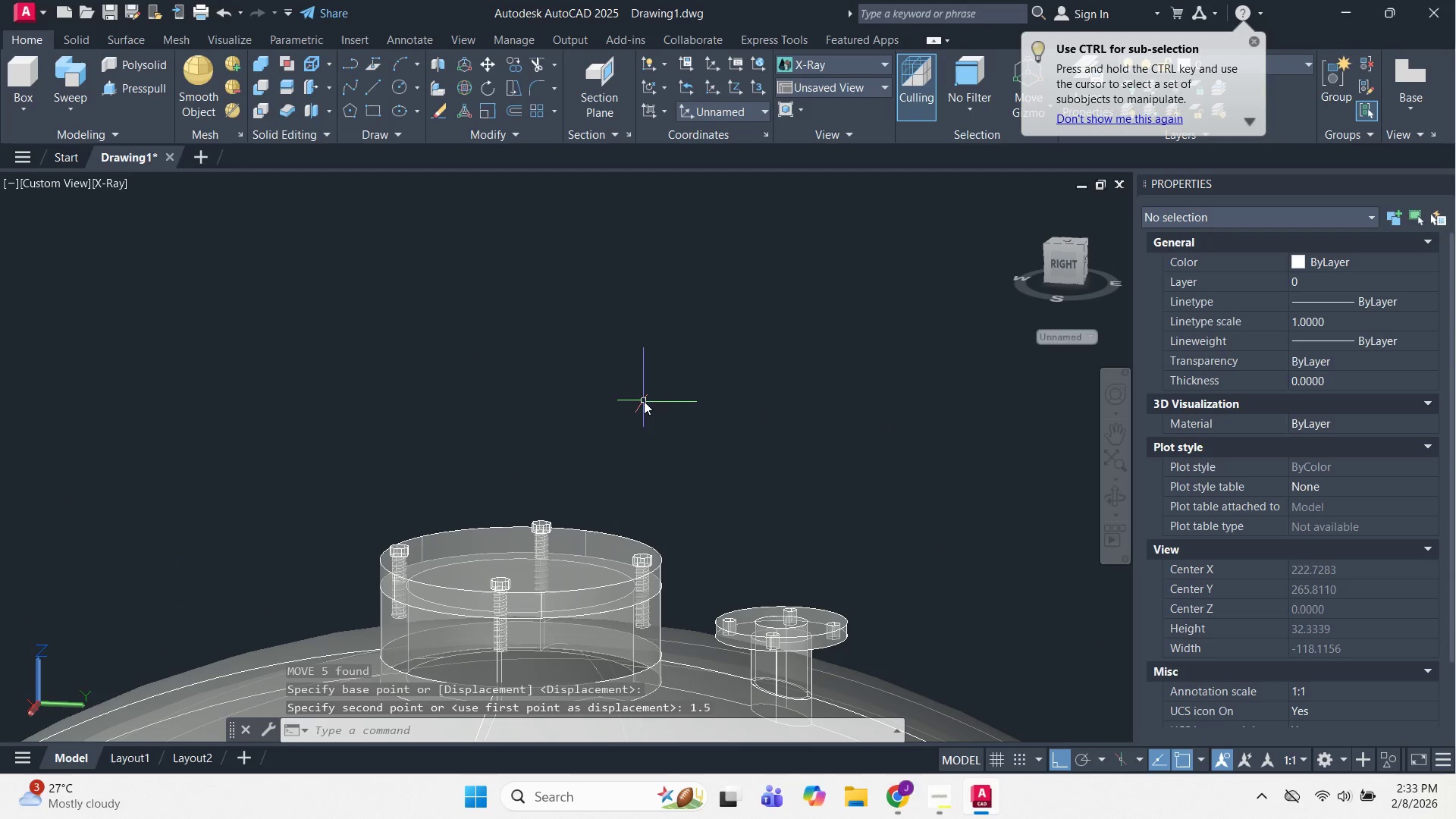 
key(NumpadEnter)
 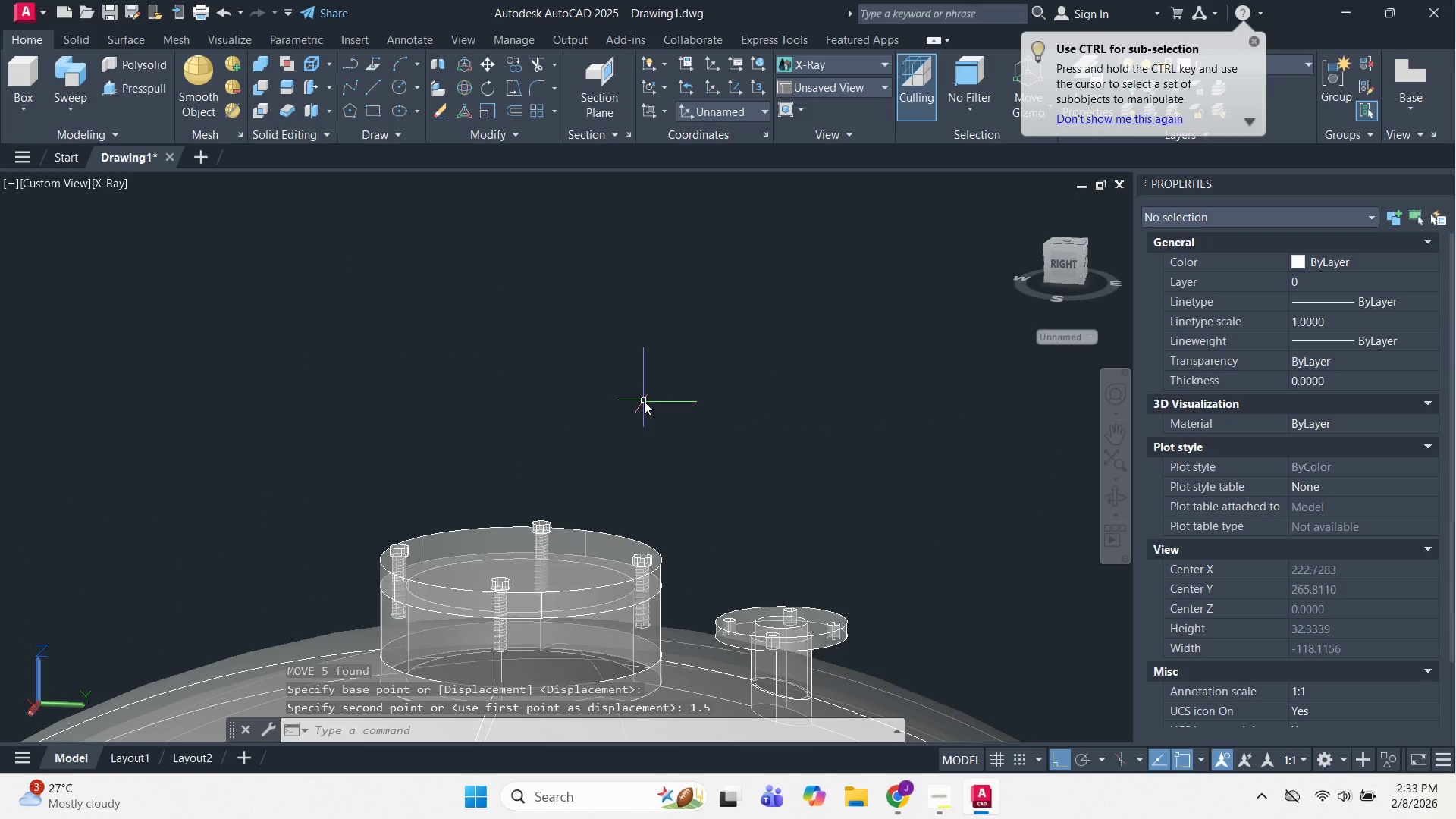 
key(Escape)
 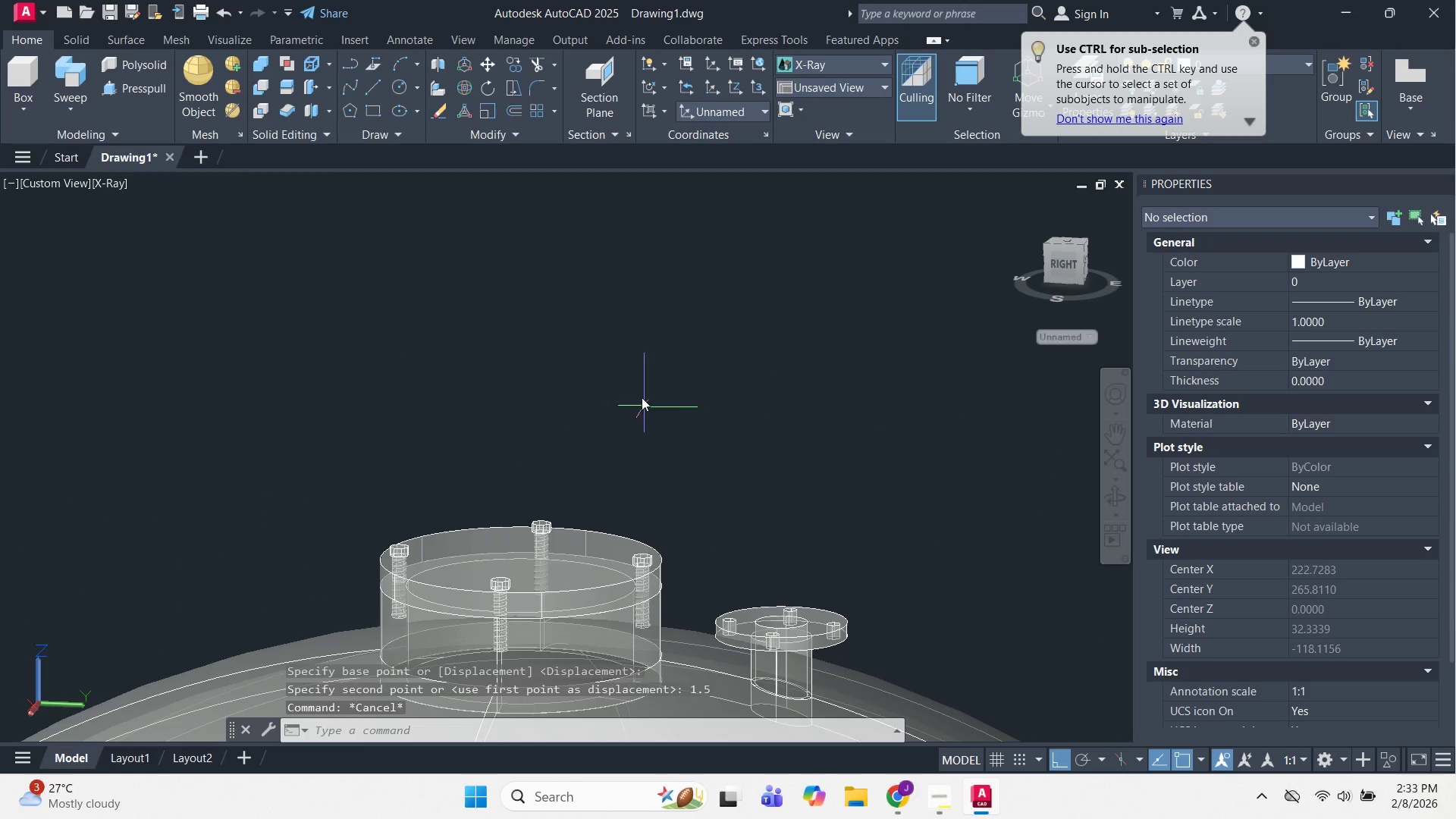 
hold_key(key=ShiftLeft, duration=1.52)
scroll: coordinate [683, 604], scroll_direction: none, amount: 0.0
 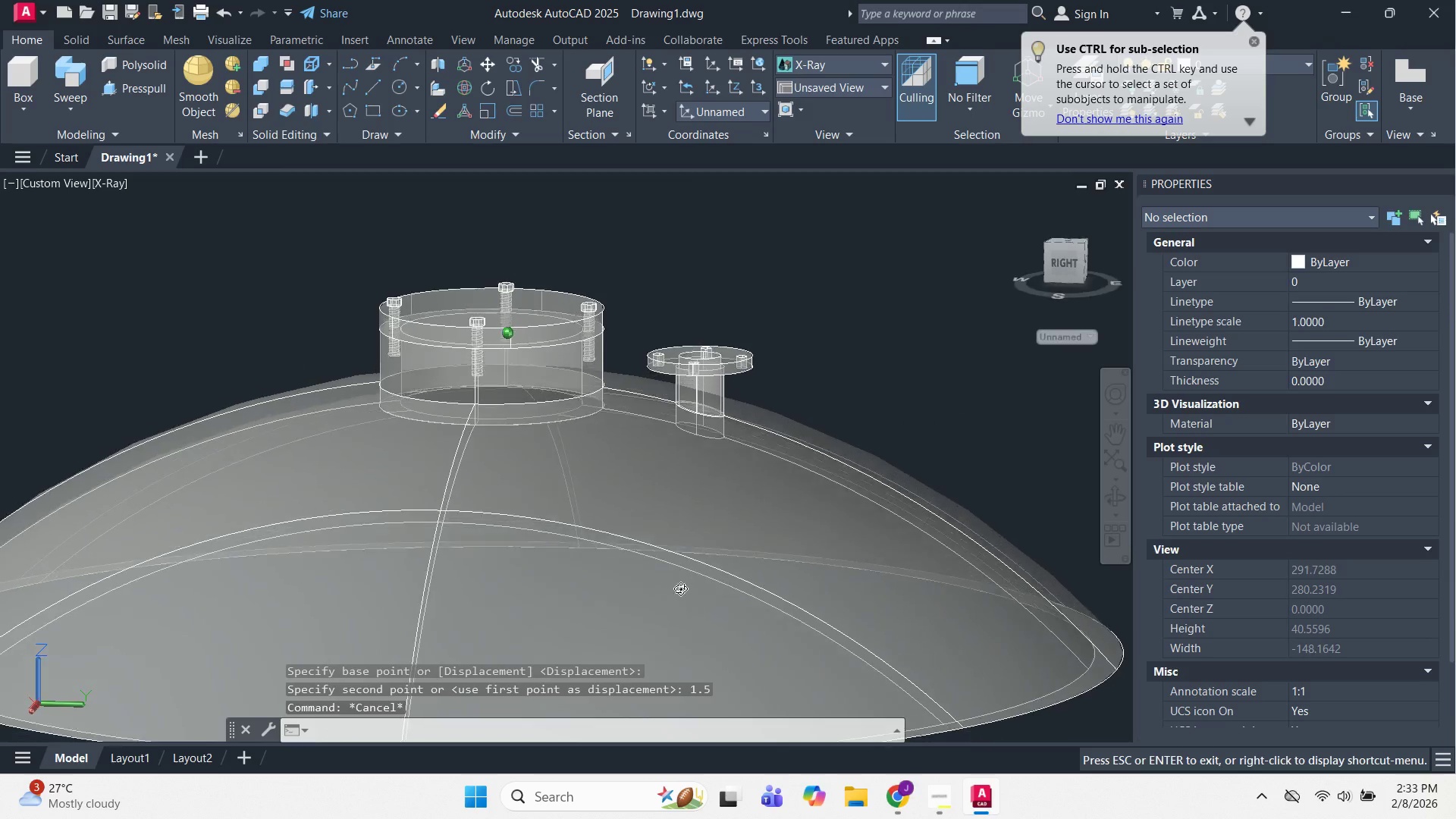 
hold_key(key=ShiftLeft, duration=0.83)
 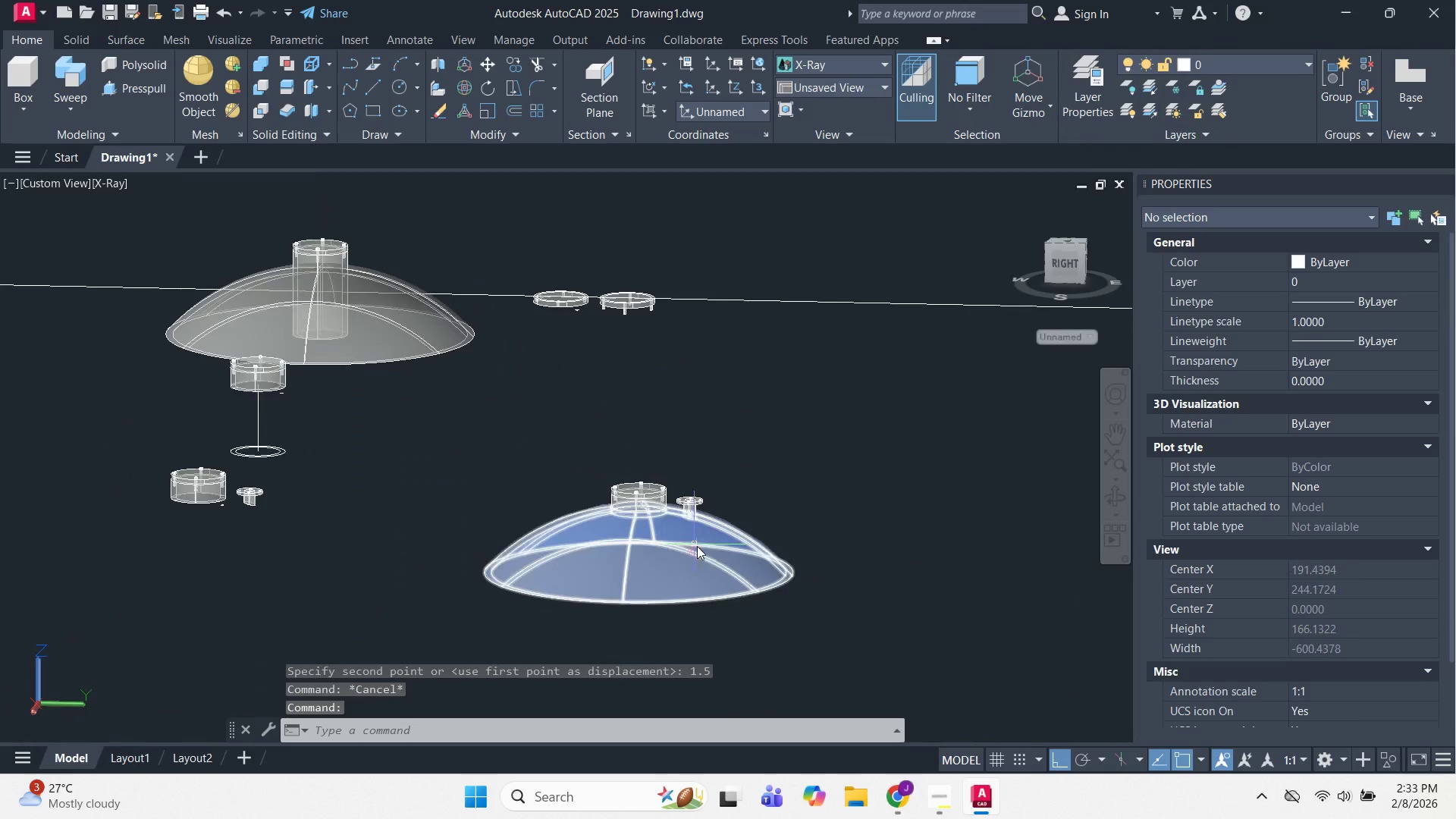 
hold_key(key=ShiftLeft, duration=1.08)
scroll: coordinate [686, 548], scroll_direction: down, amount: 3.0
 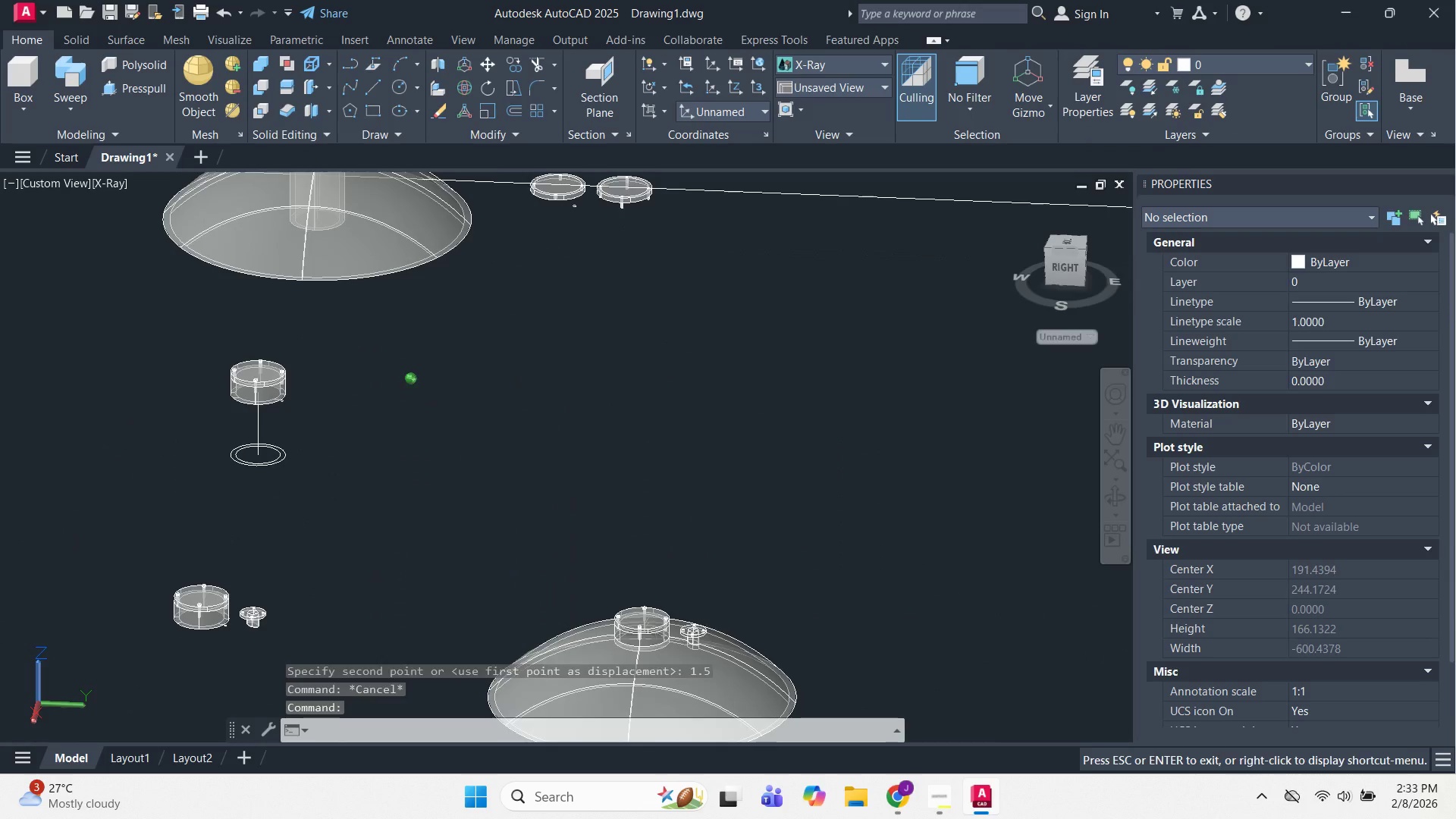 
scroll: coordinate [559, 590], scroll_direction: none, amount: 0.0
 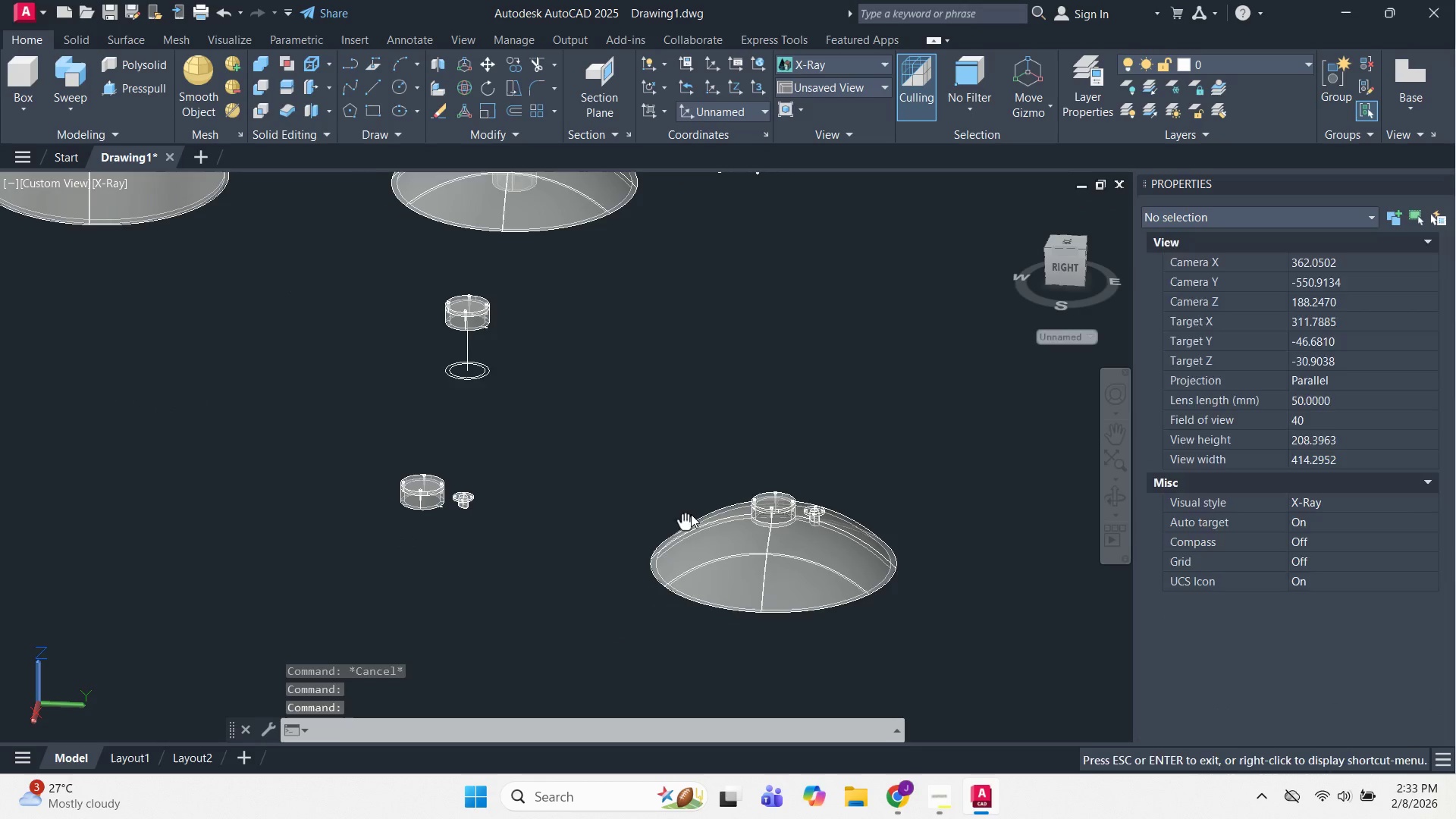 
key(Escape)
 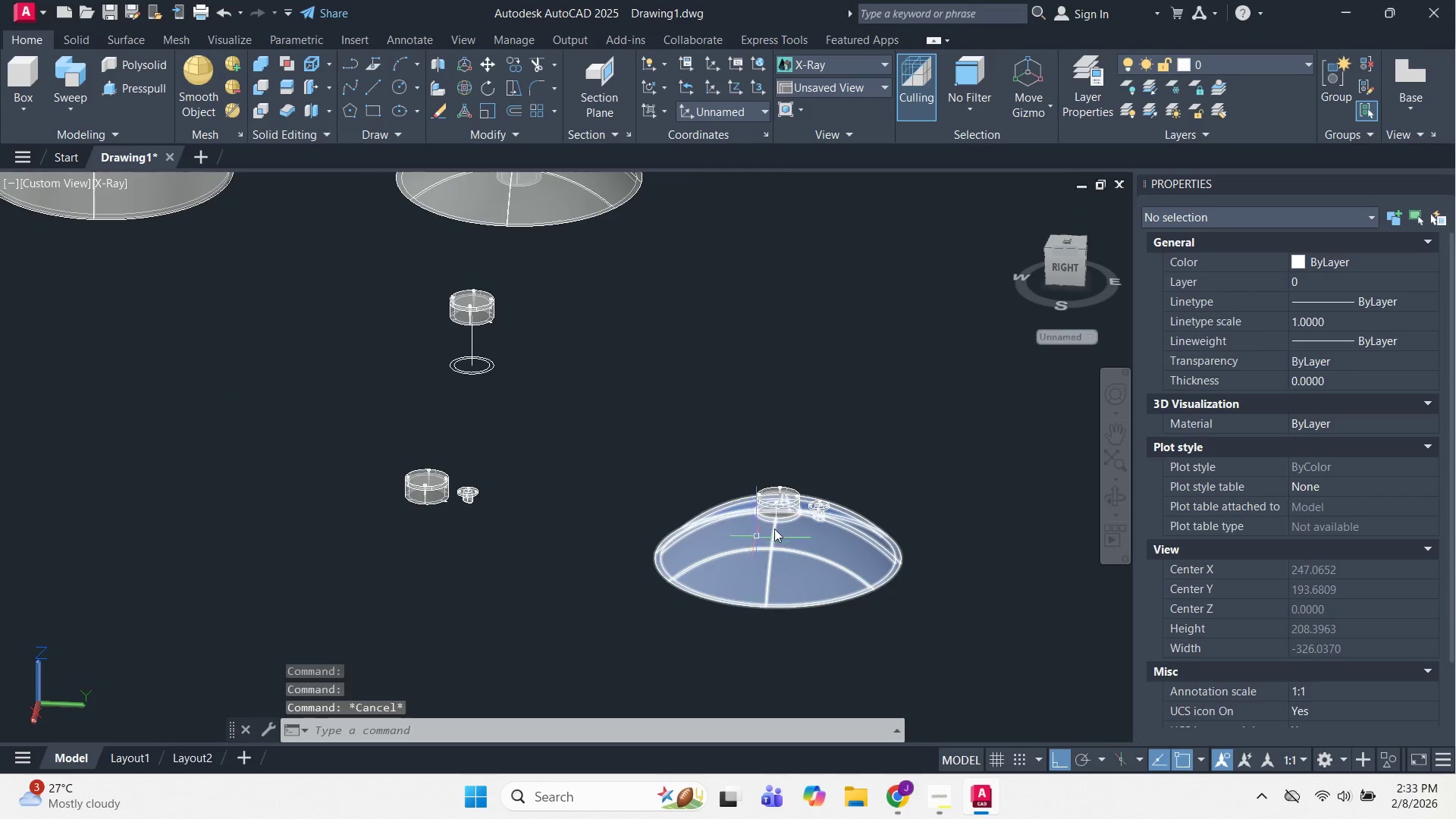 
key(Escape)
 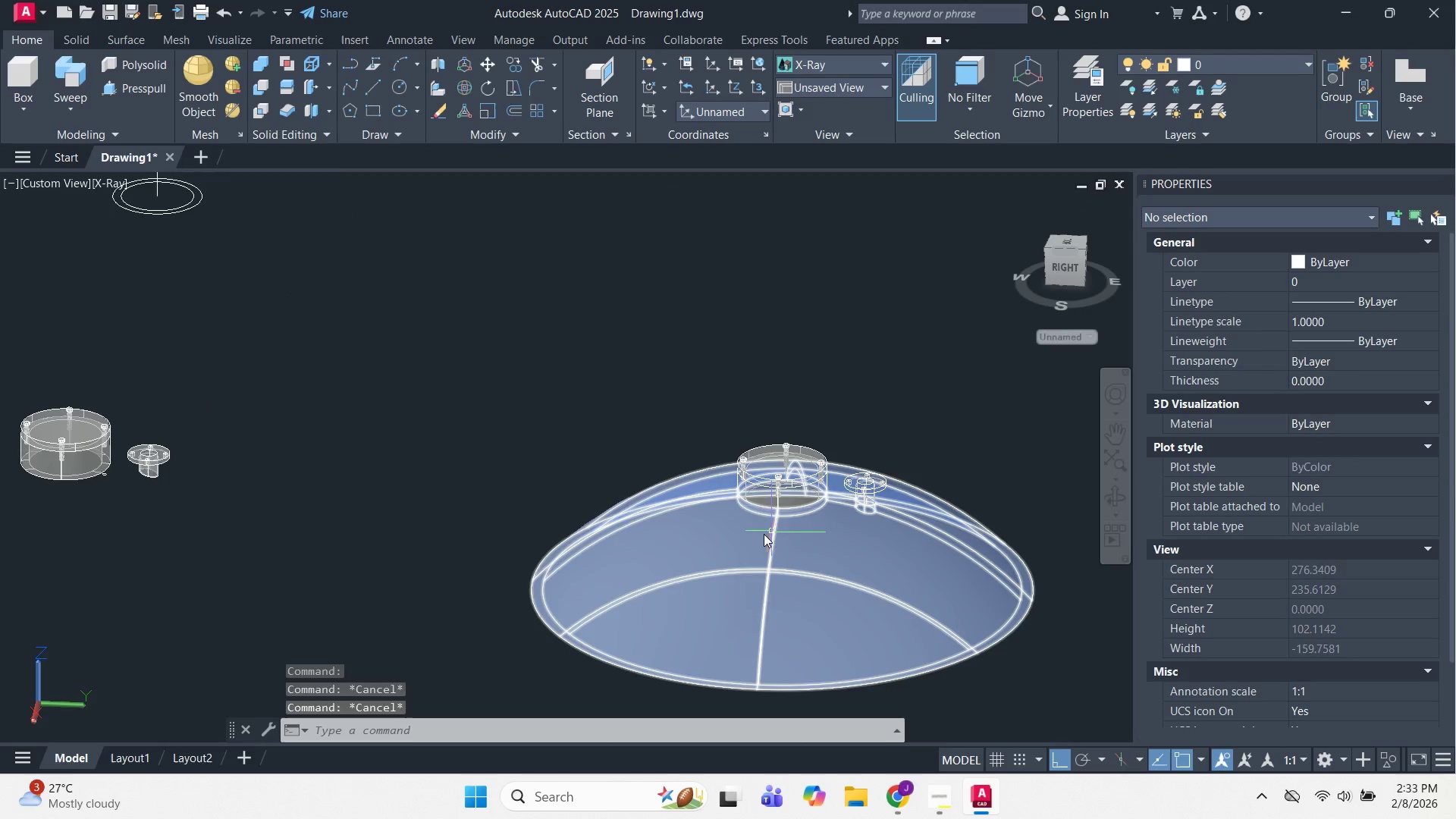 
scroll: coordinate [774, 529], scroll_direction: up, amount: 2.0
 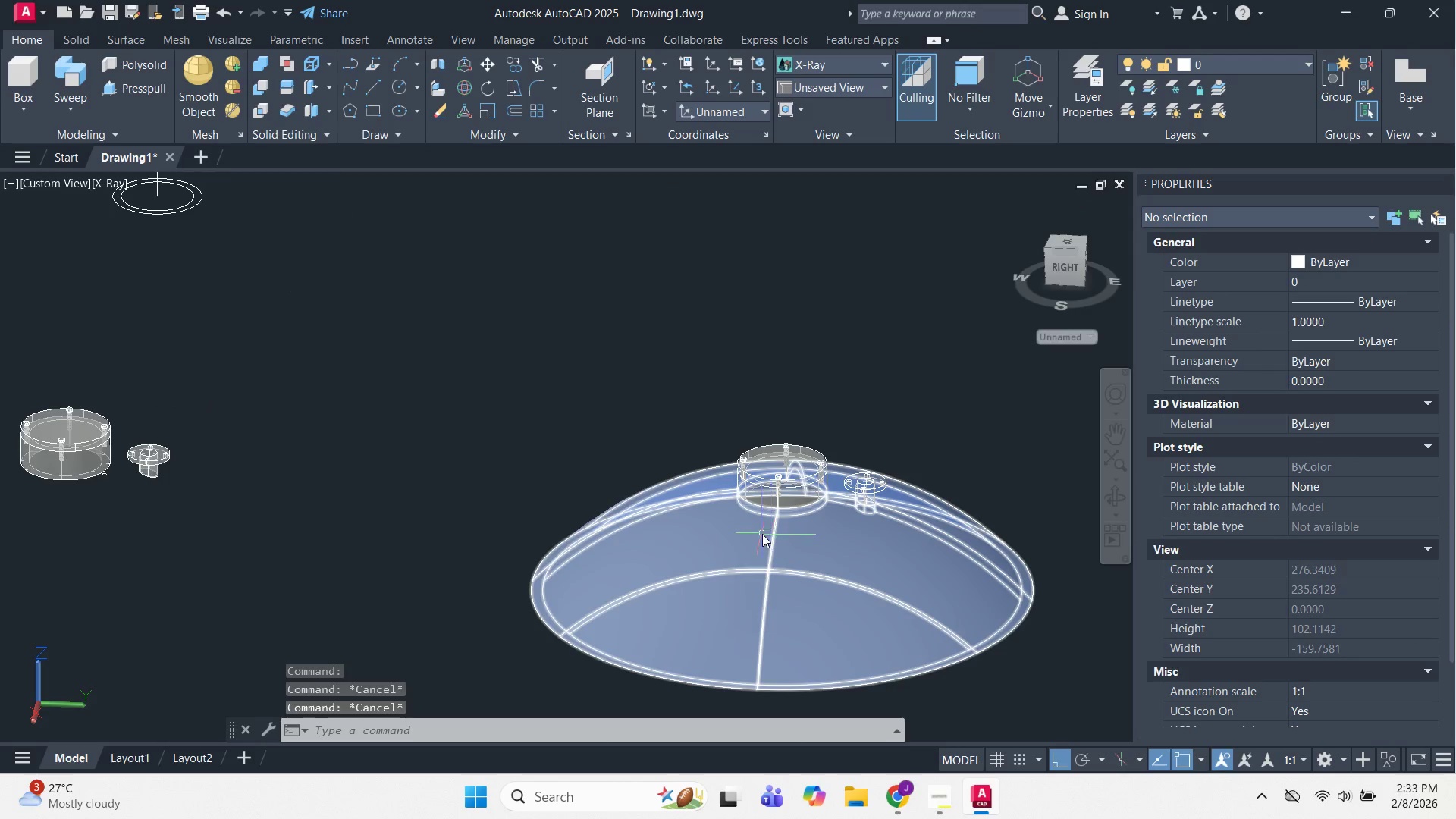 
key(Escape)
 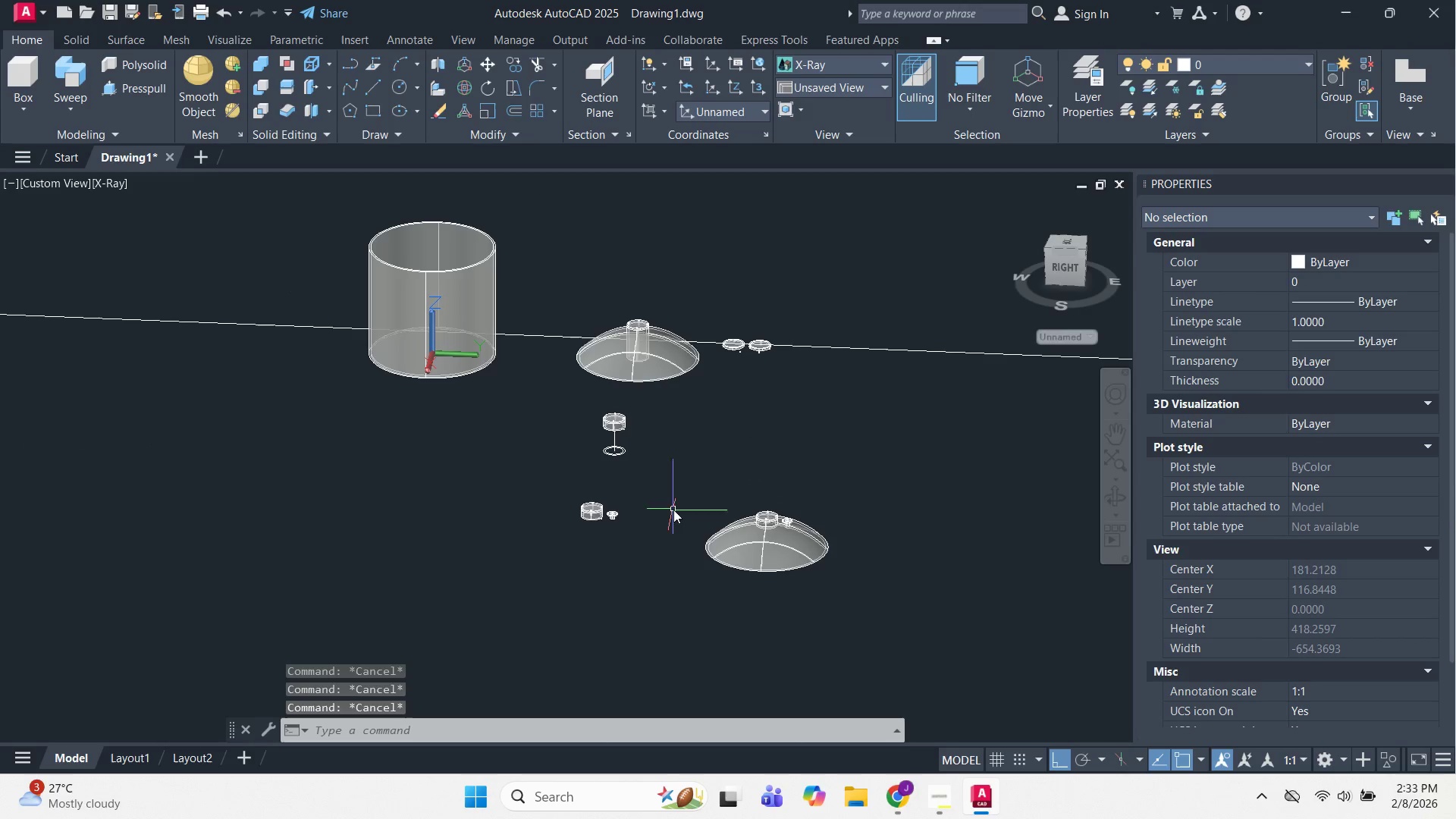 
key(Escape)
 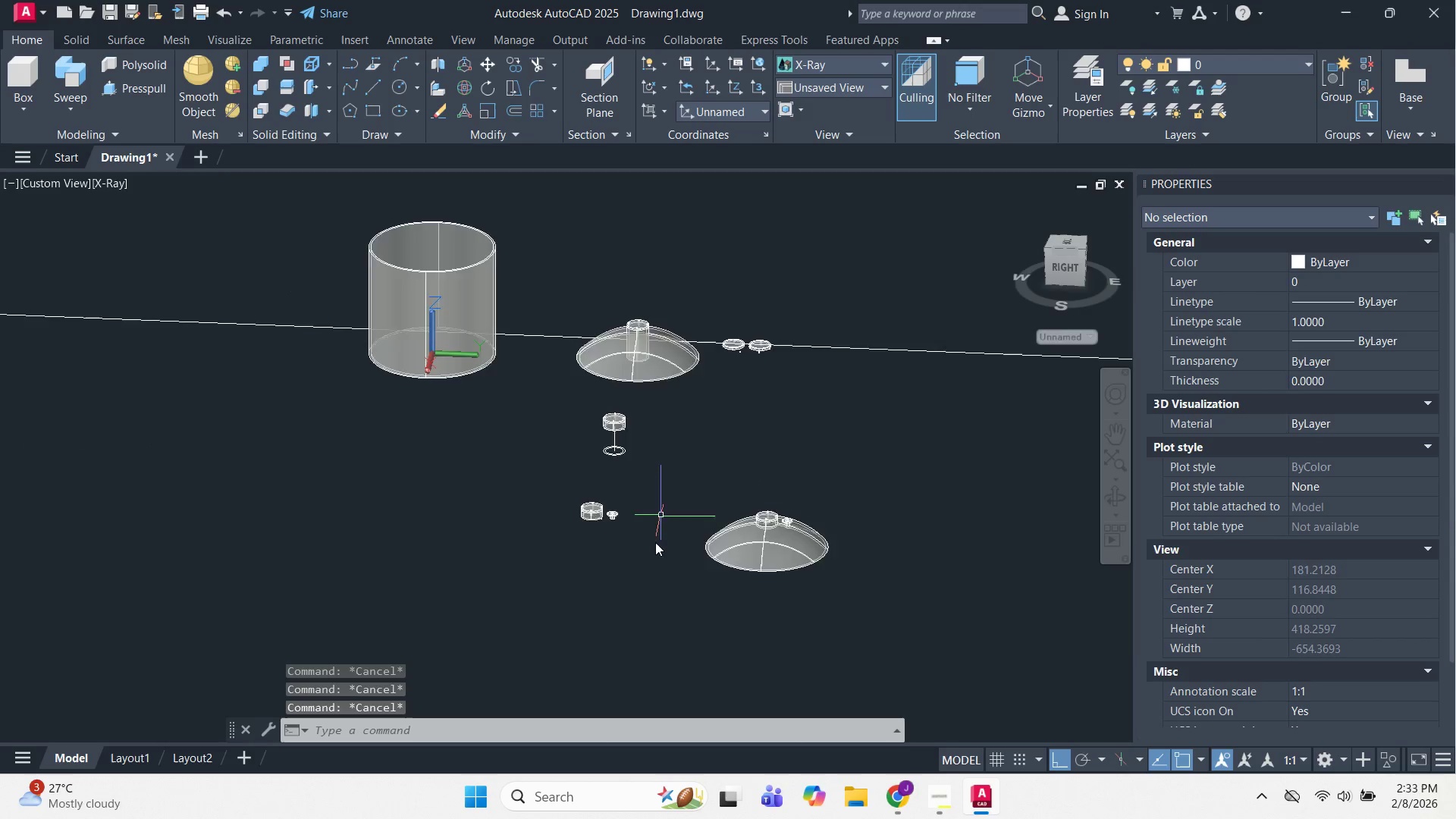 
scroll: coordinate [762, 534], scroll_direction: down, amount: 3.0
 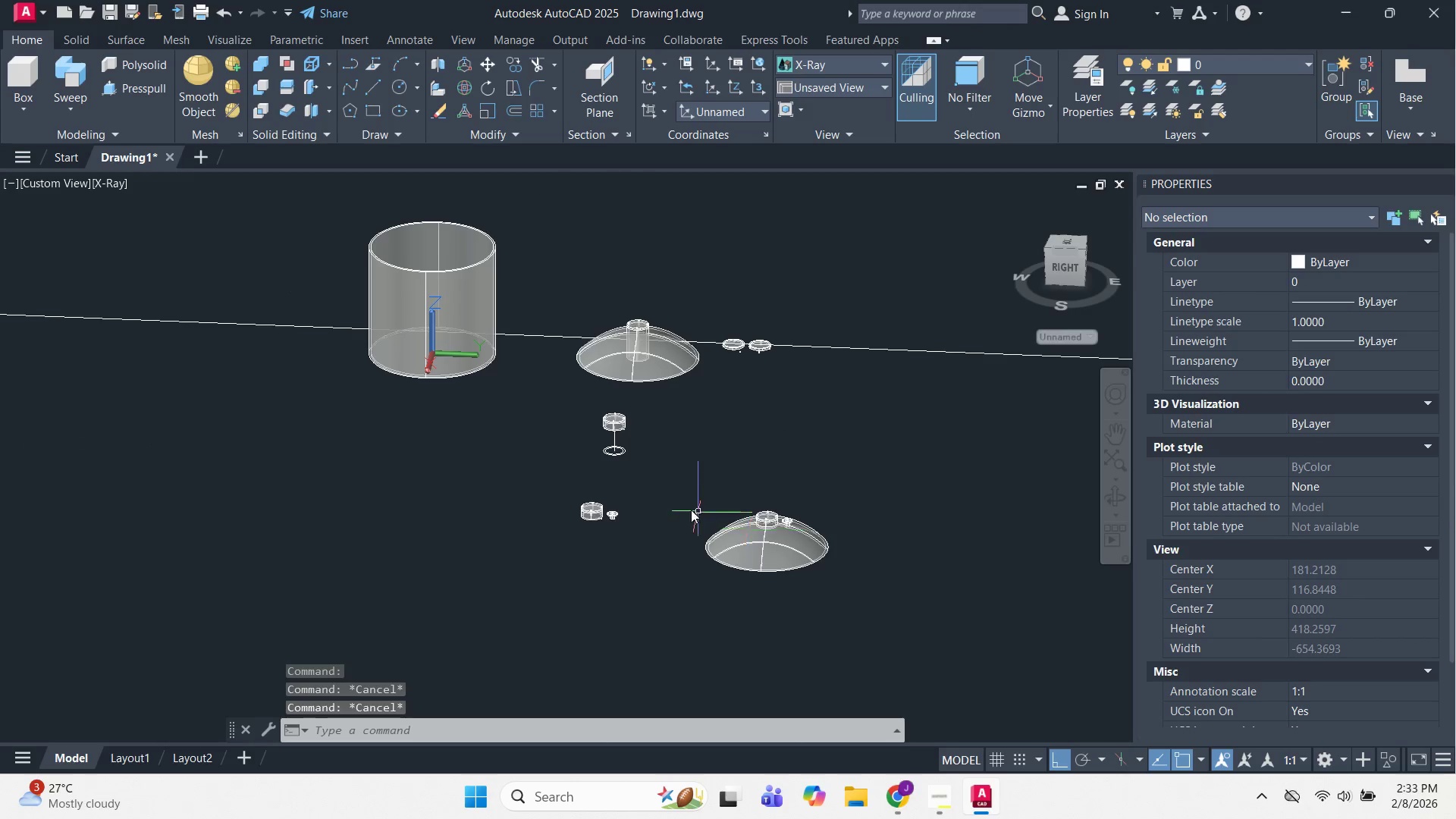 
left_click_drag(start_coordinate=[654, 575], to_coordinate=[655, 597])
 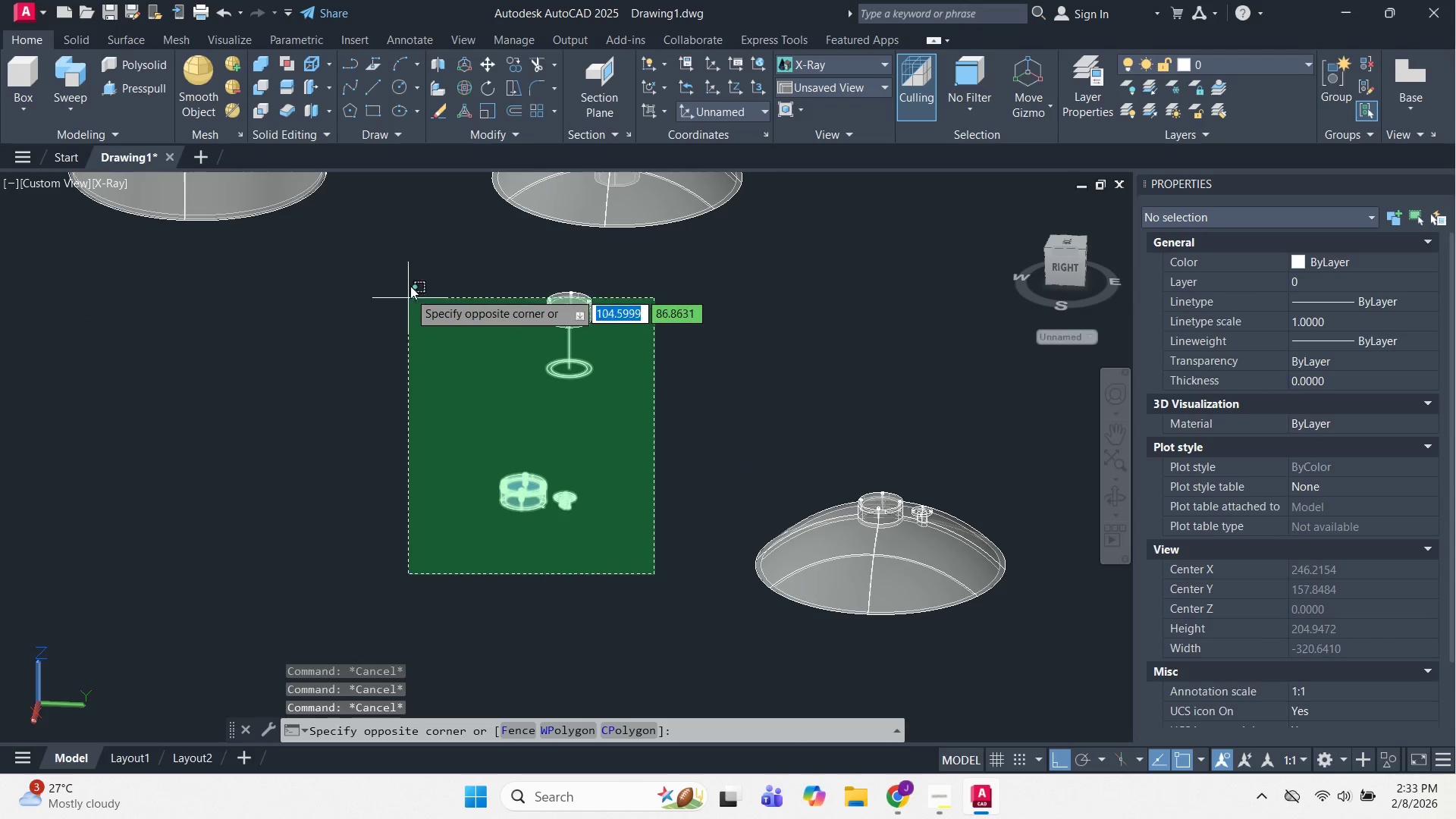 
scroll: coordinate [655, 542], scroll_direction: up, amount: 2.0
 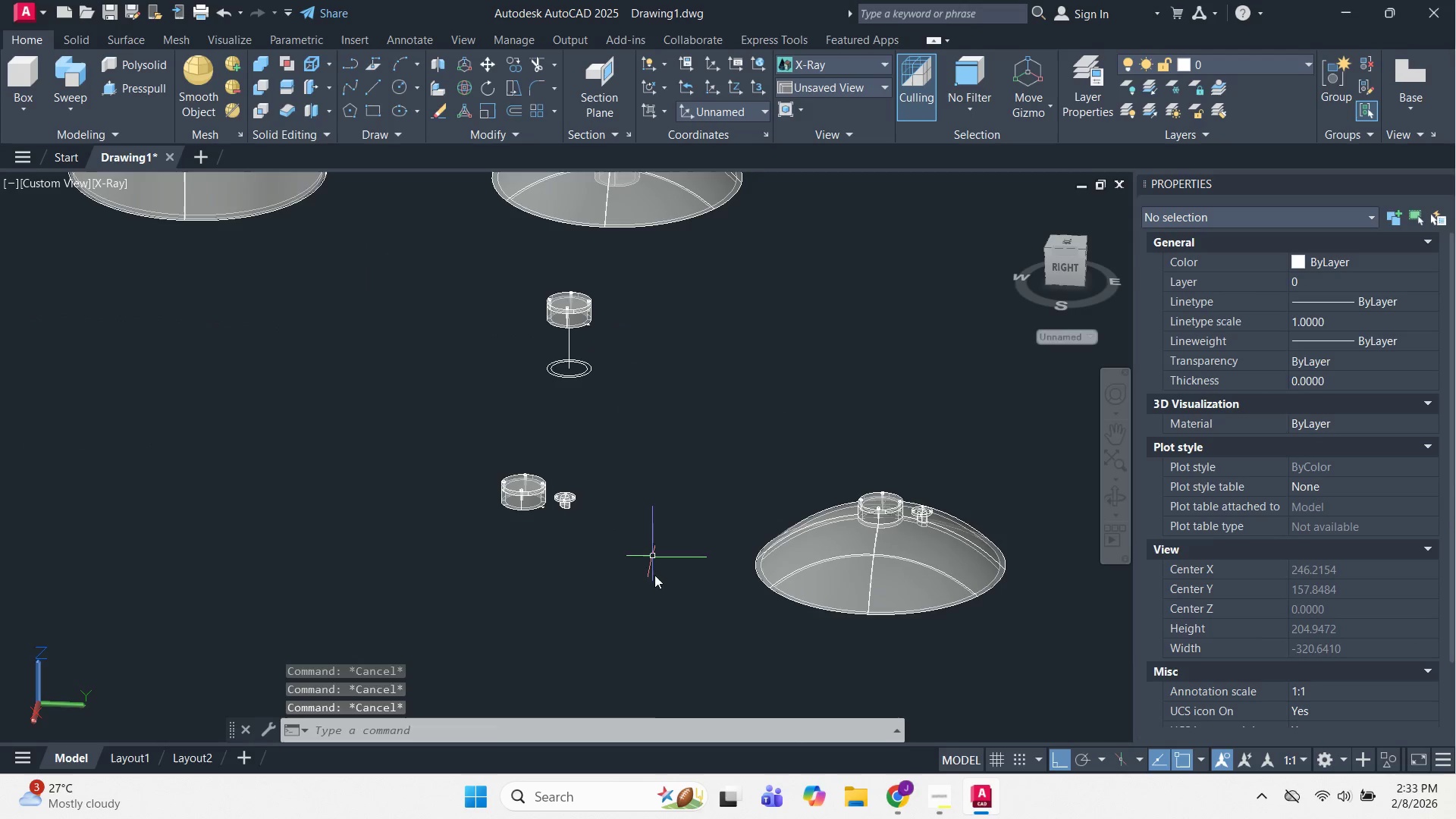 
left_click([412, 268])
 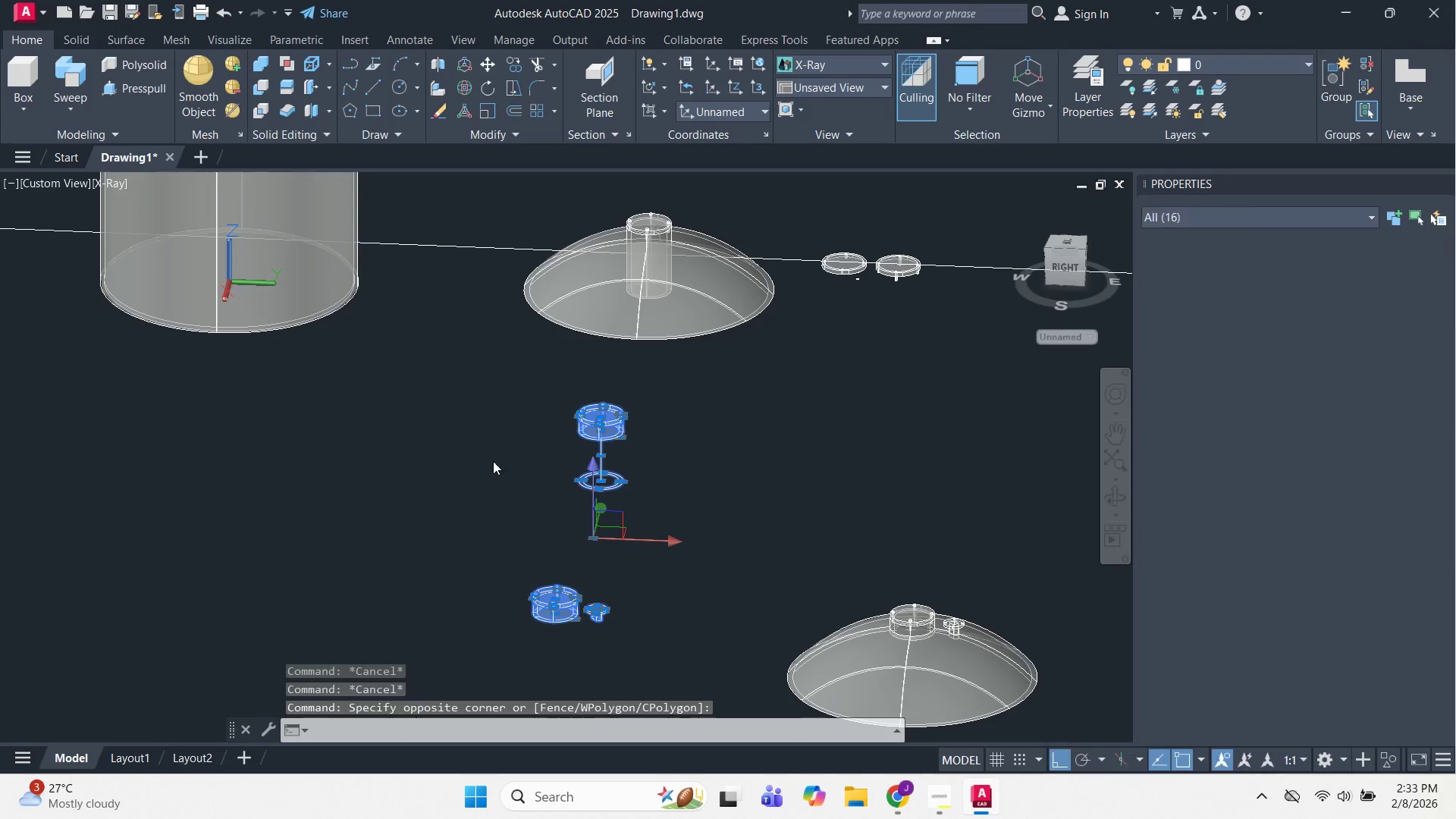 
key(E)
 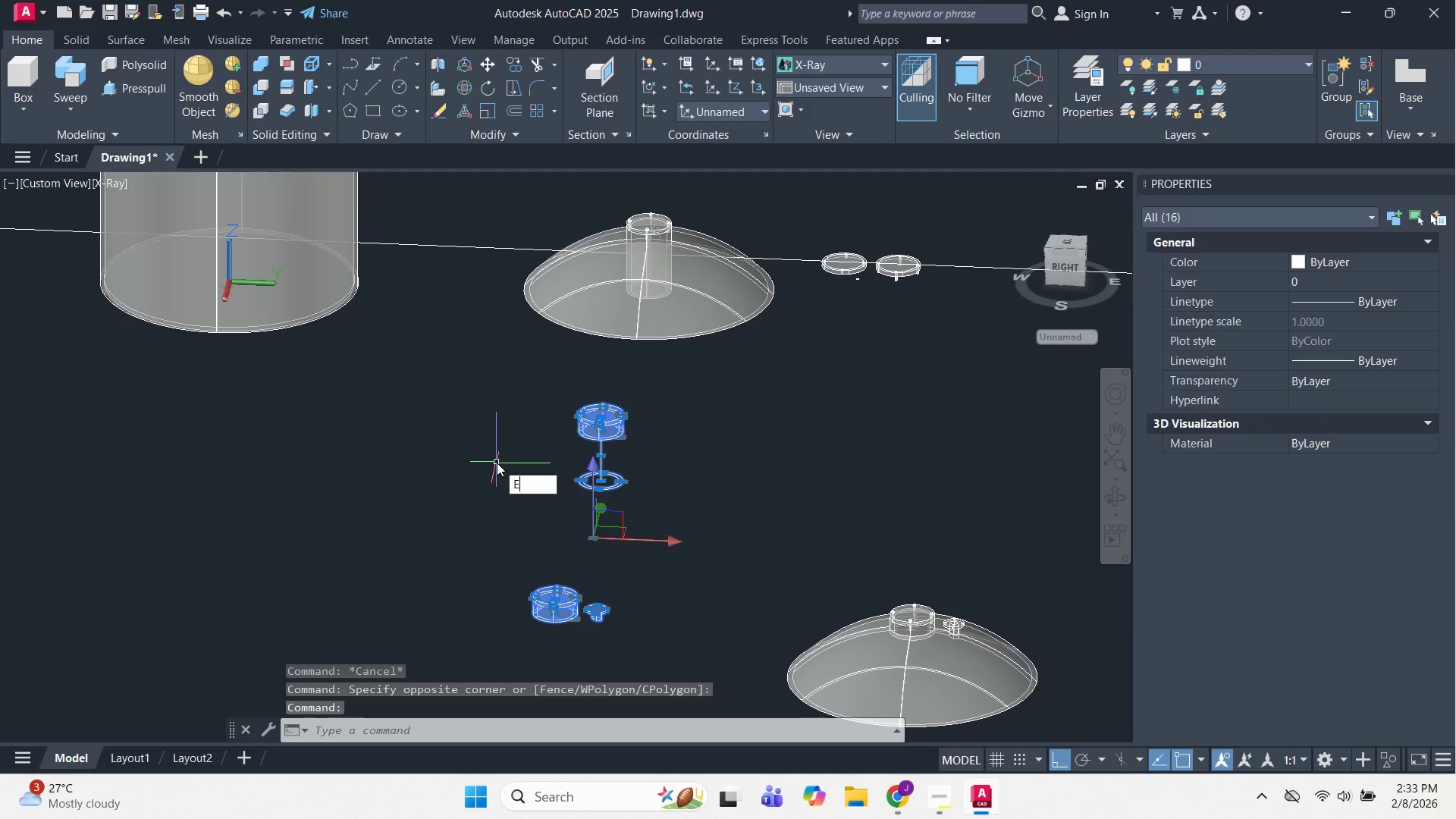 
key(Space)
 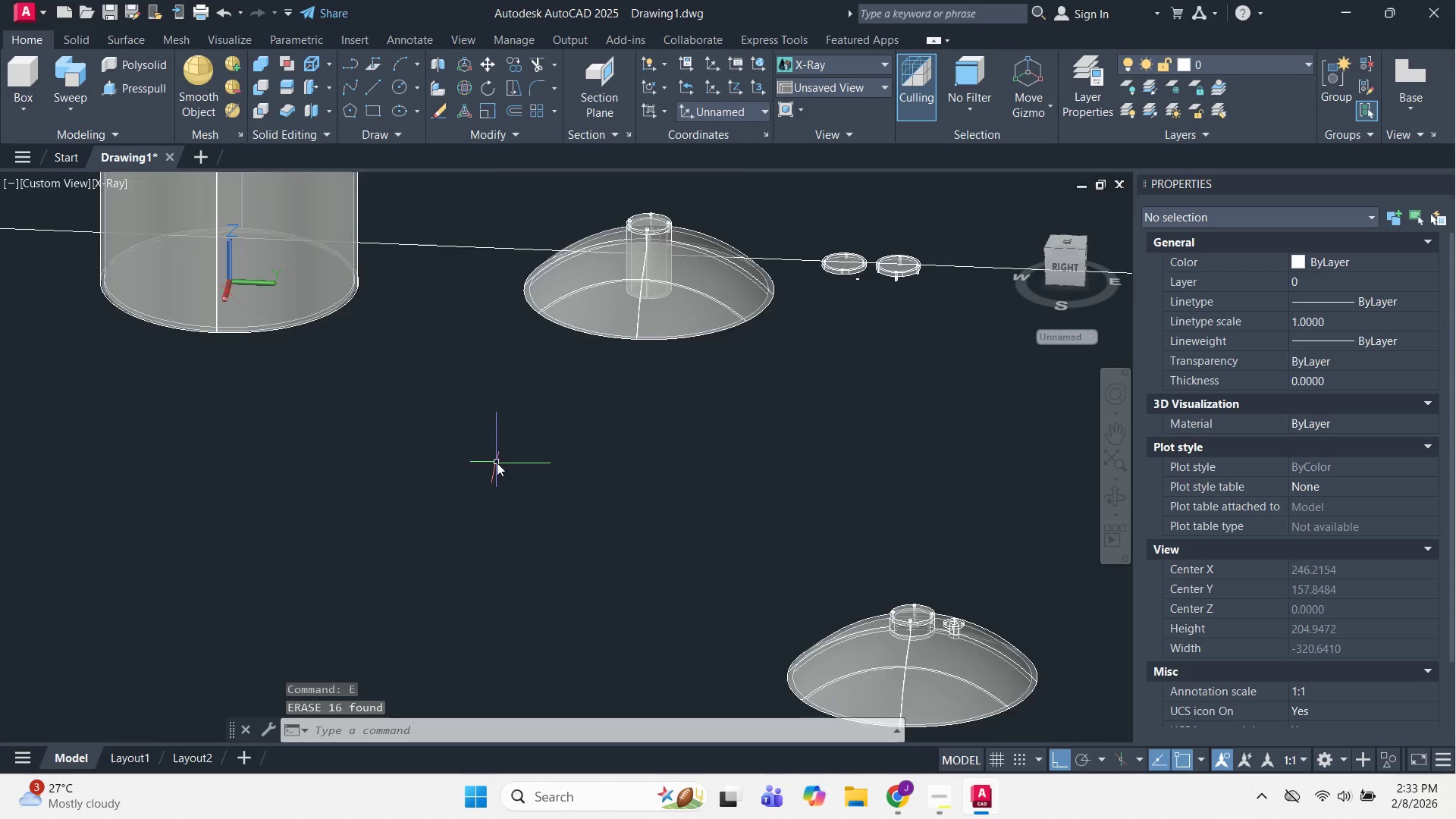 
scroll: coordinate [618, 413], scroll_direction: down, amount: 1.0
 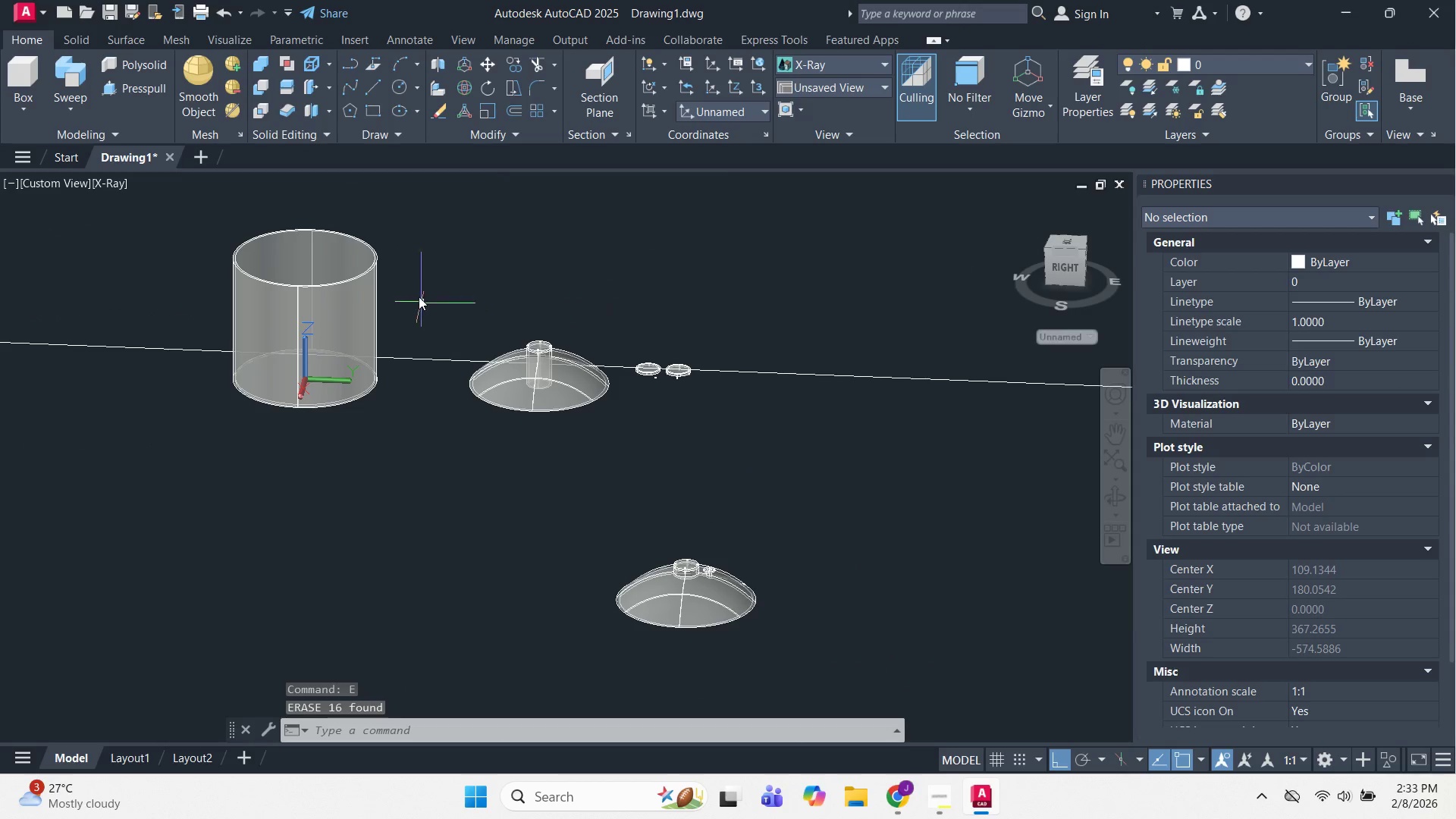 
left_click_drag(start_coordinate=[412, 282], to_coordinate=[422, 289])
 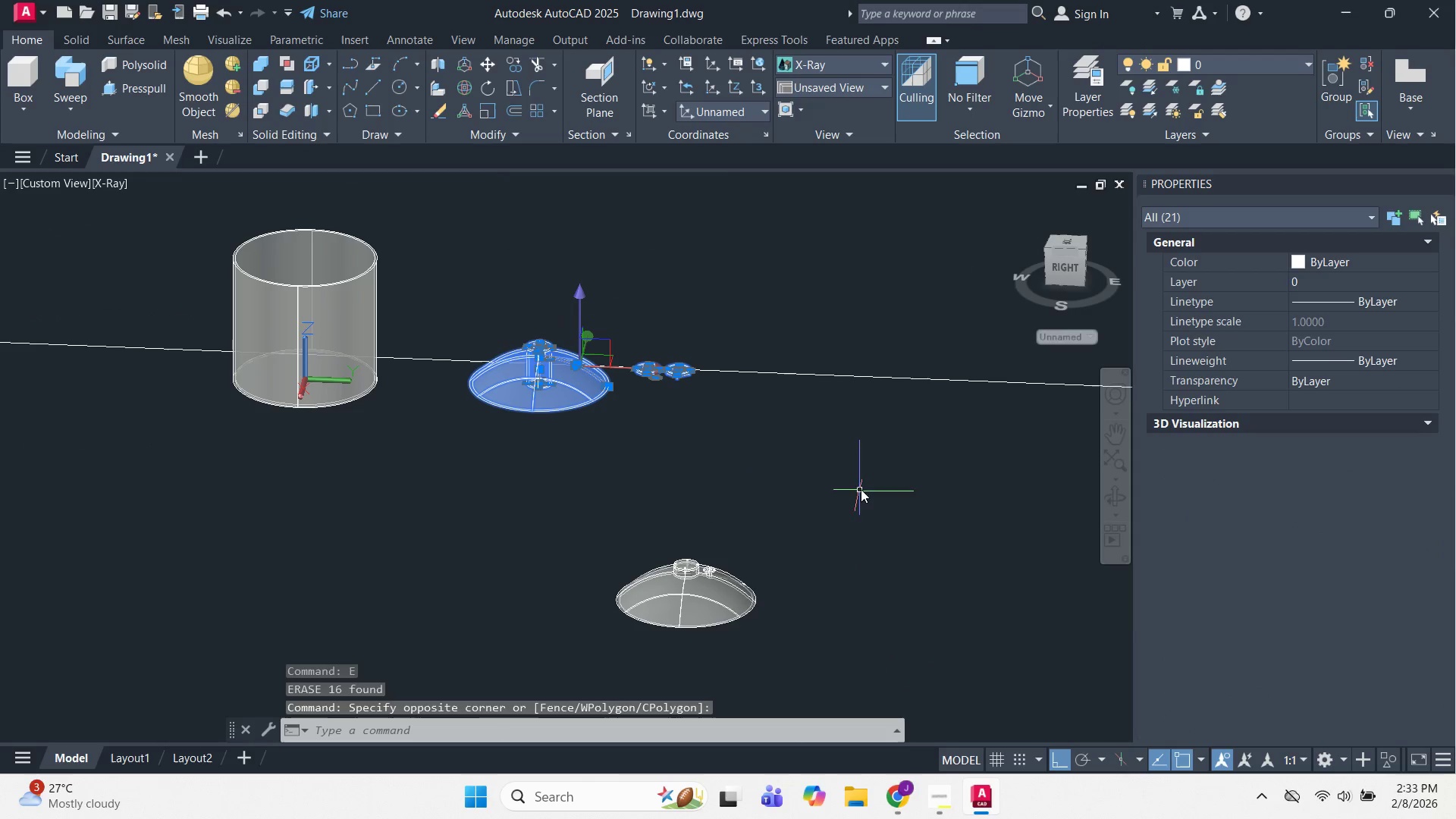 
left_click_drag(start_coordinate=[808, 453], to_coordinate=[783, 424])
 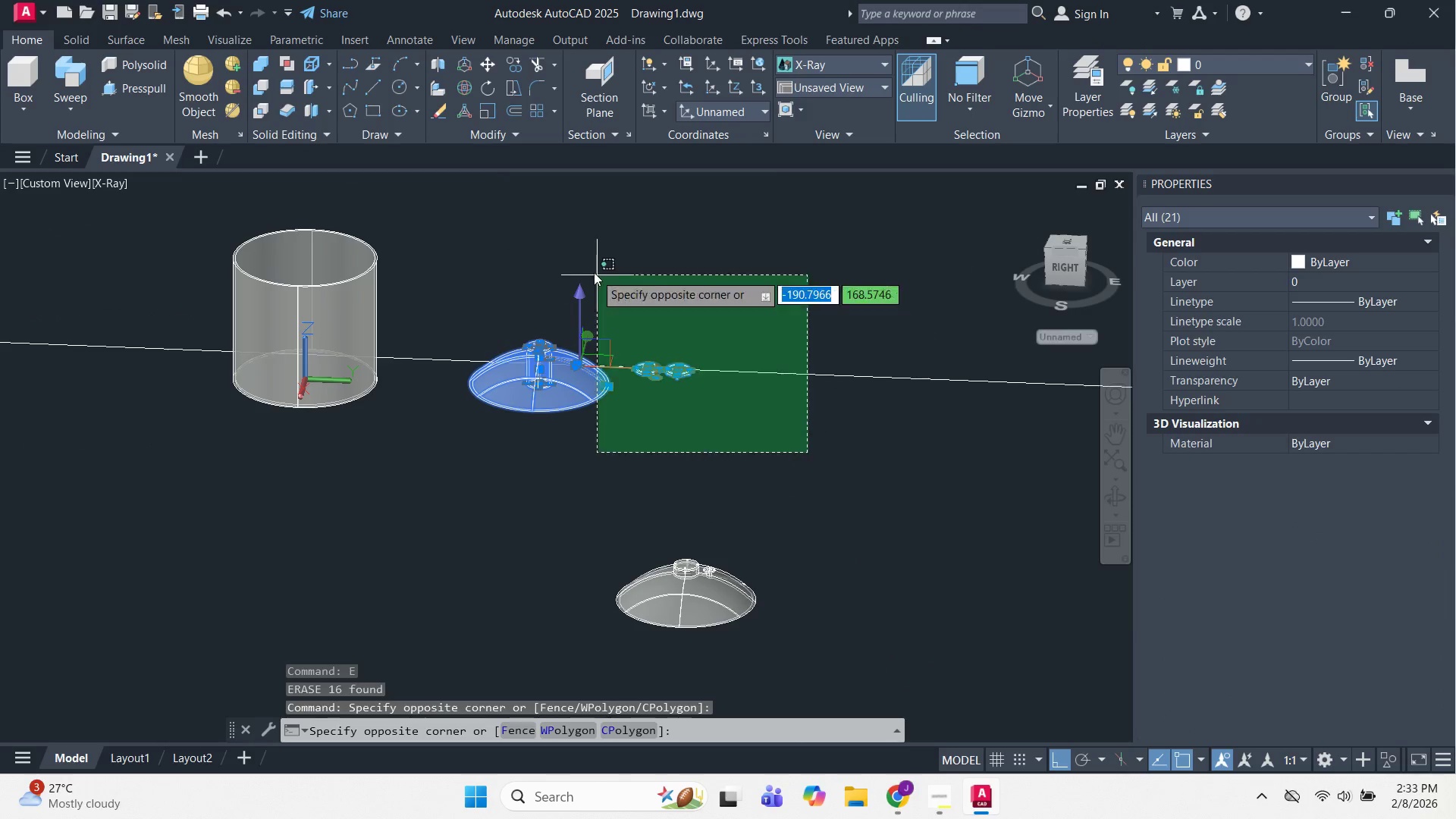 
triple_click([594, 272])
 